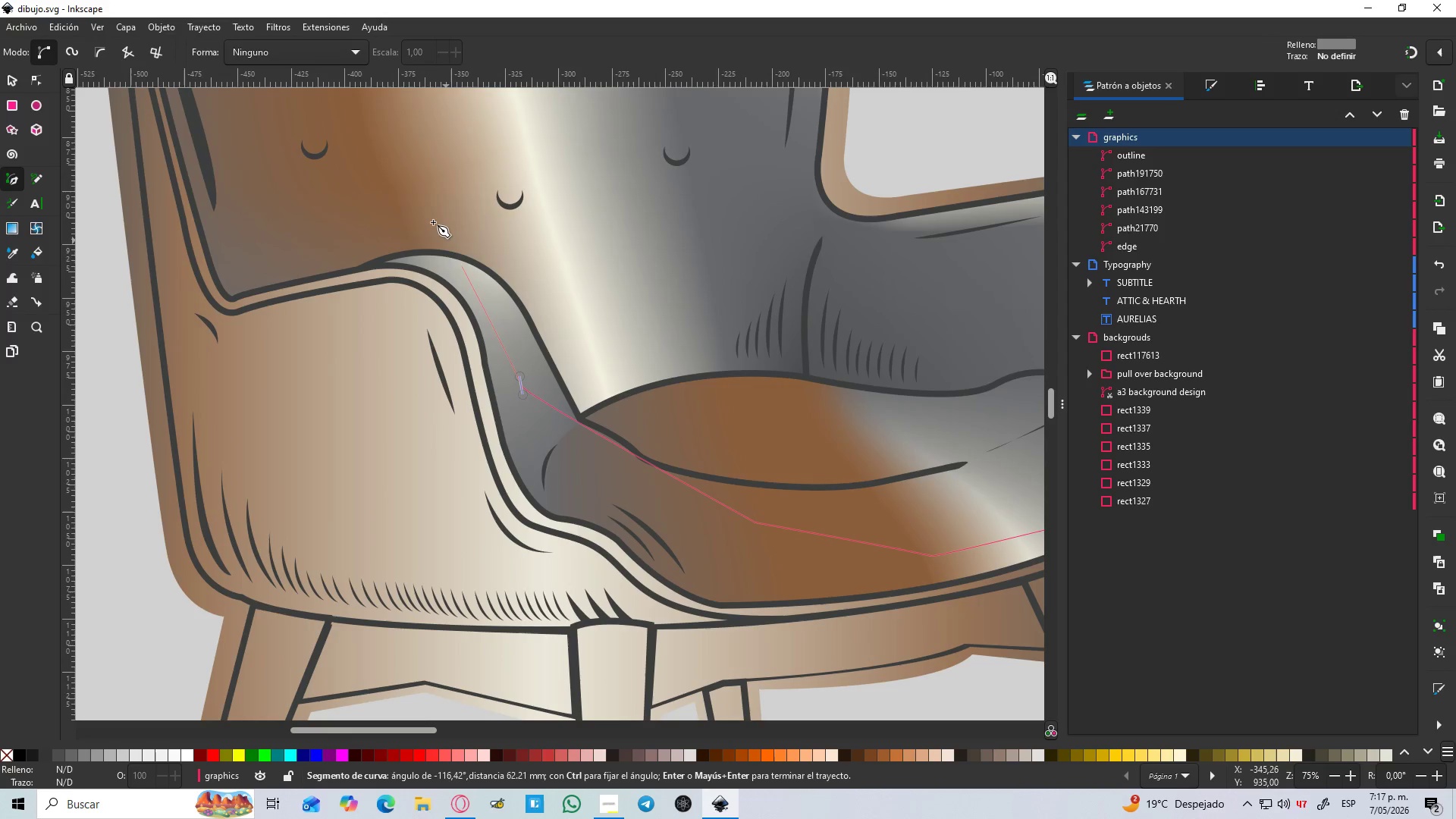 
double_click([433, 222])
 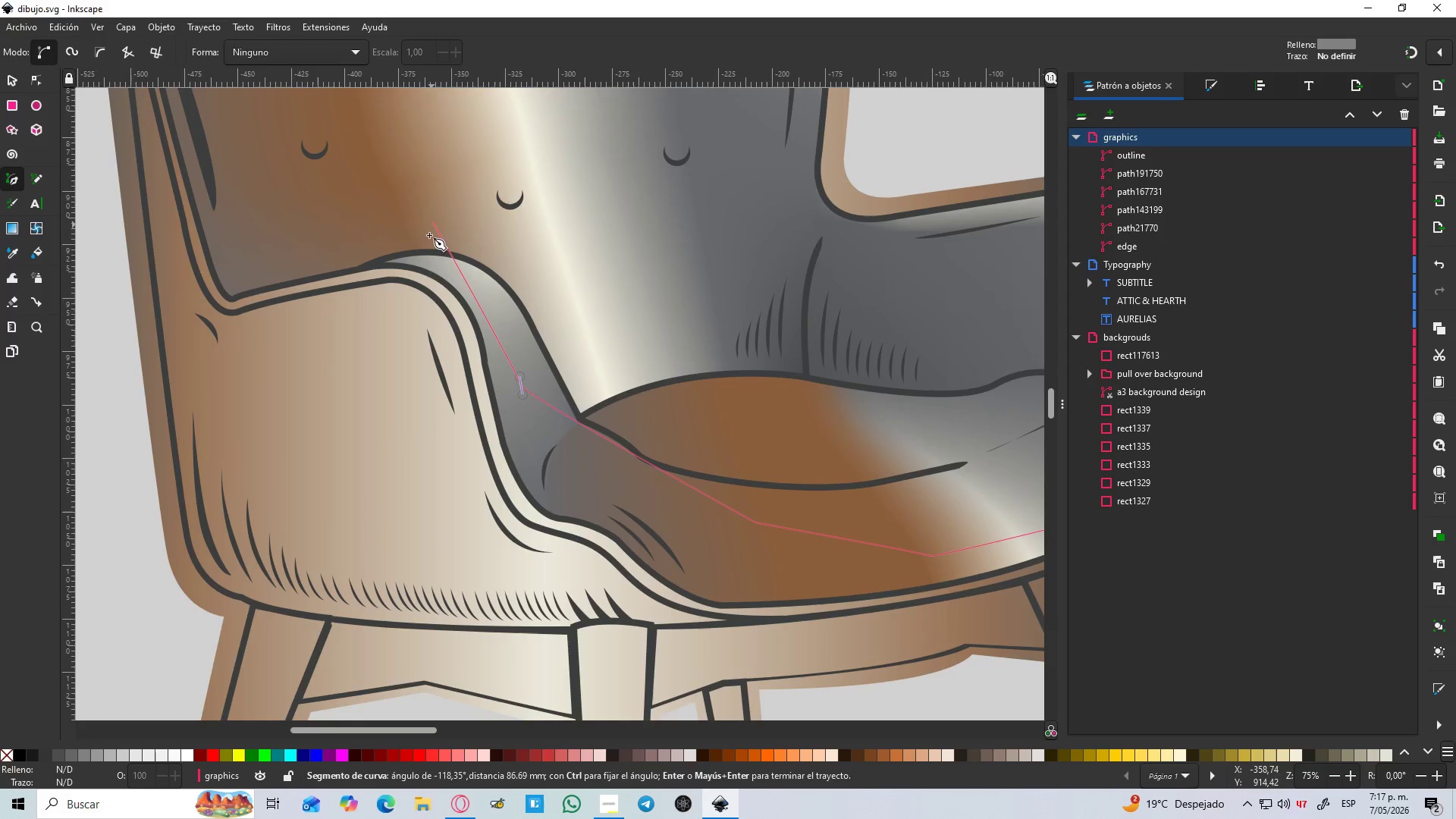 
hold_key(key=Space, duration=0.47)
 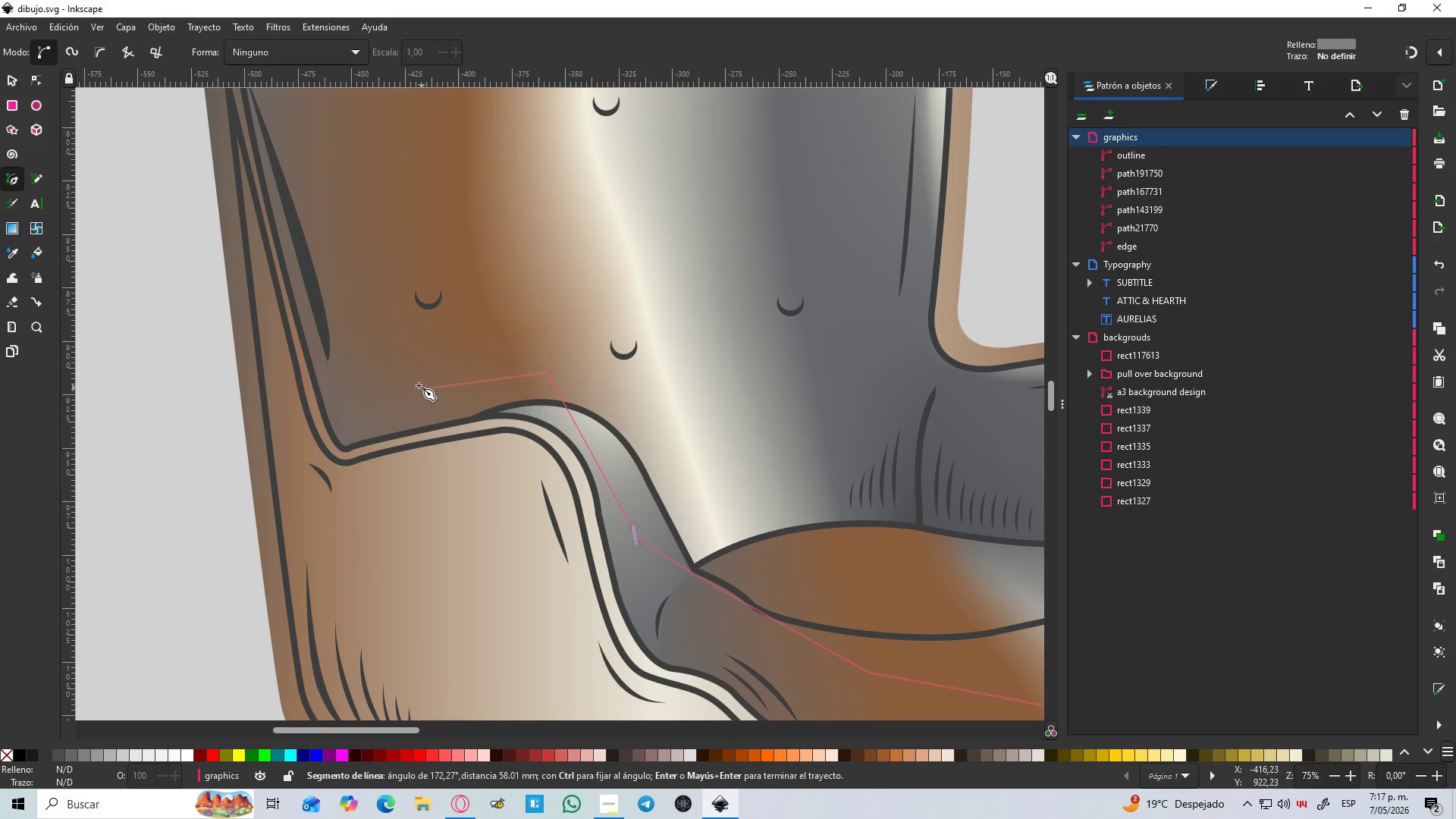 
left_click_drag(start_coordinate=[419, 385], to_coordinate=[416, 381])
 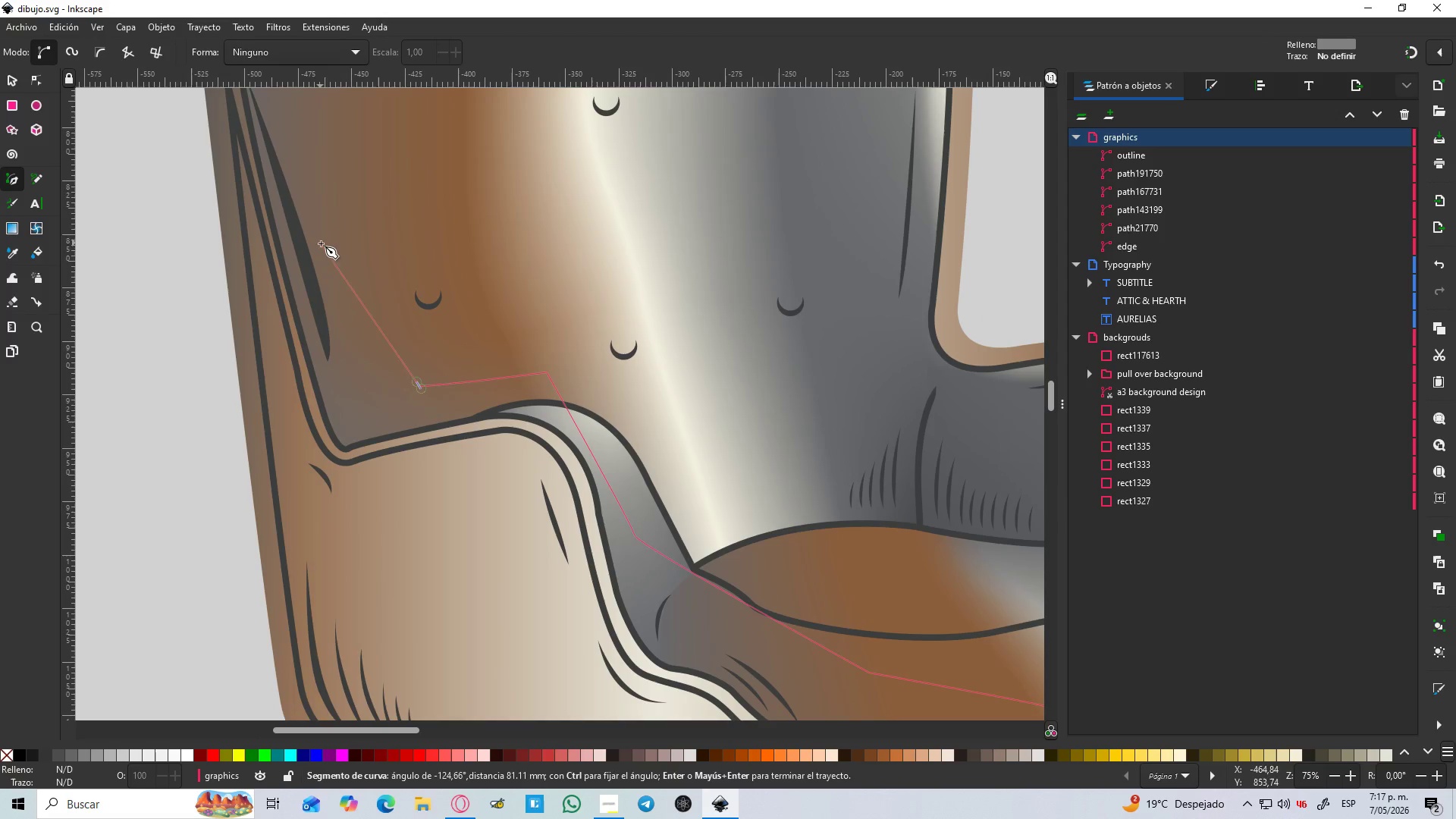 
hold_key(key=Space, duration=0.42)
 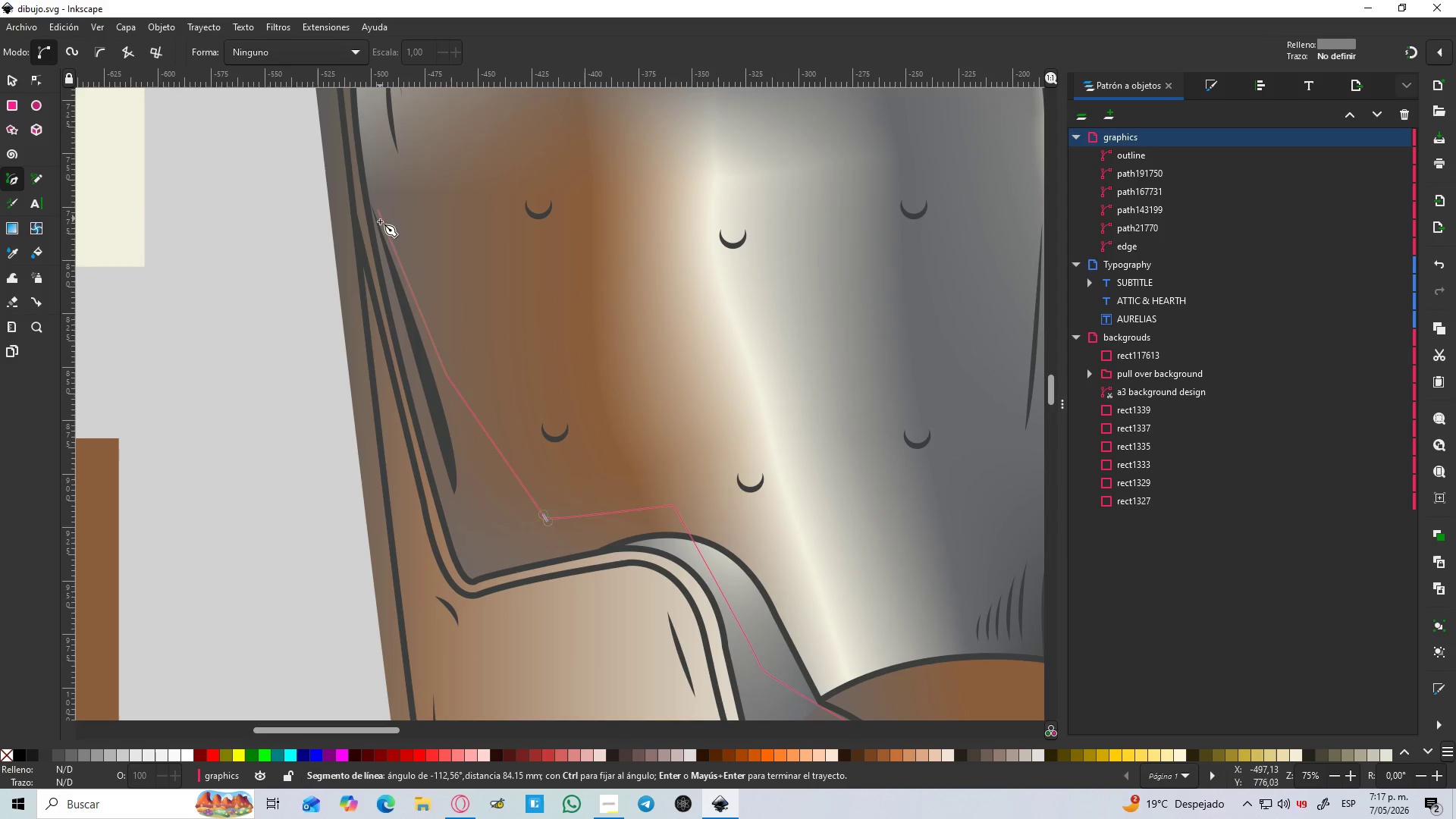 
hold_key(key=Space, duration=0.53)
 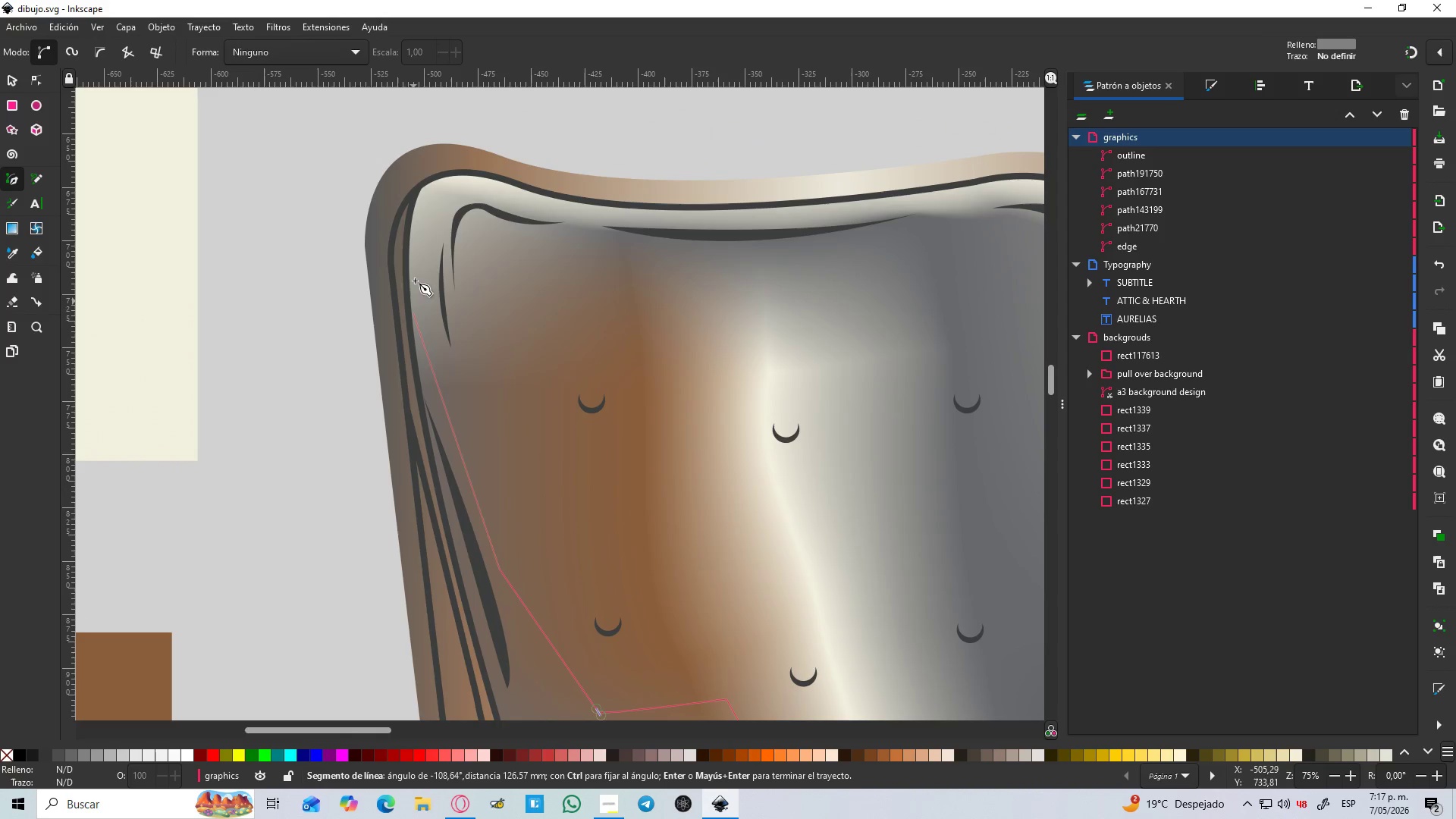 
left_click([416, 269])
 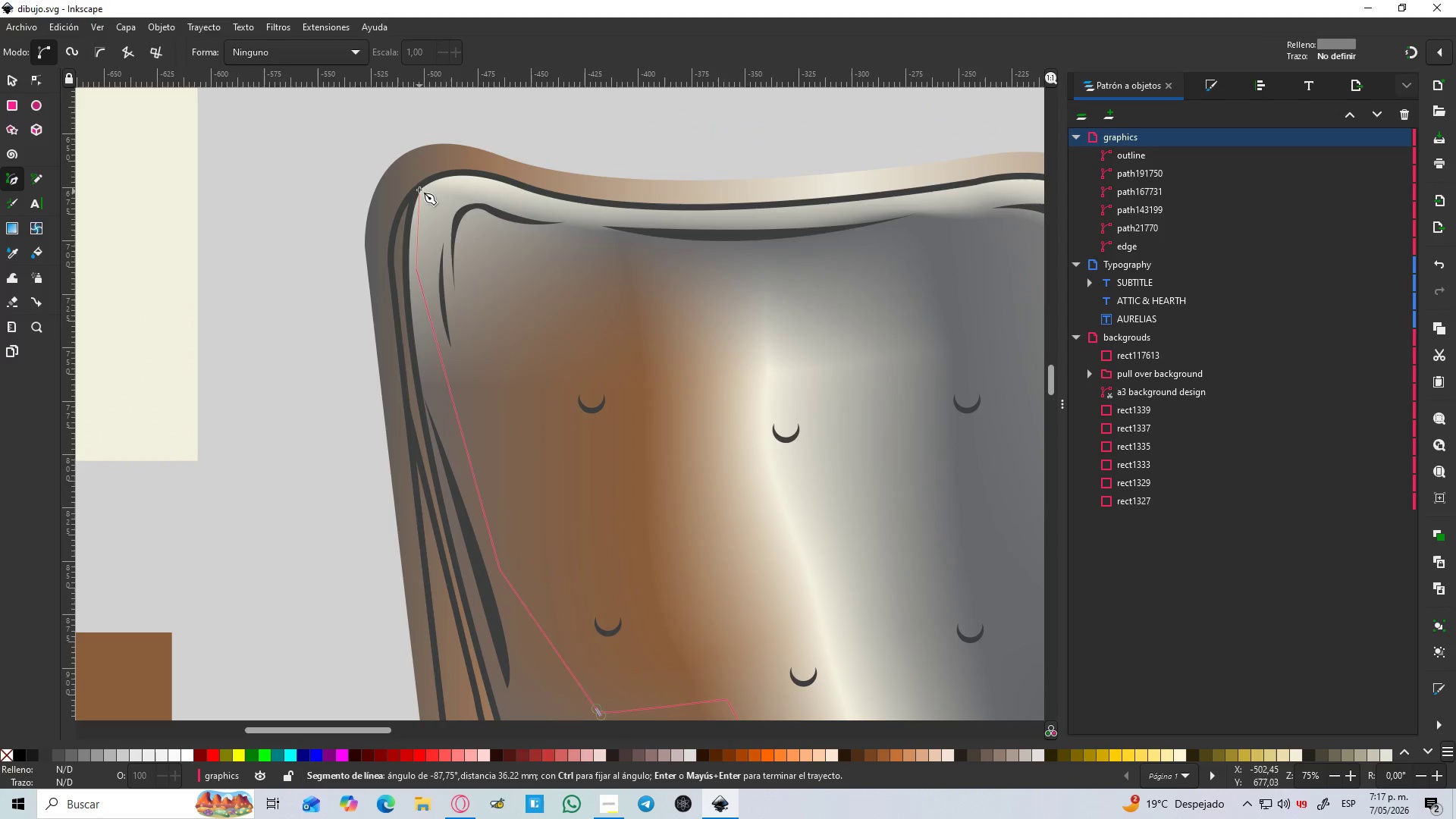 
left_click([419, 189])
 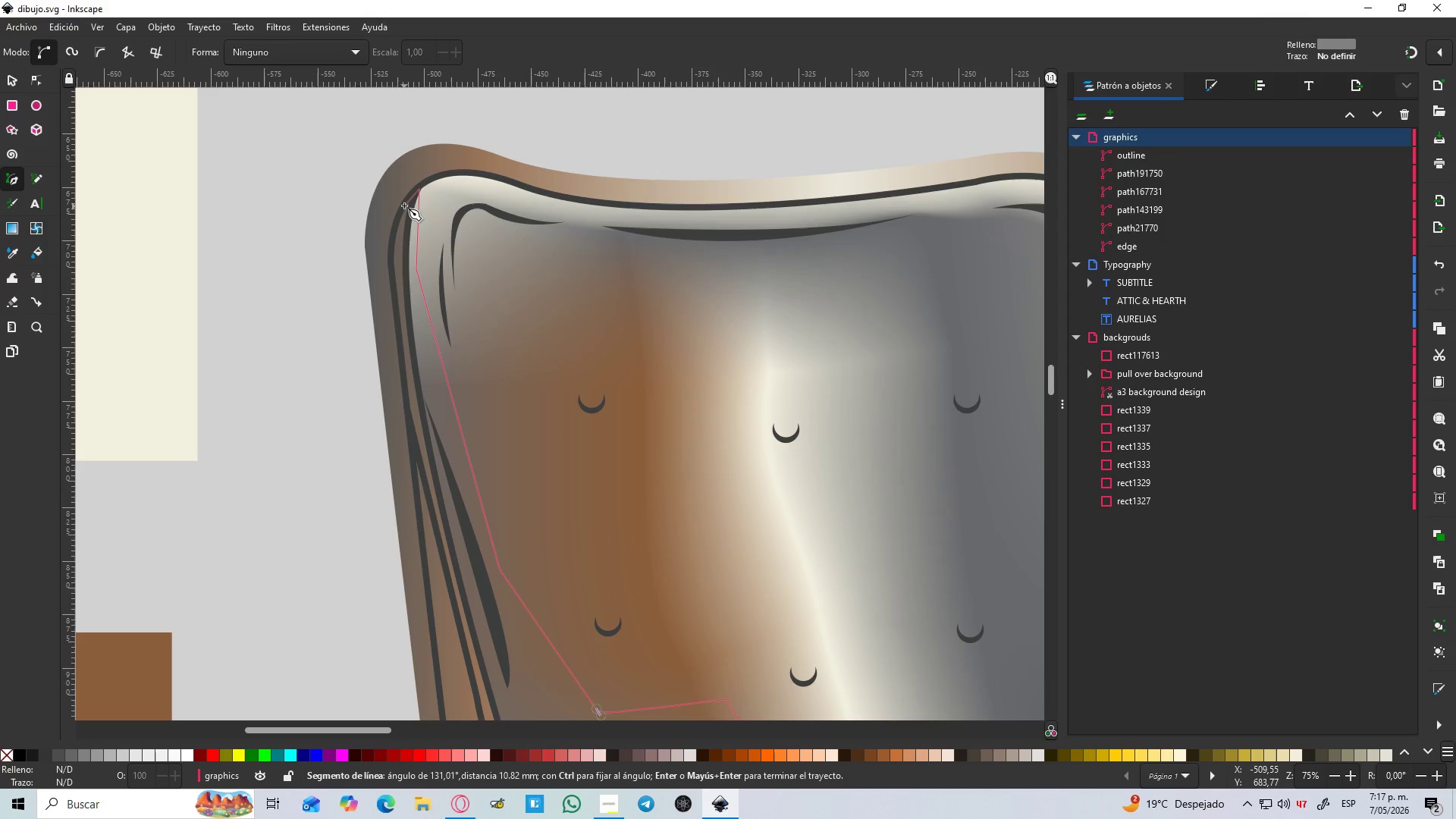 
left_click_drag(start_coordinate=[404, 206], to_coordinate=[403, 212])
 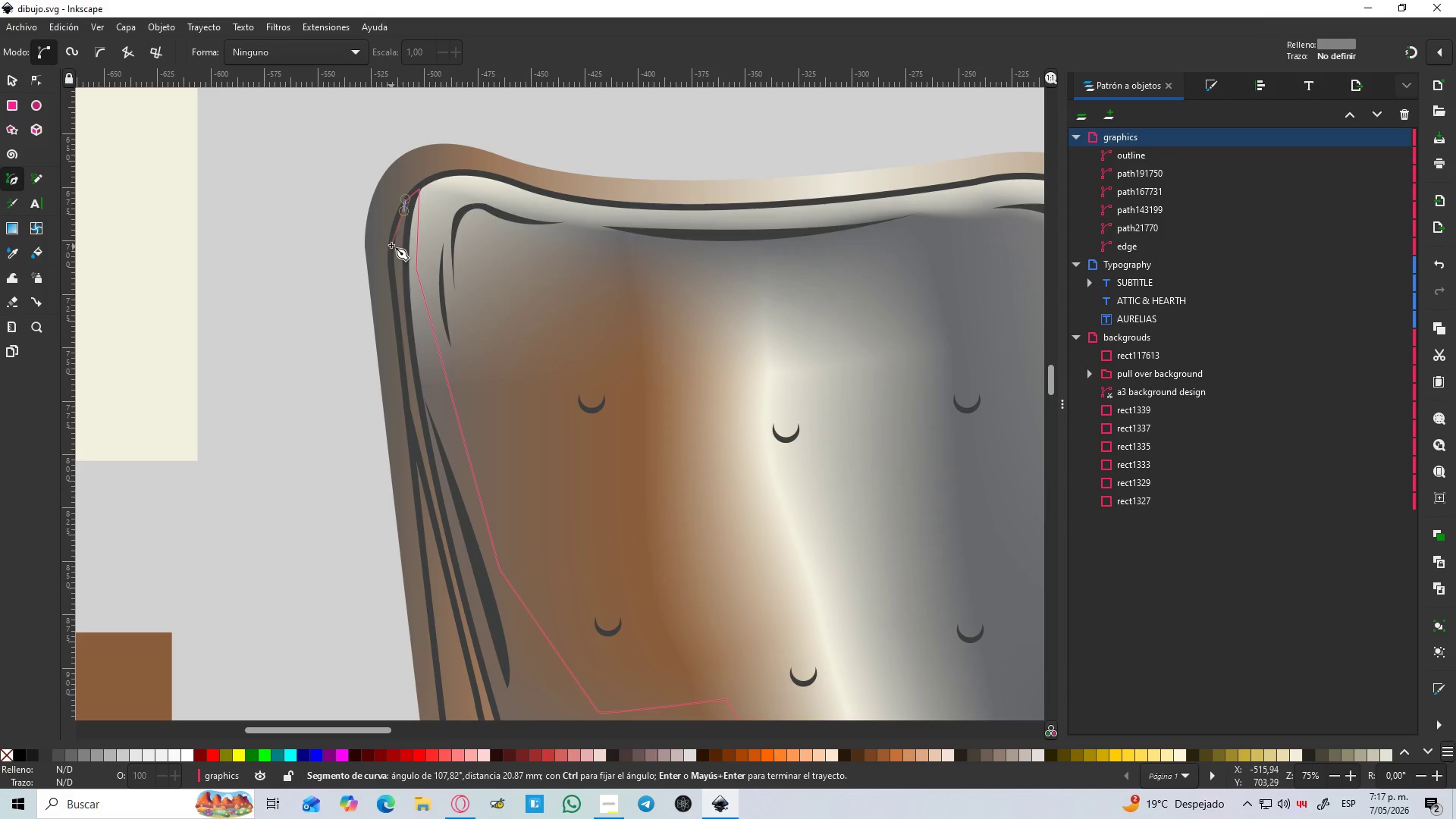 
left_click([392, 241])
 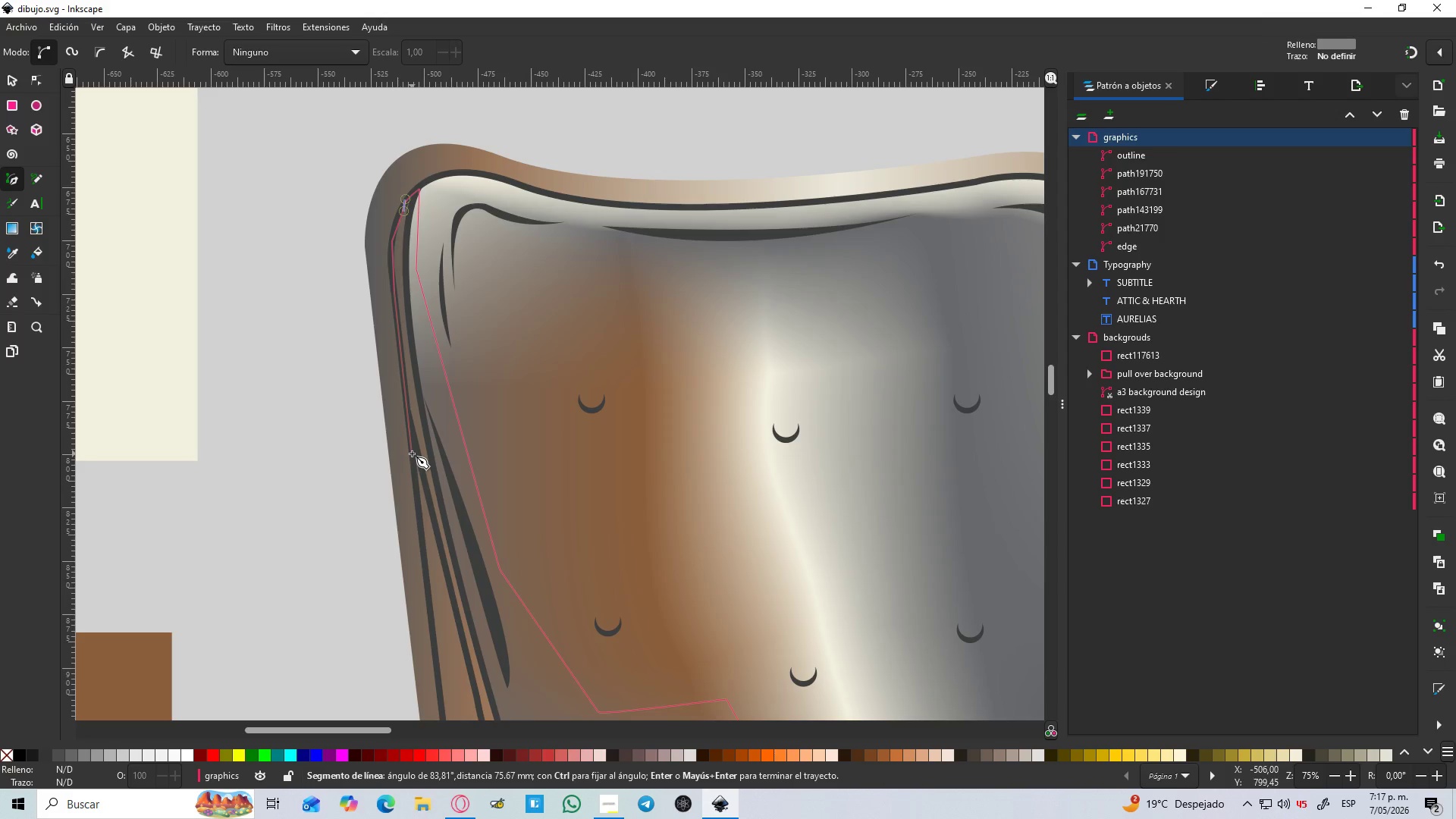 
left_click([413, 453])
 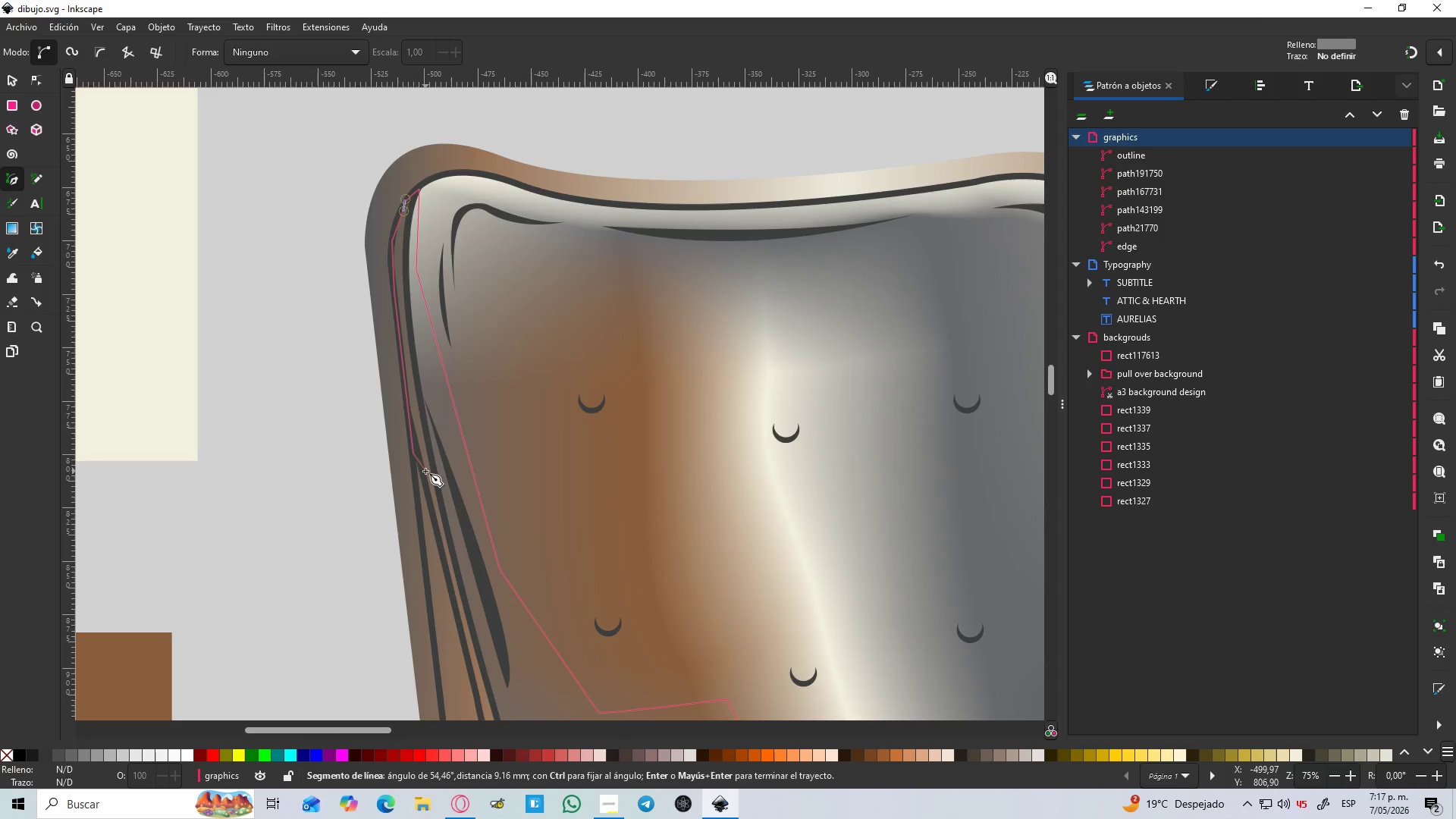 
scroll: coordinate [419, 470], scroll_direction: down, amount: 4.0
 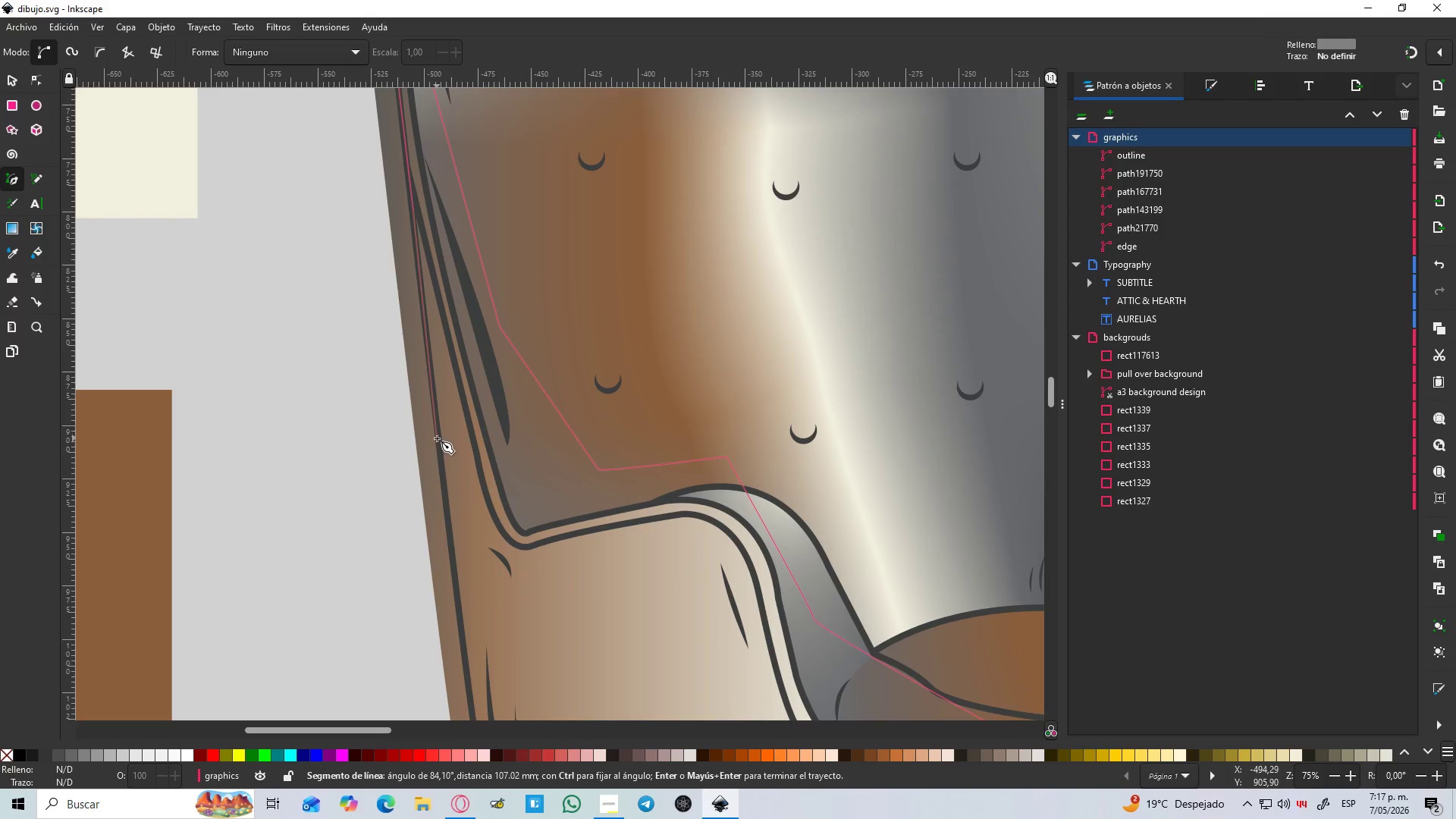 
left_click([437, 439])
 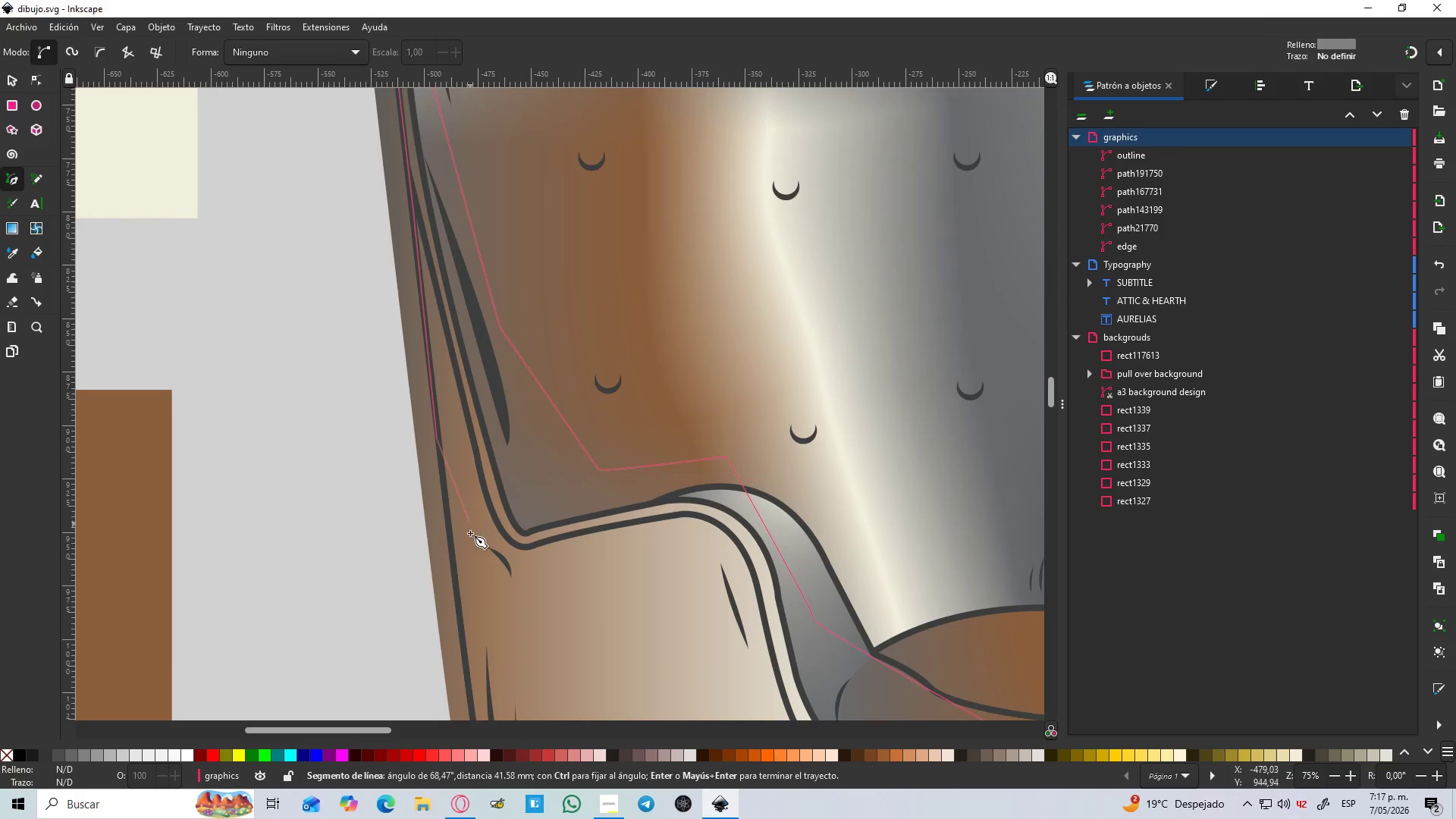 
scroll: coordinate [469, 532], scroll_direction: down, amount: 5.0
 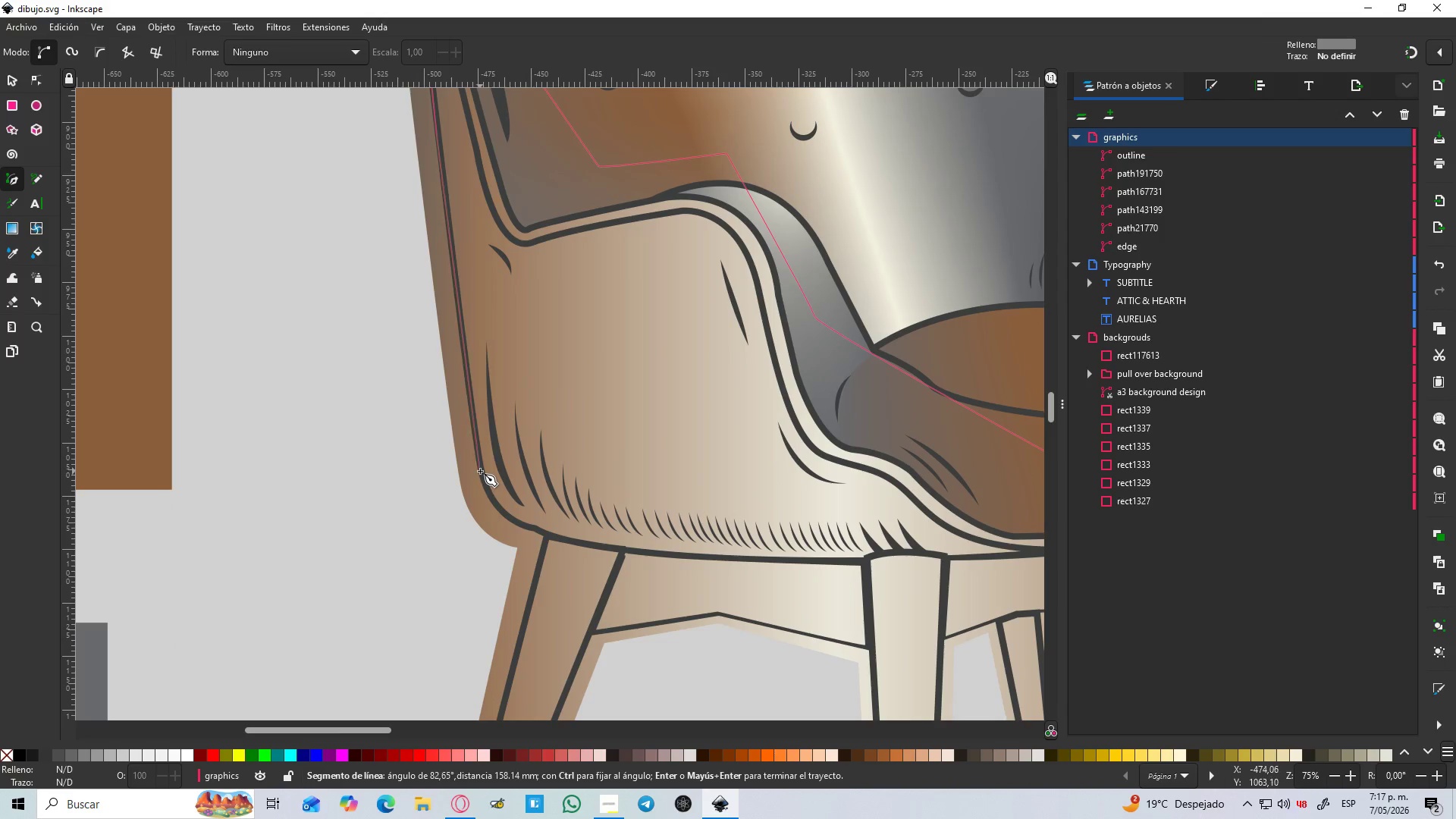 
left_click([480, 471])
 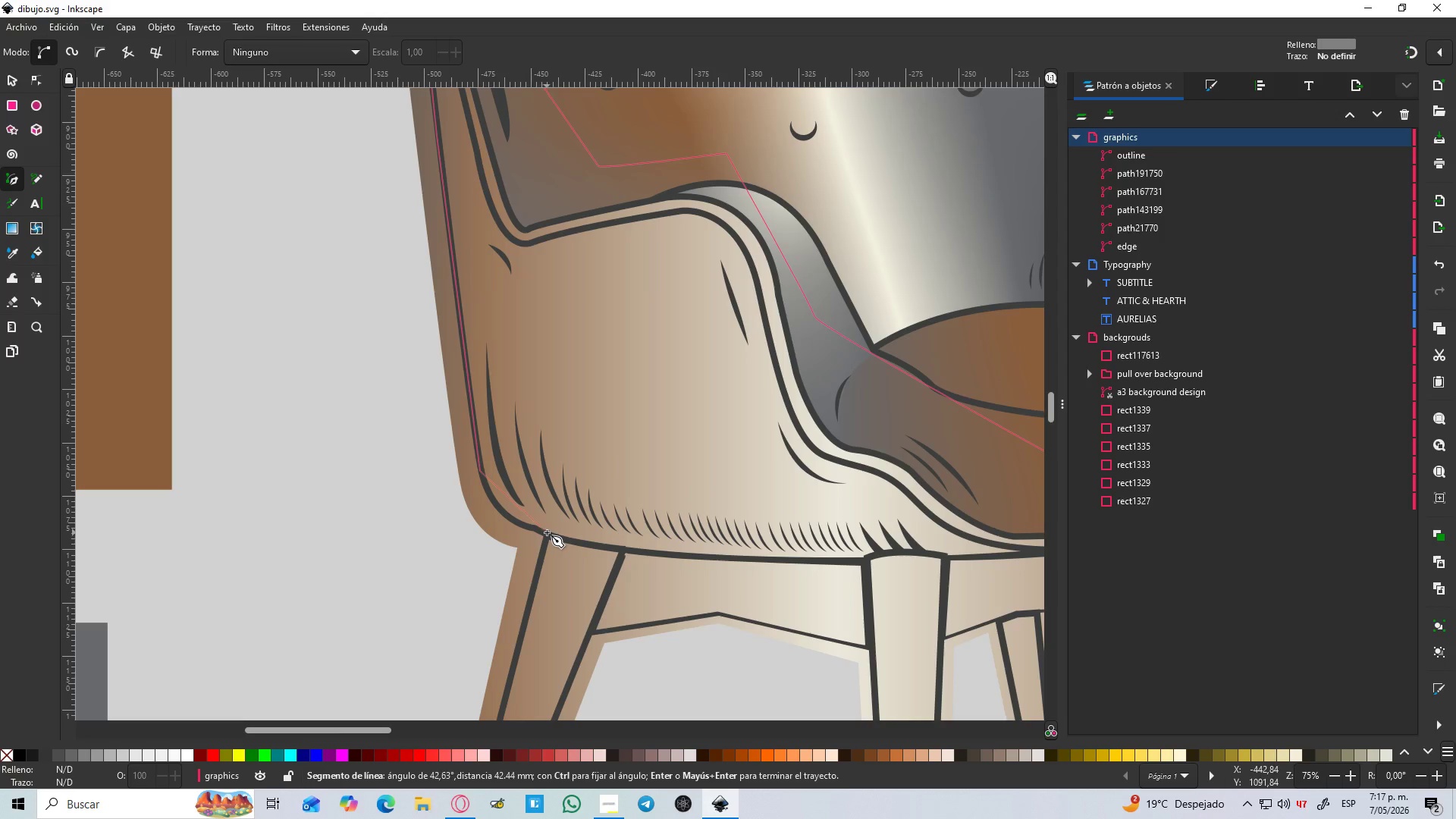 
left_click_drag(start_coordinate=[547, 534], to_coordinate=[613, 556])
 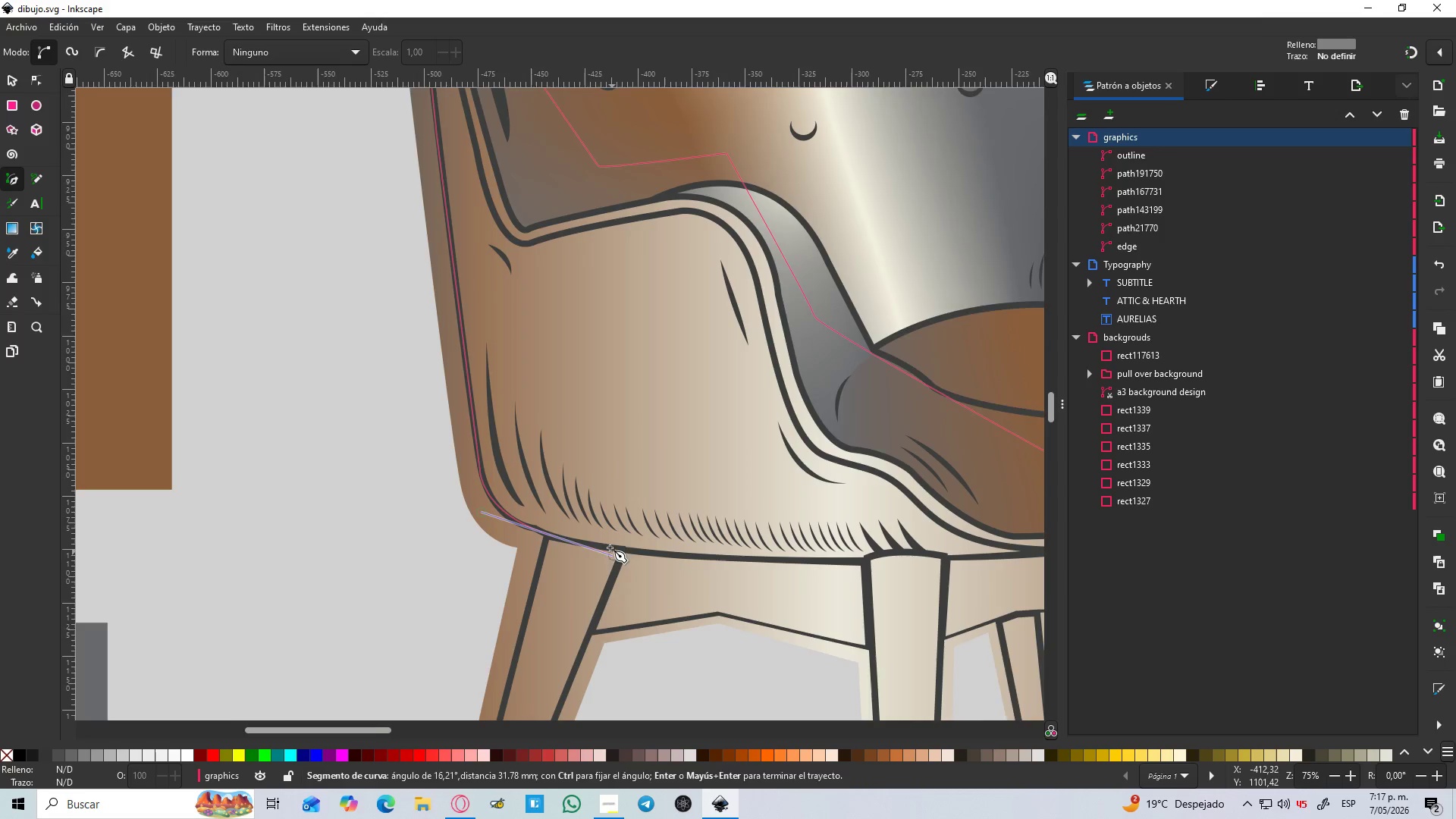 
hold_key(key=Space, duration=0.44)
 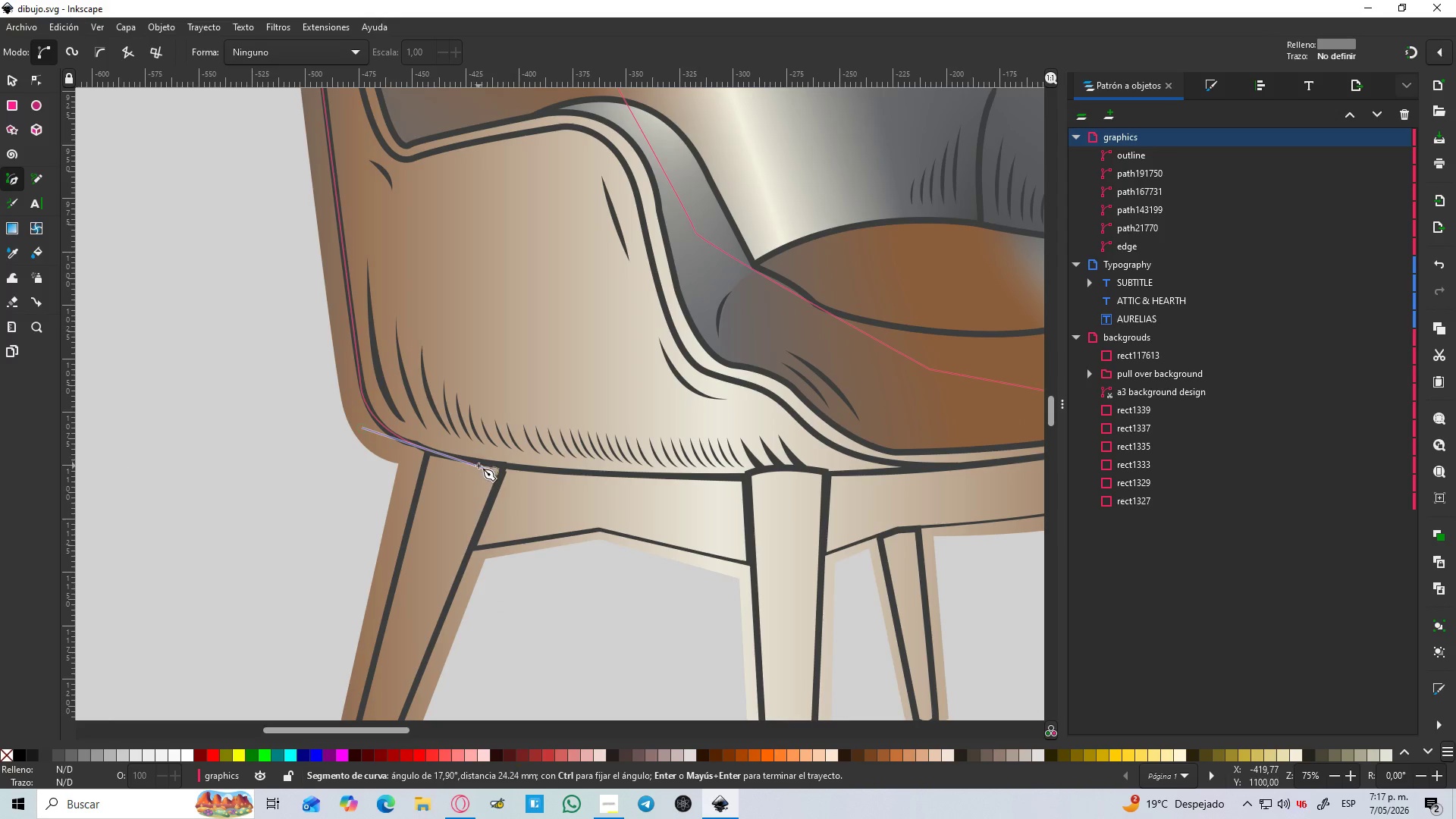 
key(Shift+L)
 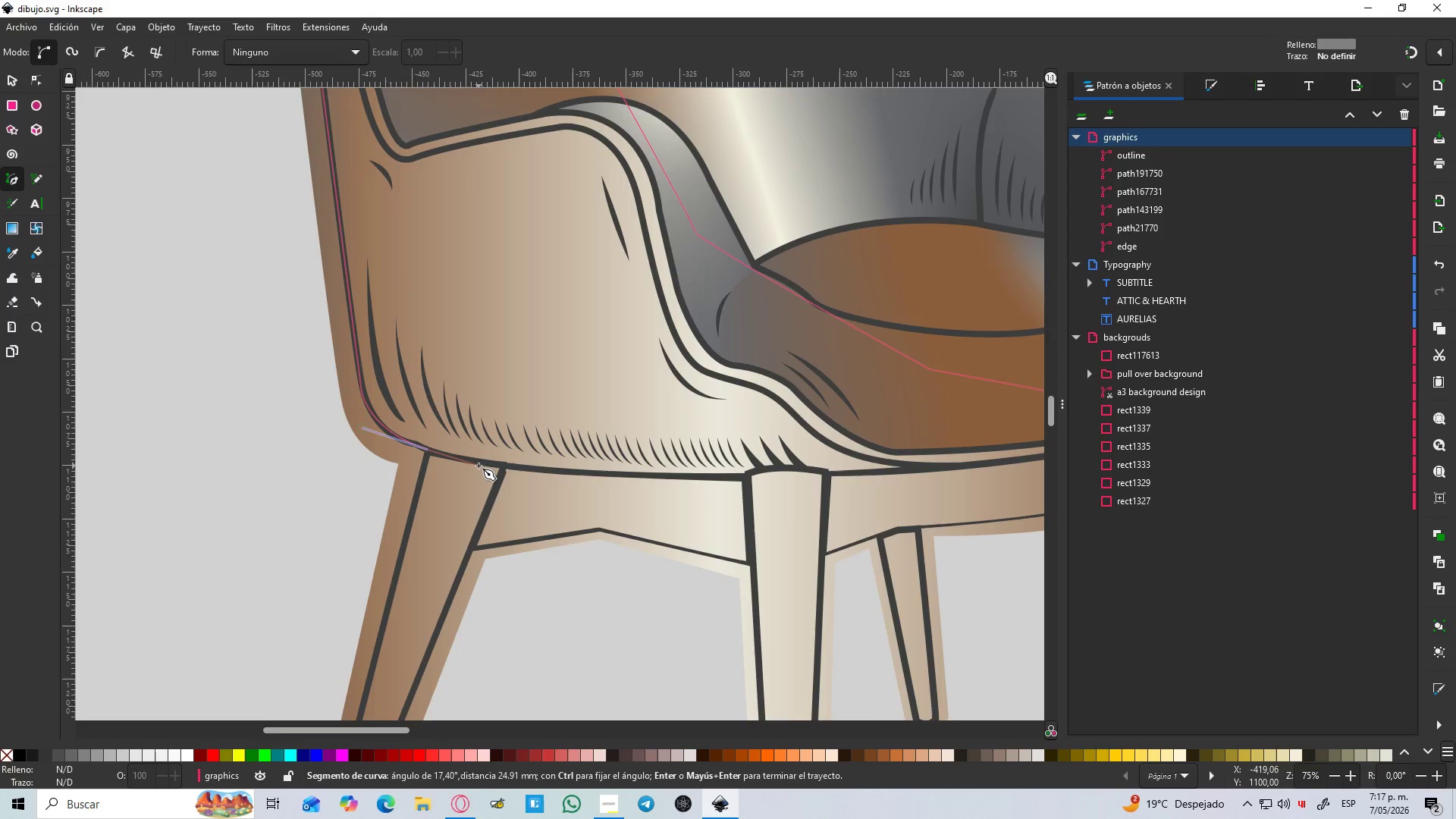 
hold_key(key=ControlLeft, duration=0.44)
scroll: coordinate [479, 466], scroll_direction: up, amount: 2.0
 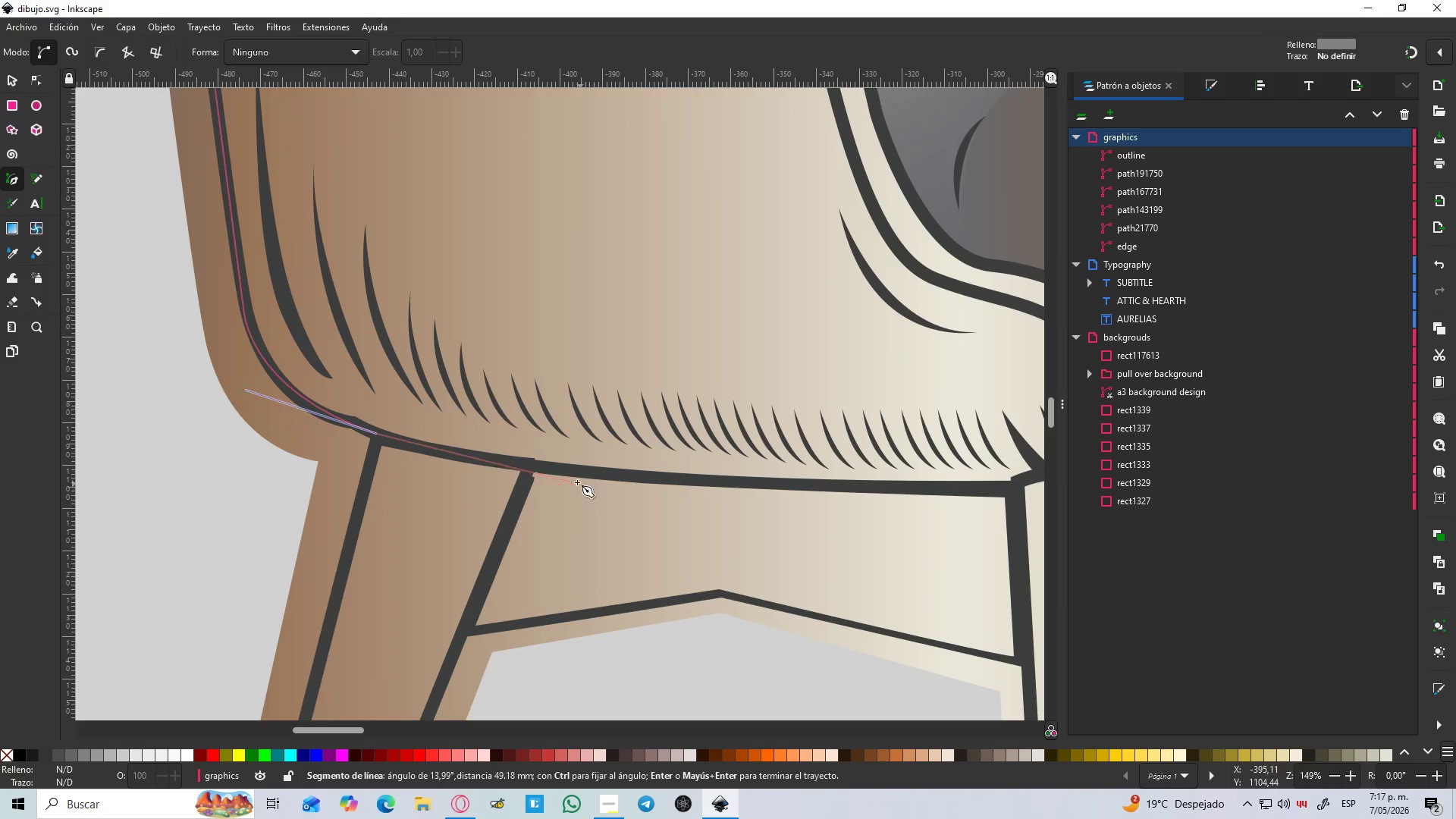 
left_click([567, 472])
 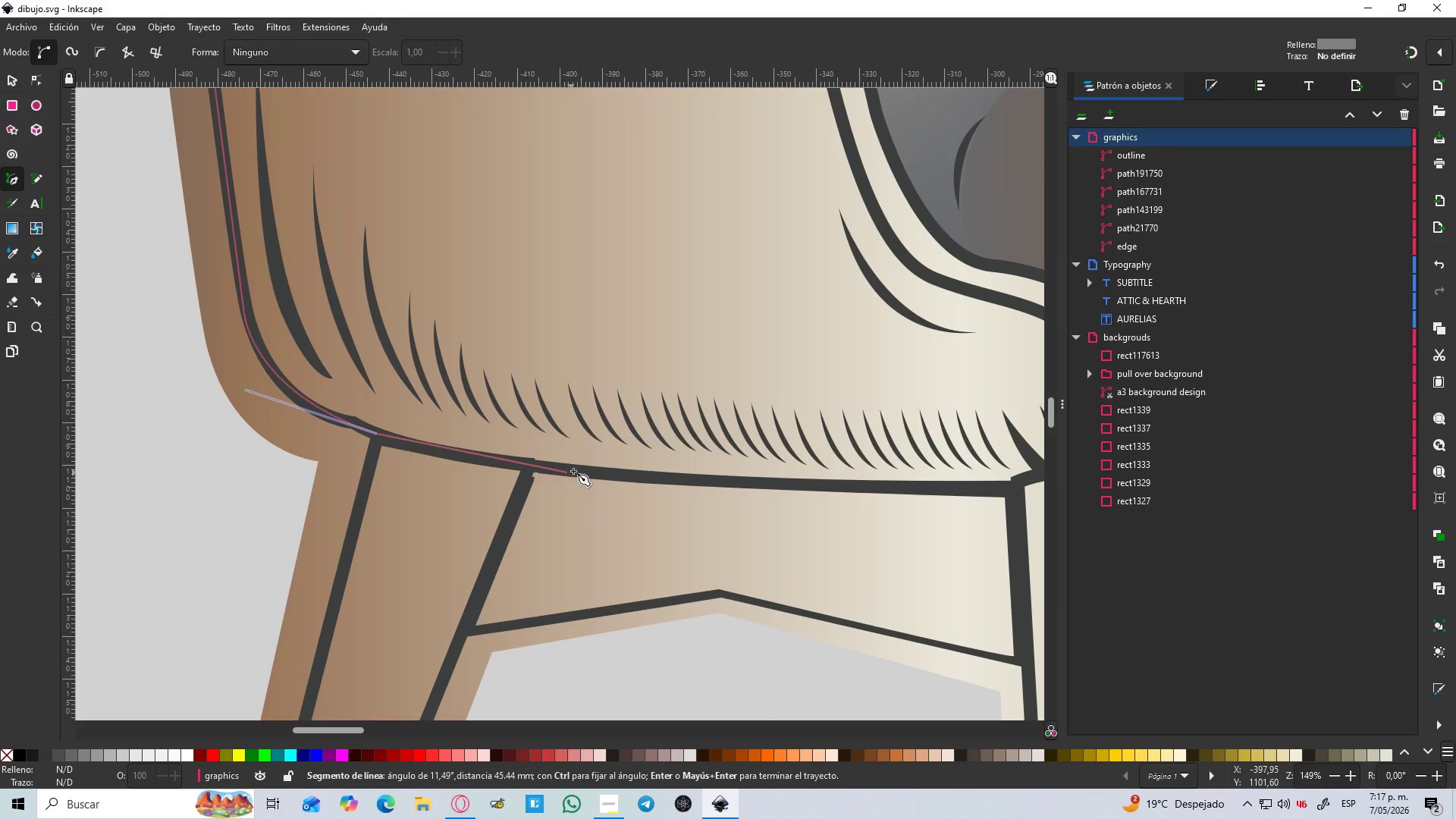 
hold_key(key=ControlLeft, duration=0.47)
 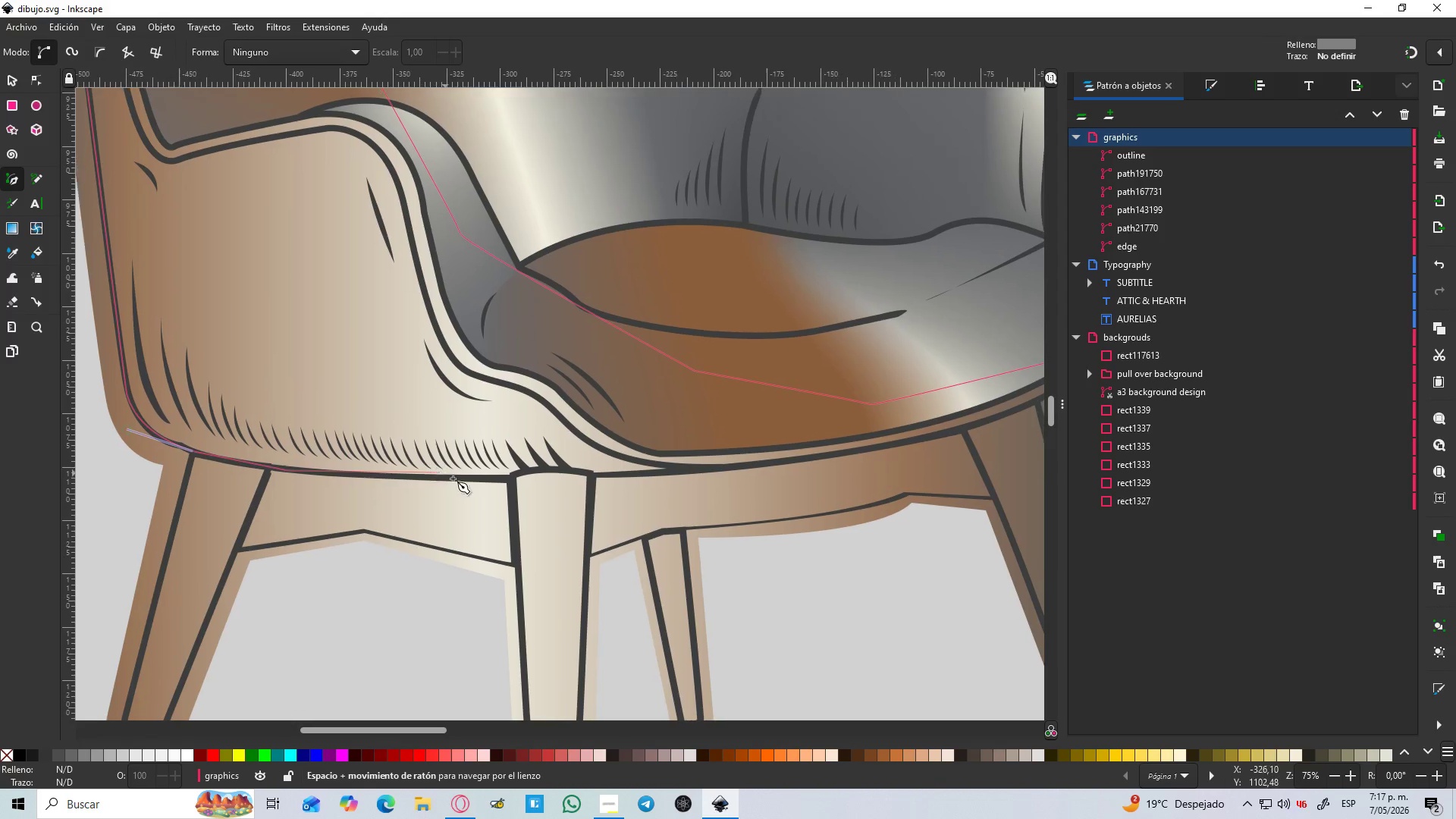 
hold_key(key=Space, duration=0.44)
 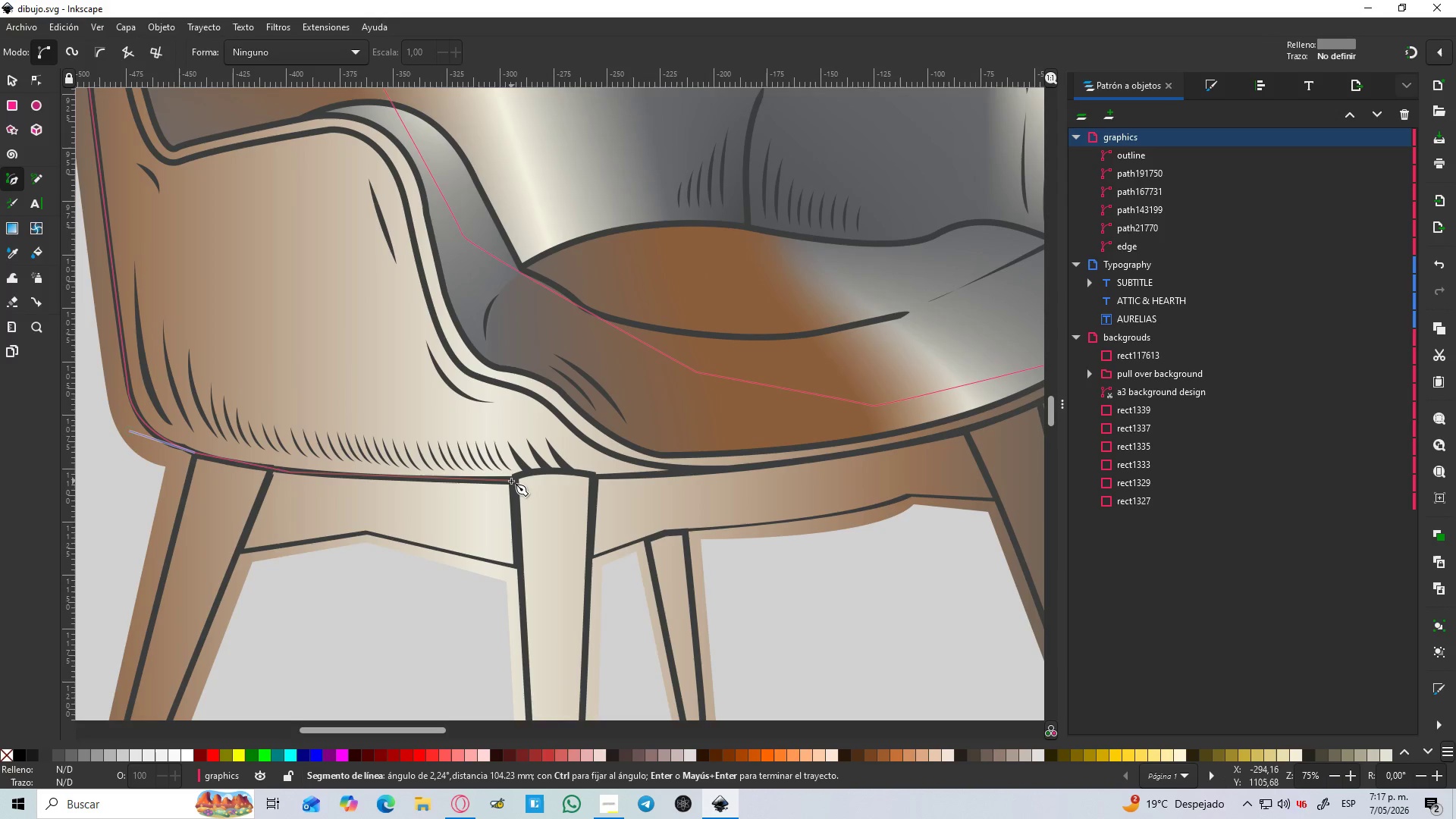 
scroll: coordinate [601, 466], scroll_direction: down, amount: 2.0
 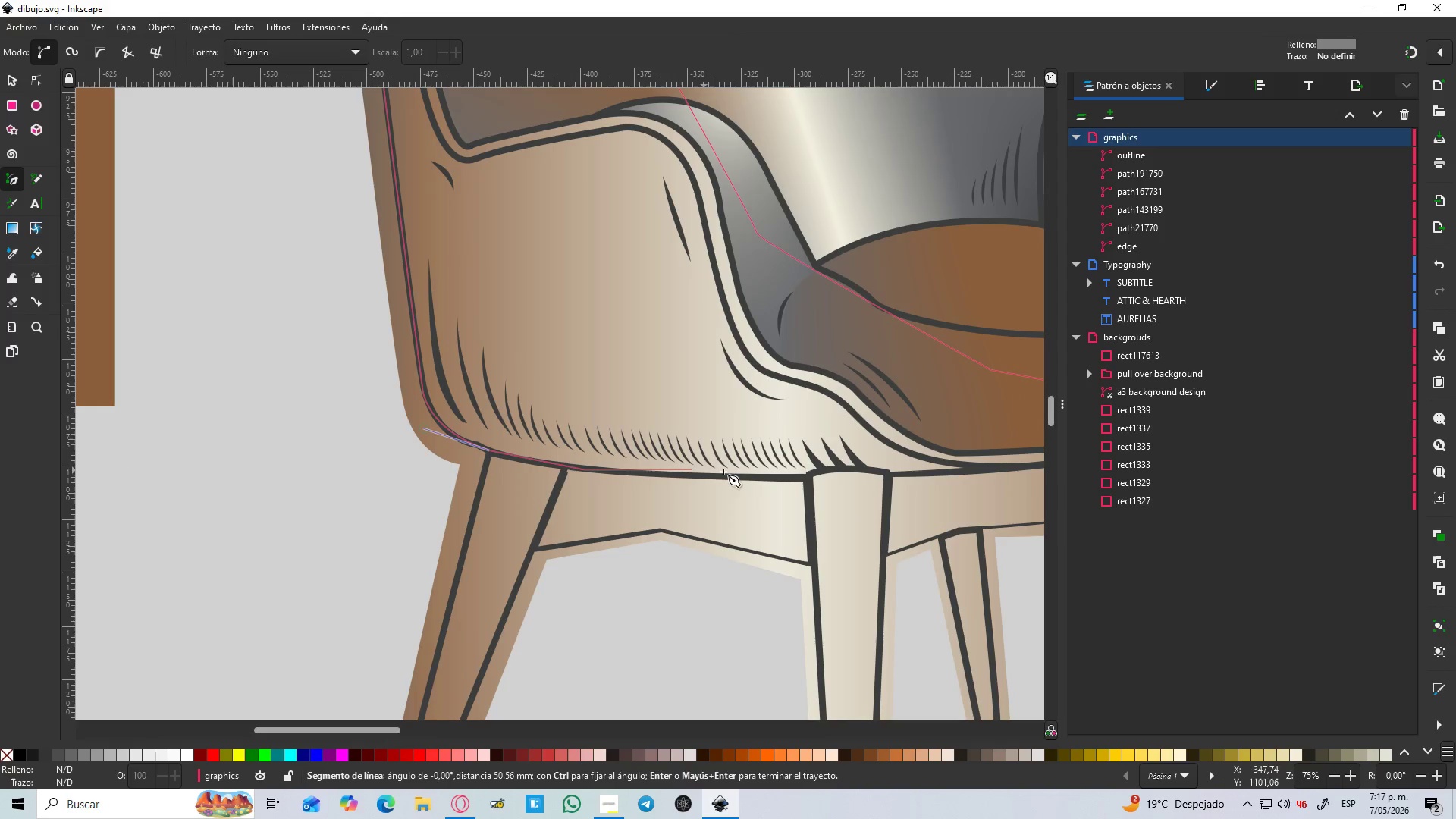 
left_click([511, 481])
 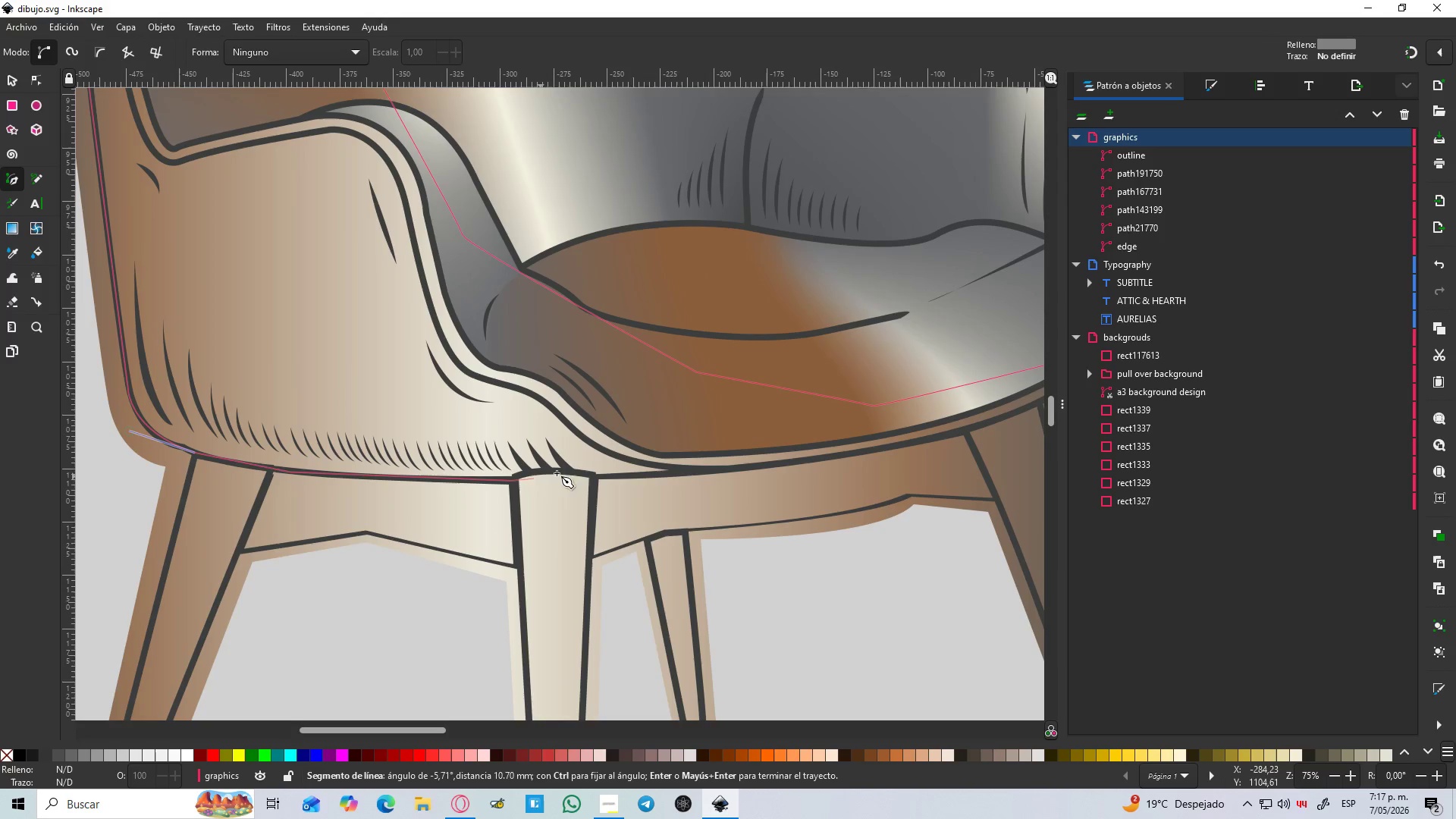 
hold_key(key=ControlLeft, duration=0.56)
scroll: coordinate [598, 469], scroll_direction: up, amount: 2.0
 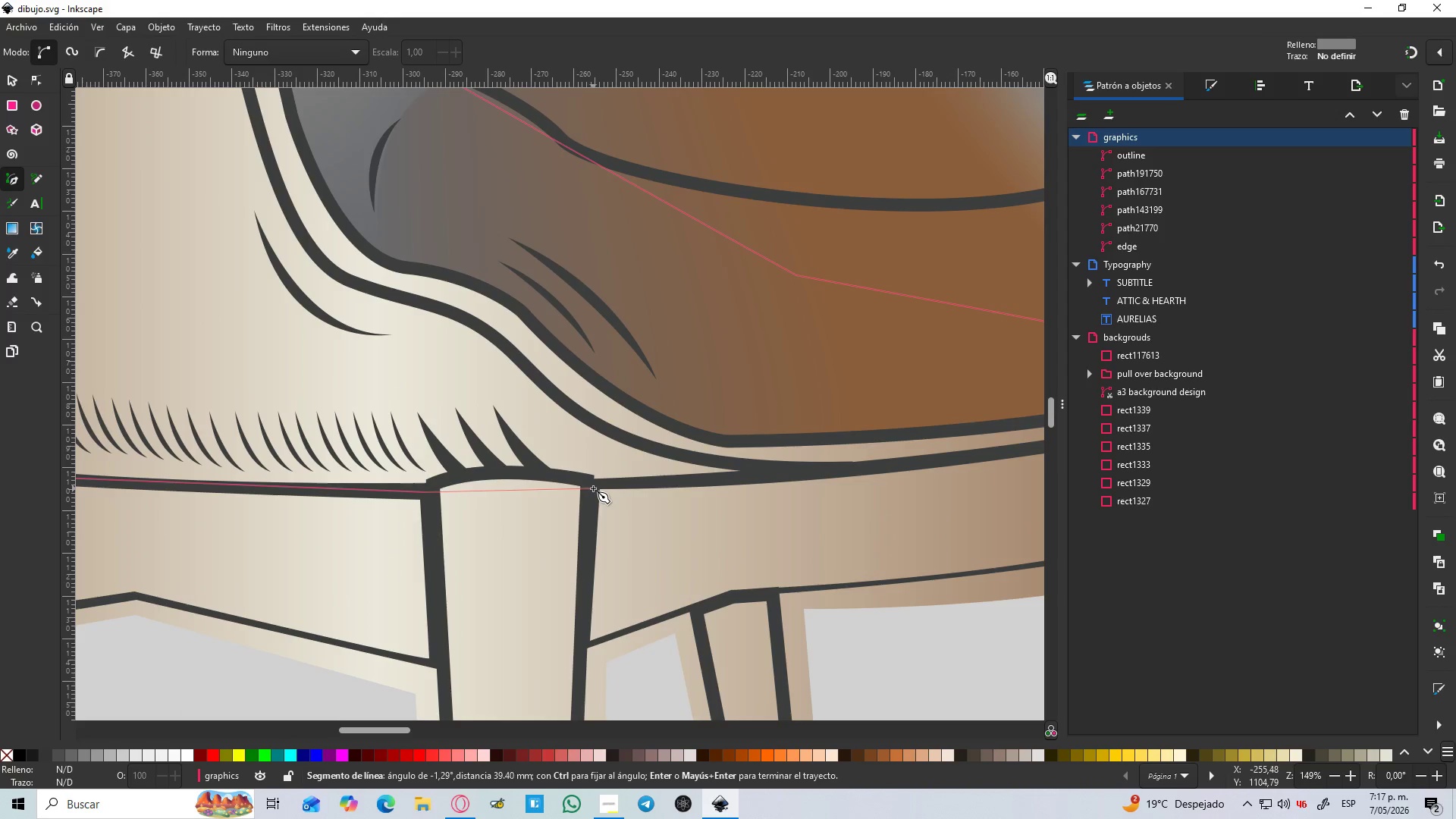 
left_click_drag(start_coordinate=[593, 488], to_coordinate=[682, 523])
 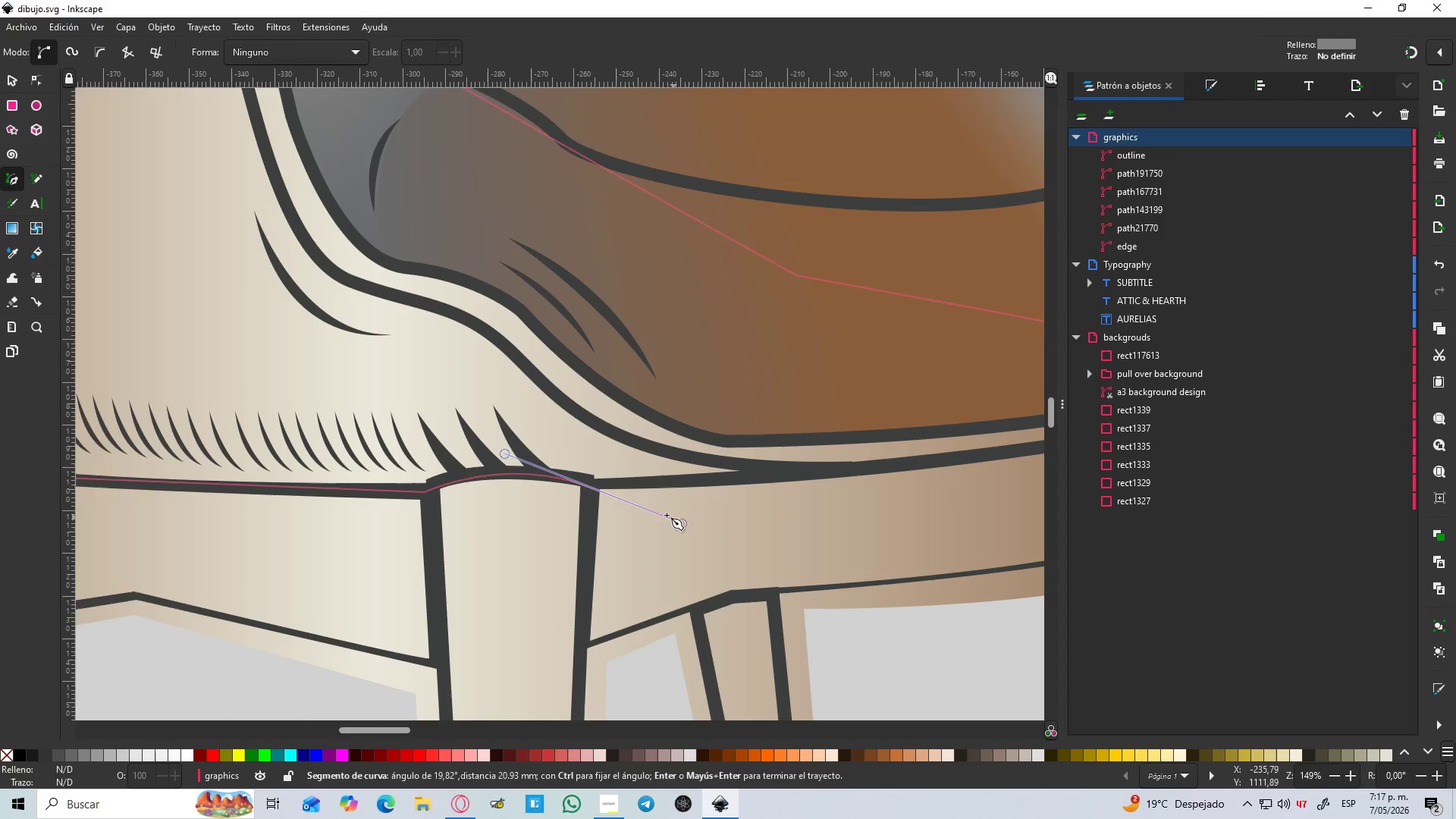 
hold_key(key=Space, duration=0.36)
 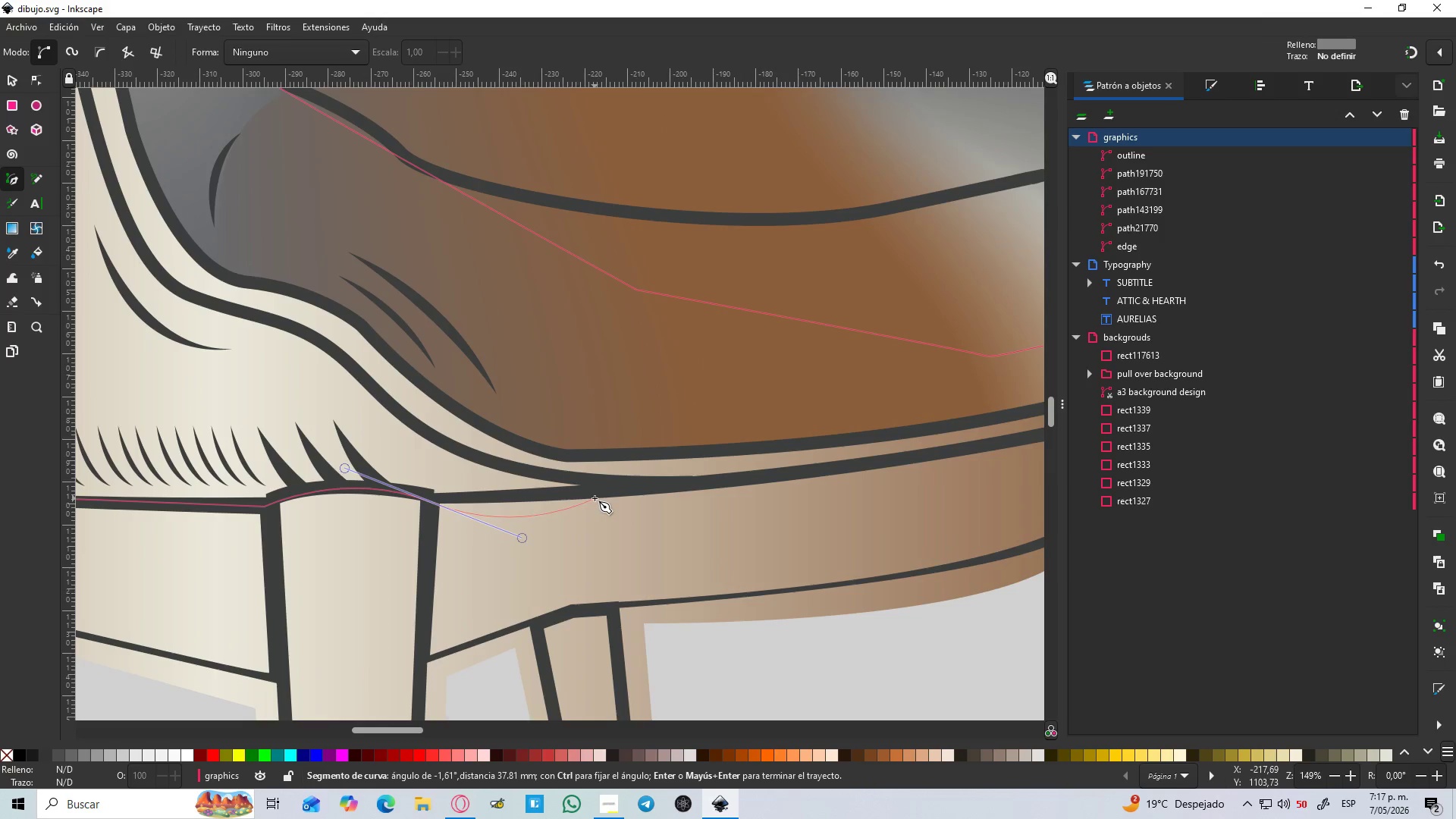 
key(Shift+L)
 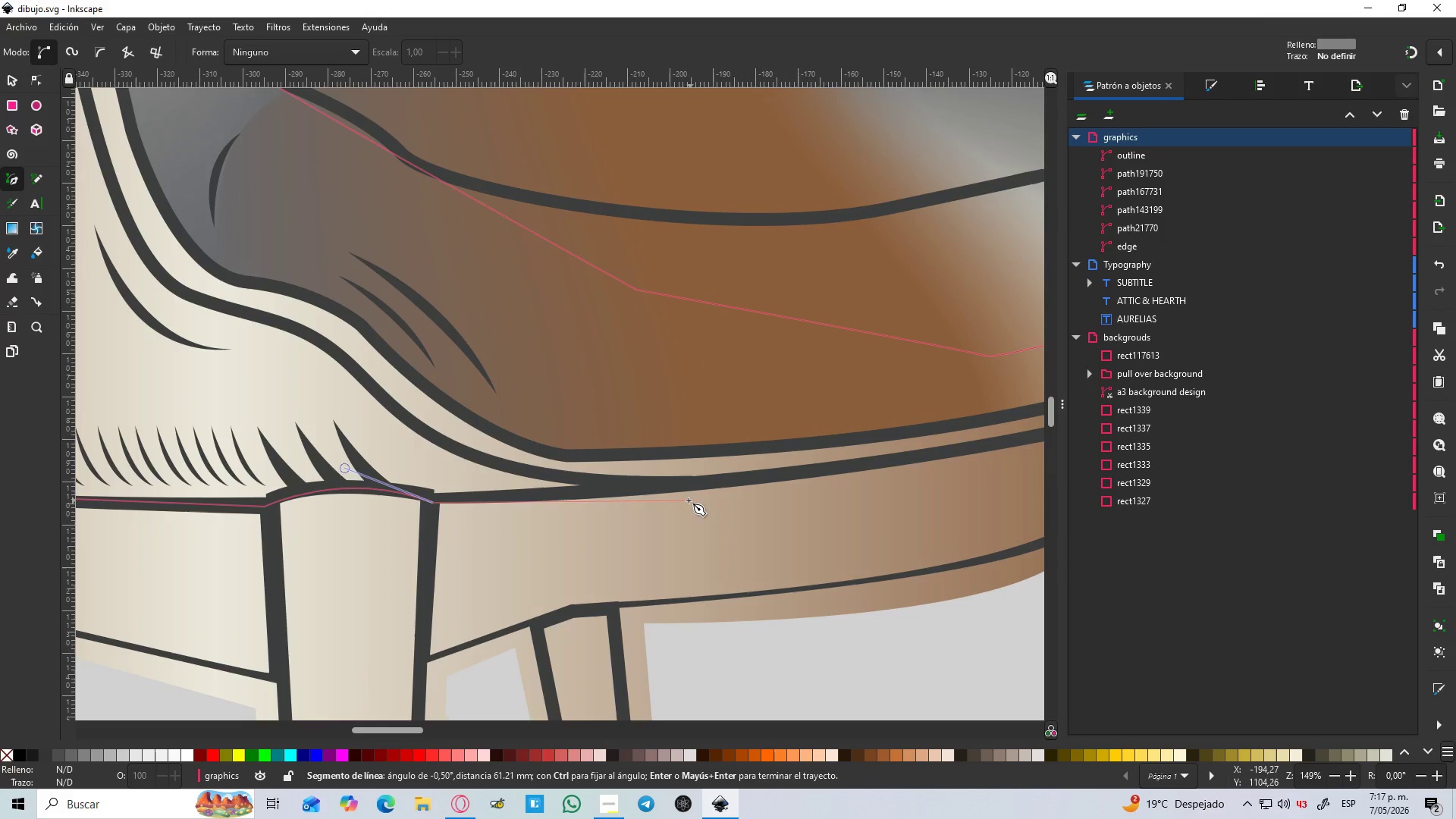 
left_click([670, 487])
 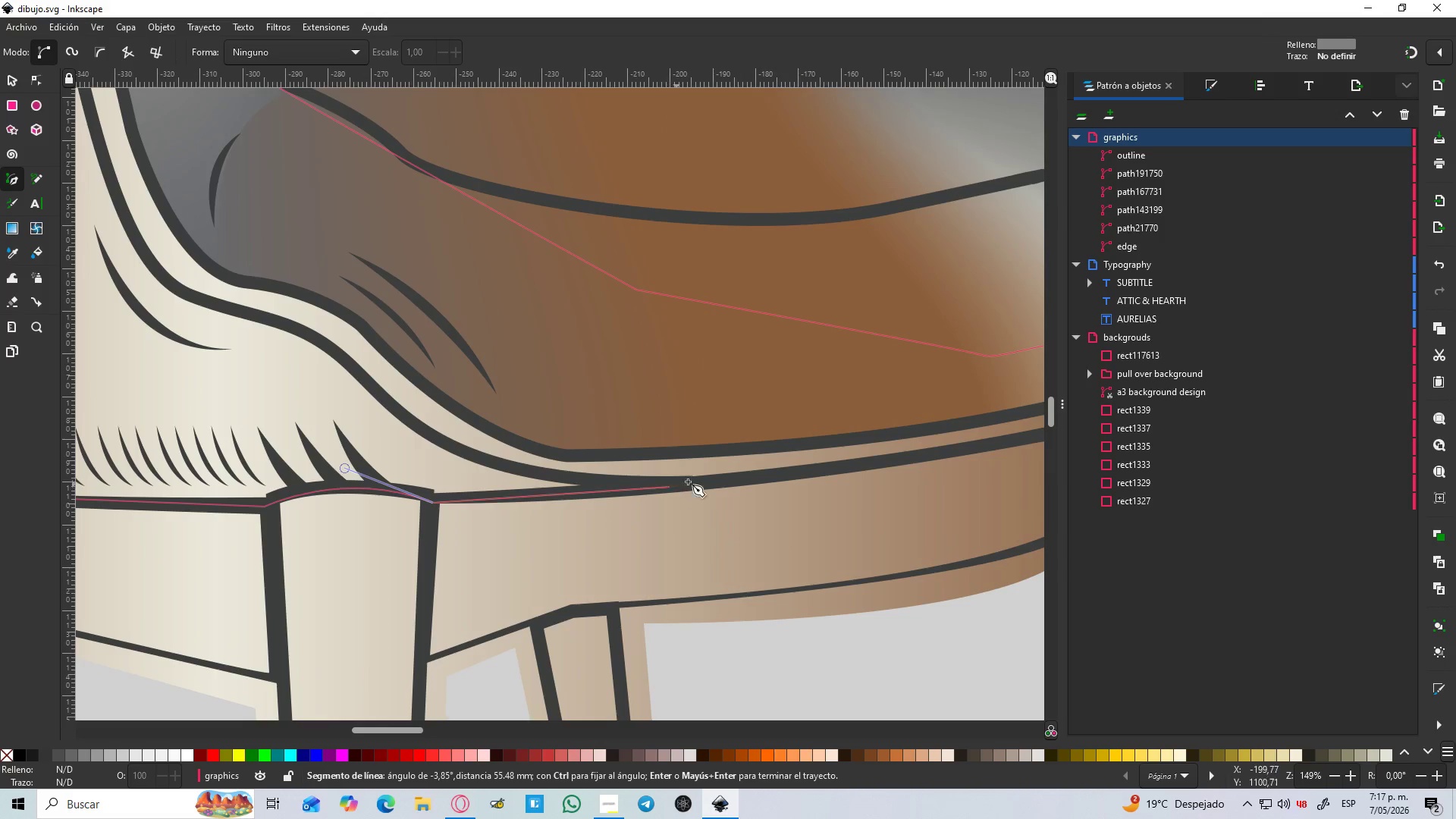 
hold_key(key=Space, duration=0.61)
 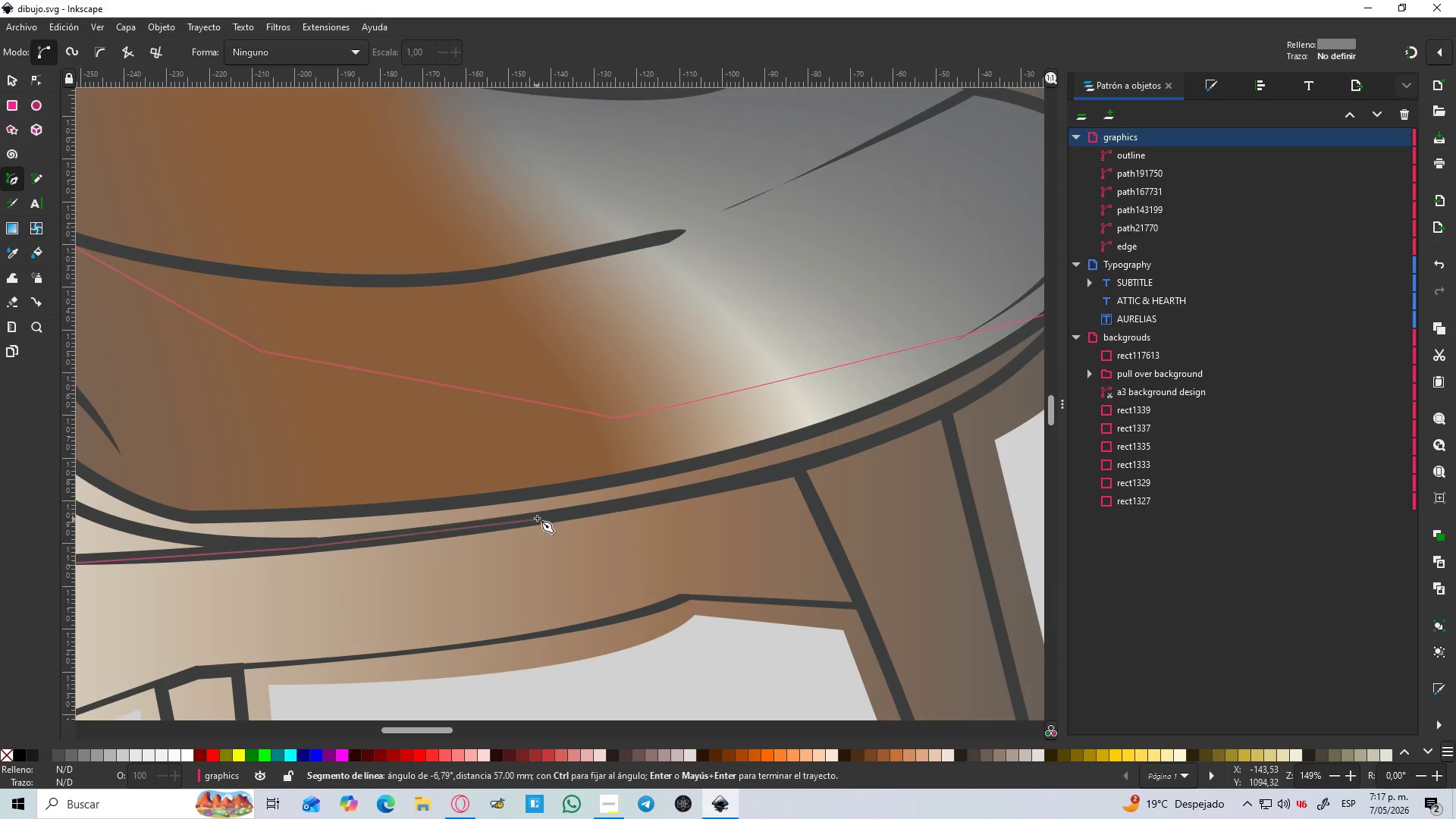 
hold_key(key=Space, duration=2.14)
 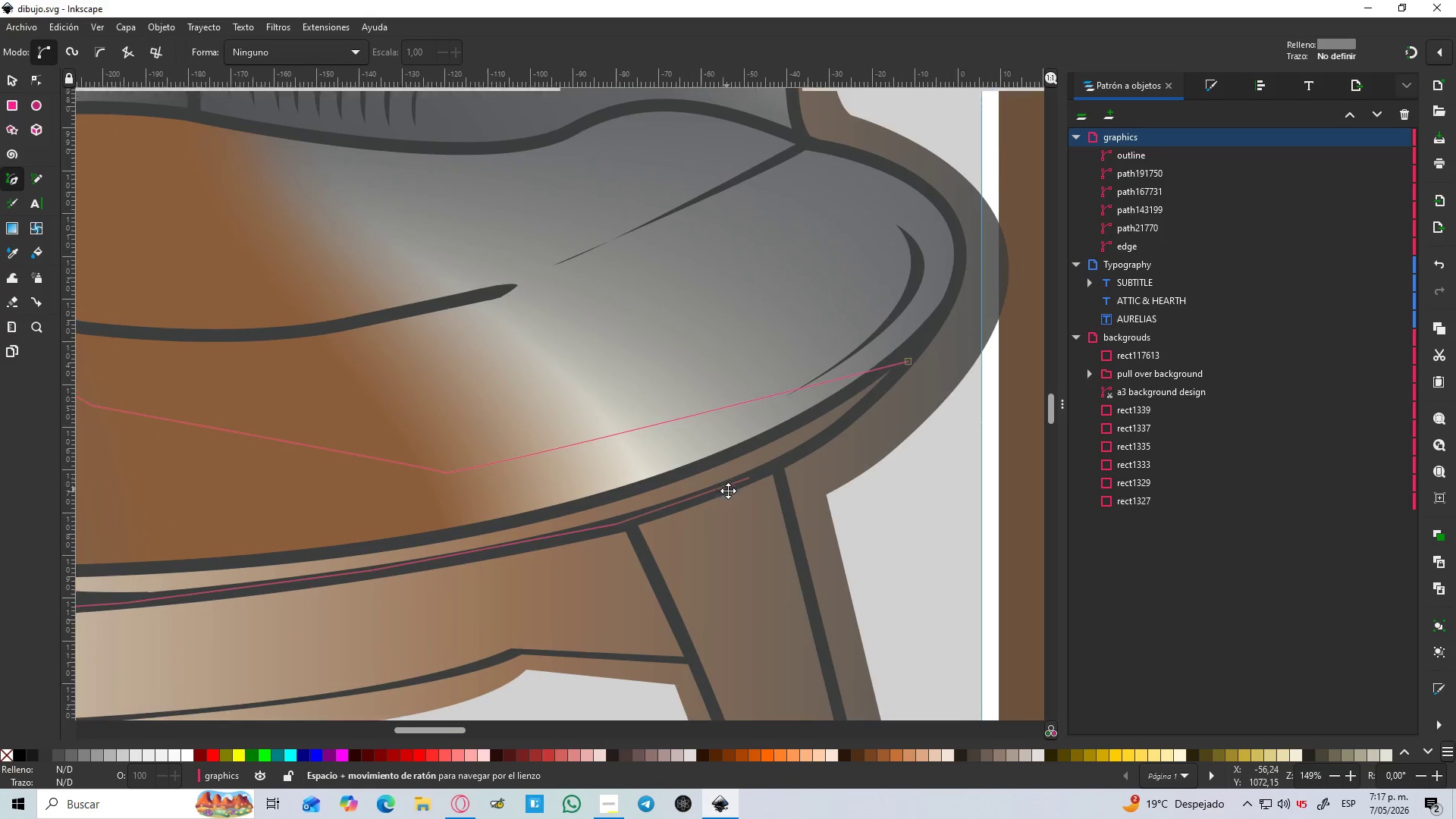 
left_click([785, 469])
 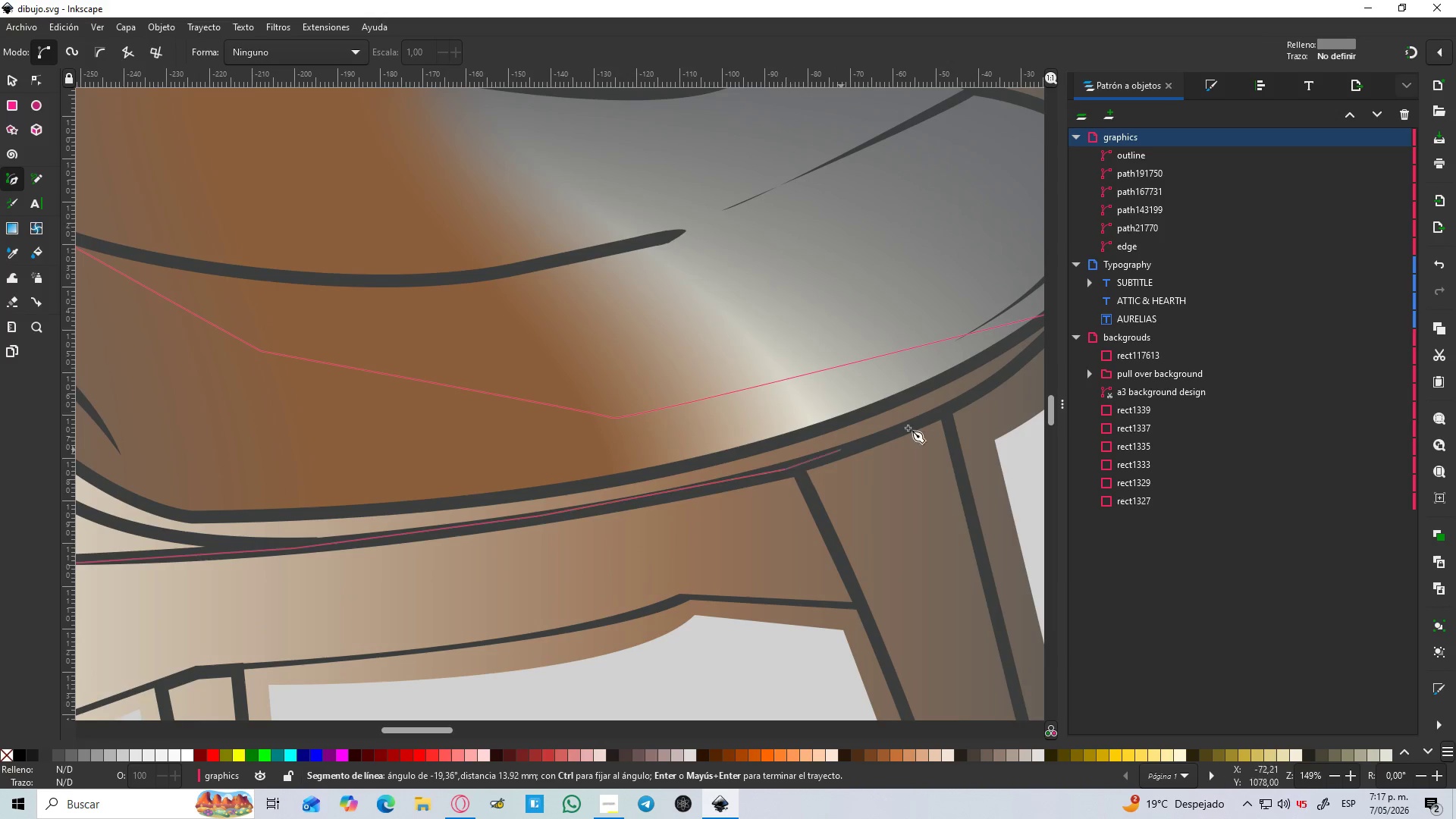 
hold_key(key=Space, duration=0.56)
 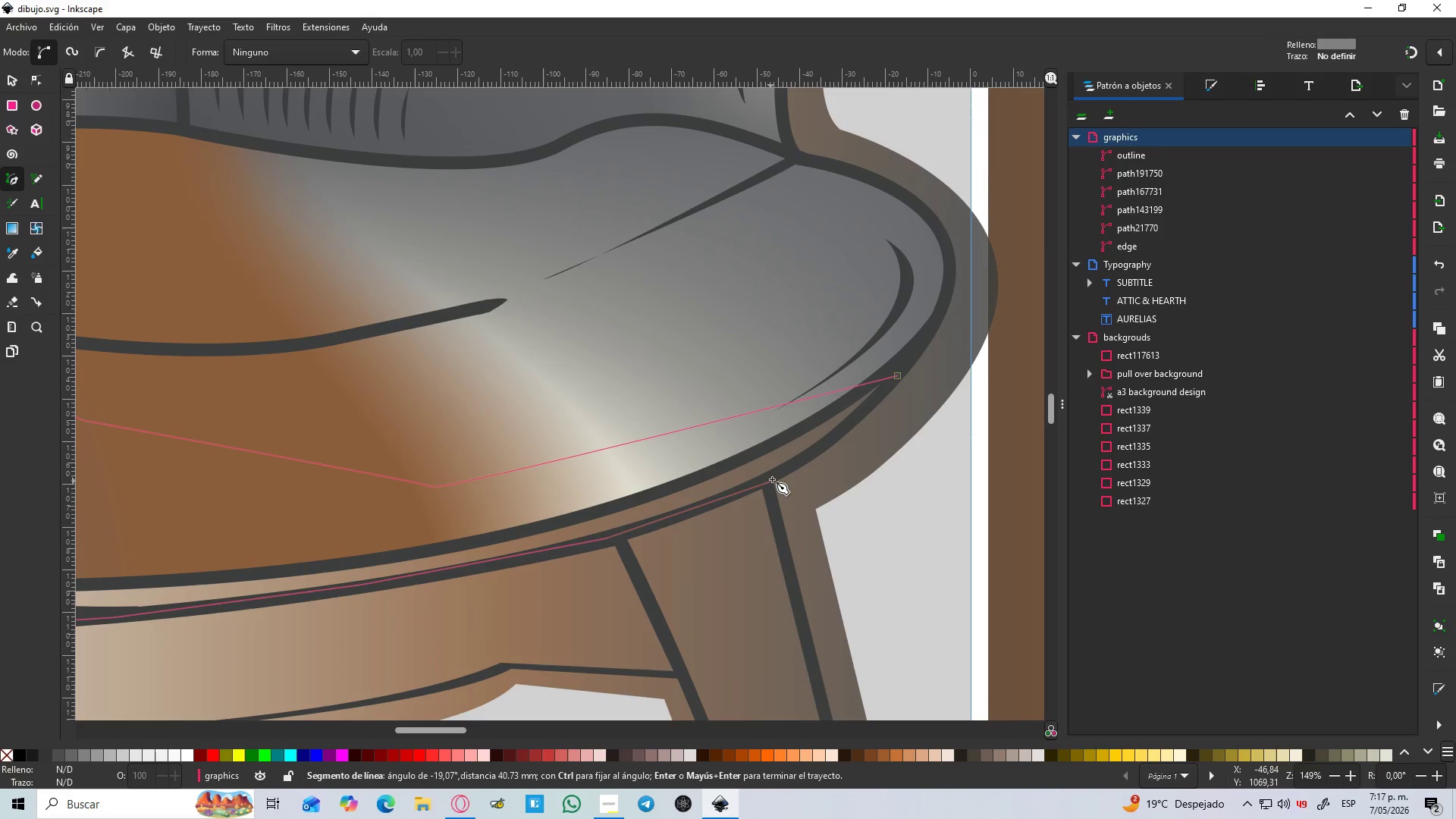 
left_click([773, 479])
 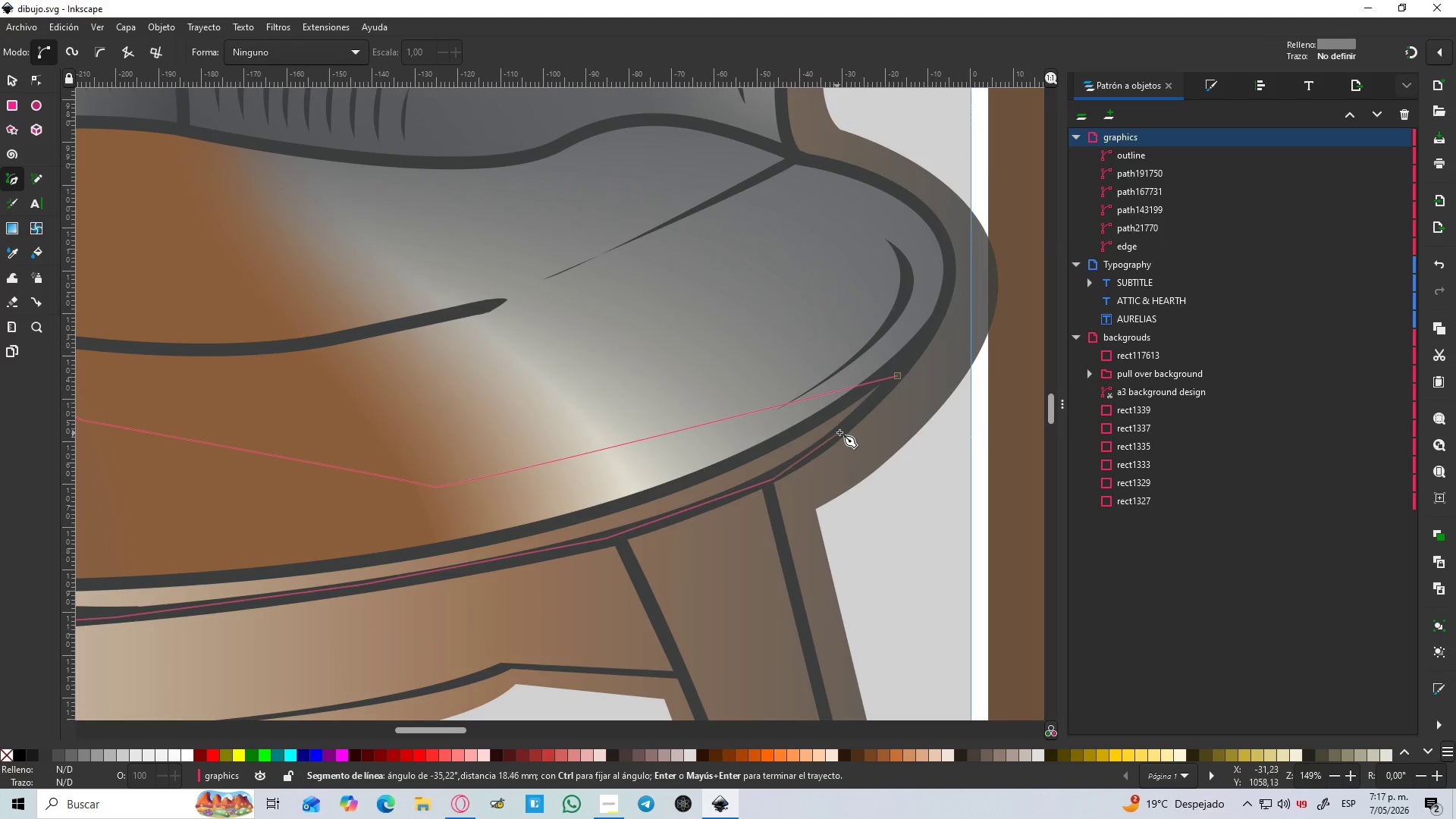 
left_click([846, 431])
 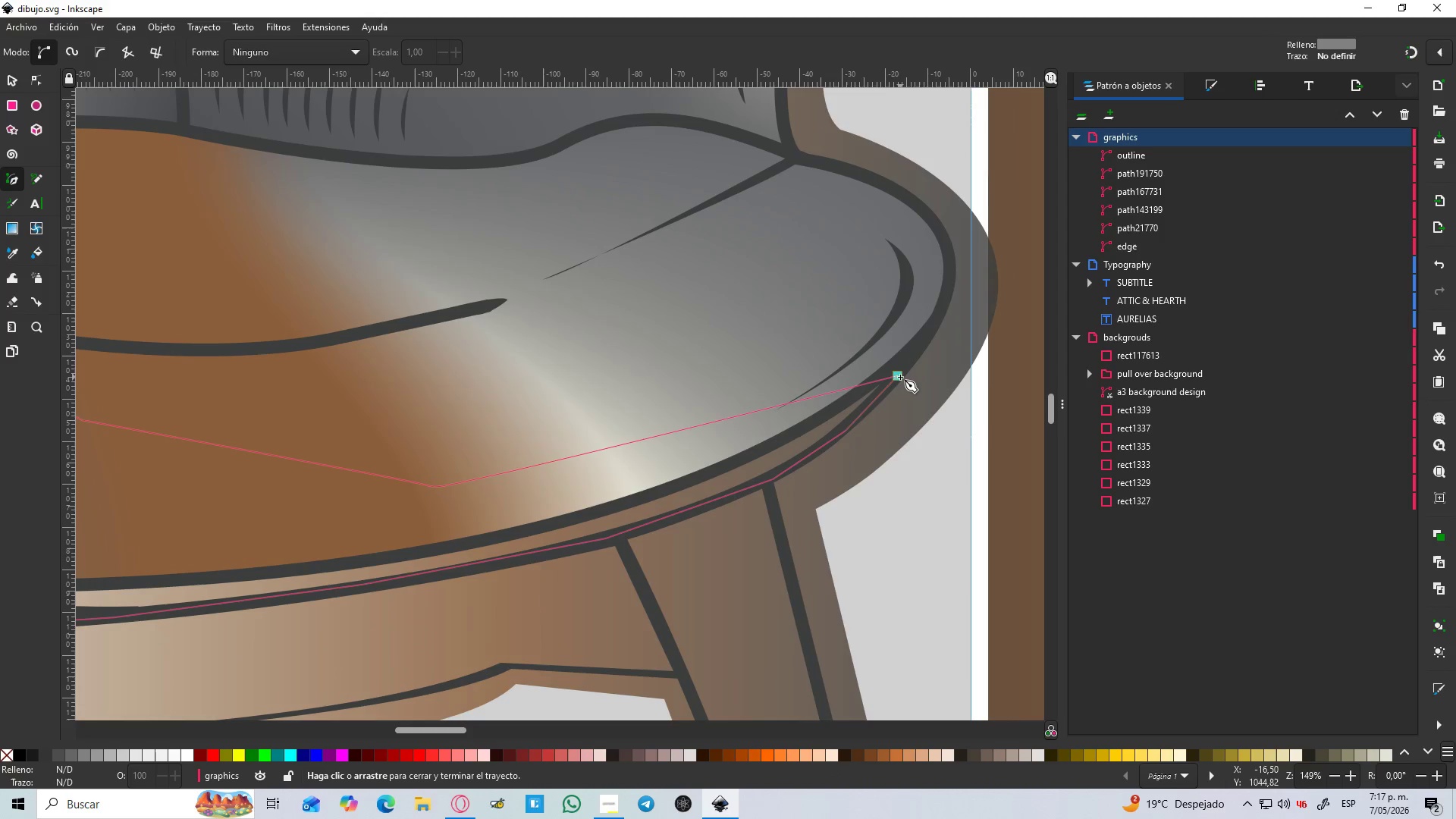 
left_click([897, 378])
 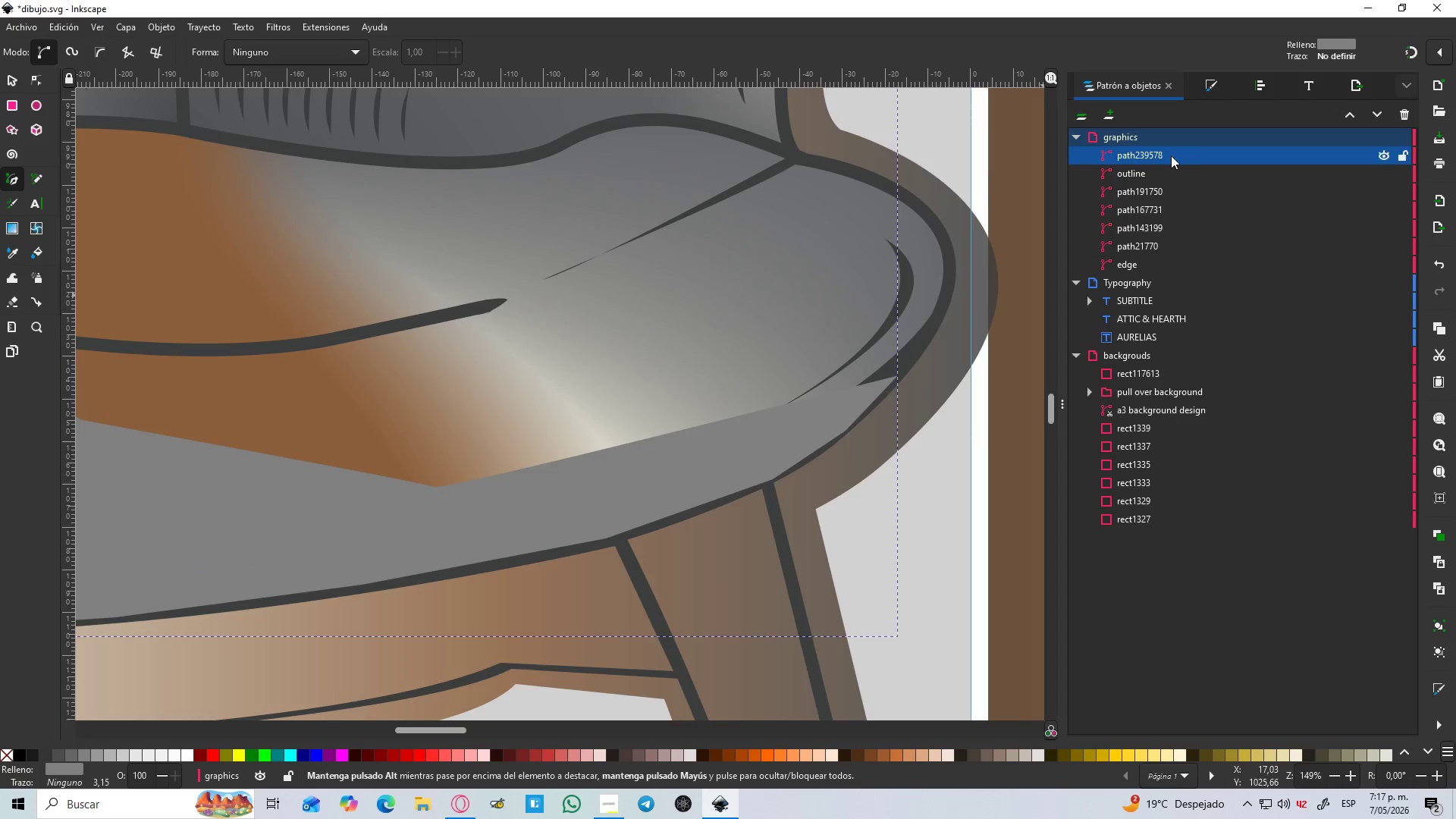 
left_click_drag(start_coordinate=[1171, 155], to_coordinate=[1190, 251])
 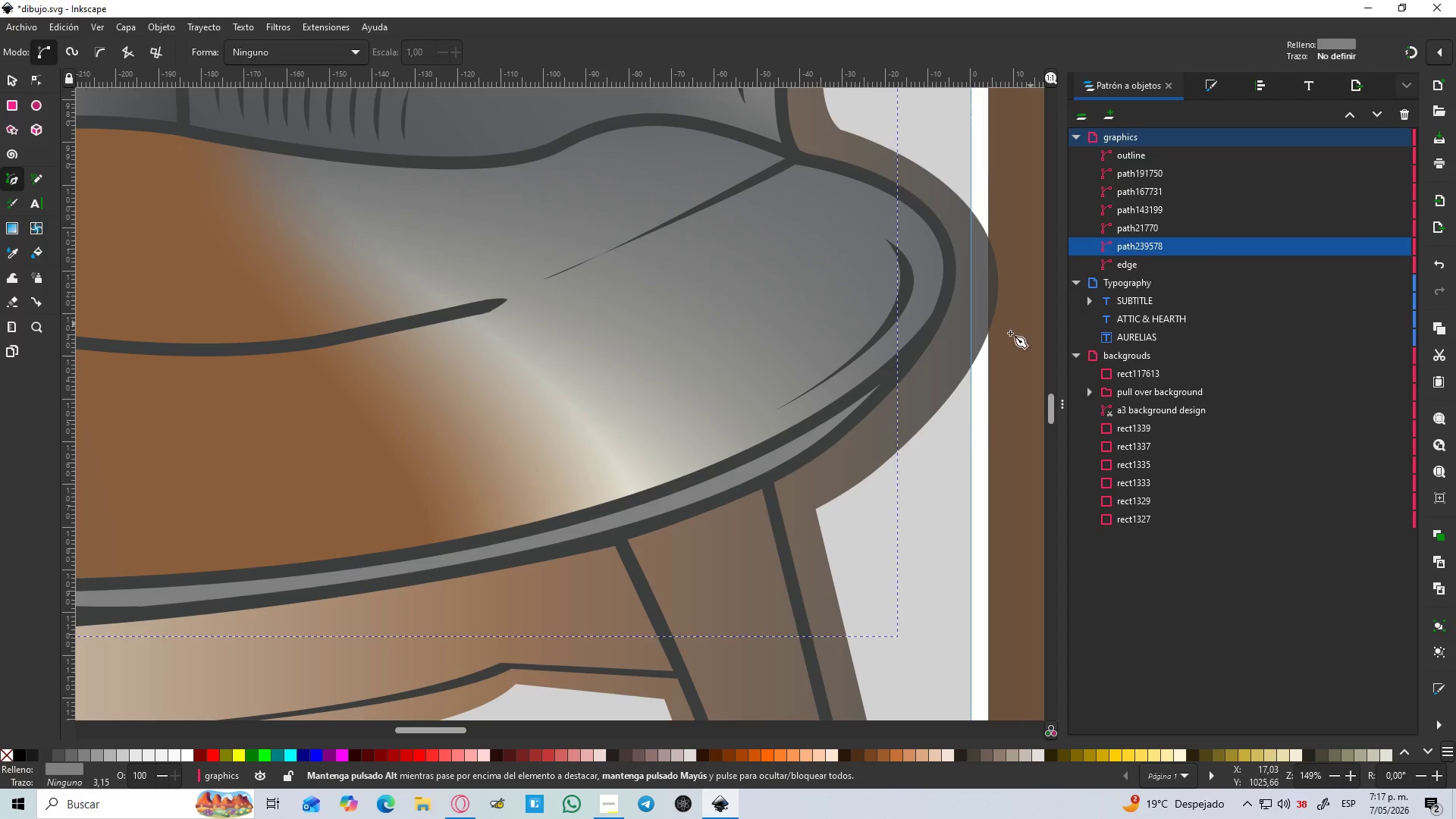 
hold_key(key=ControlLeft, duration=0.66)
scroll: coordinate [746, 413], scroll_direction: down, amount: 5.0
 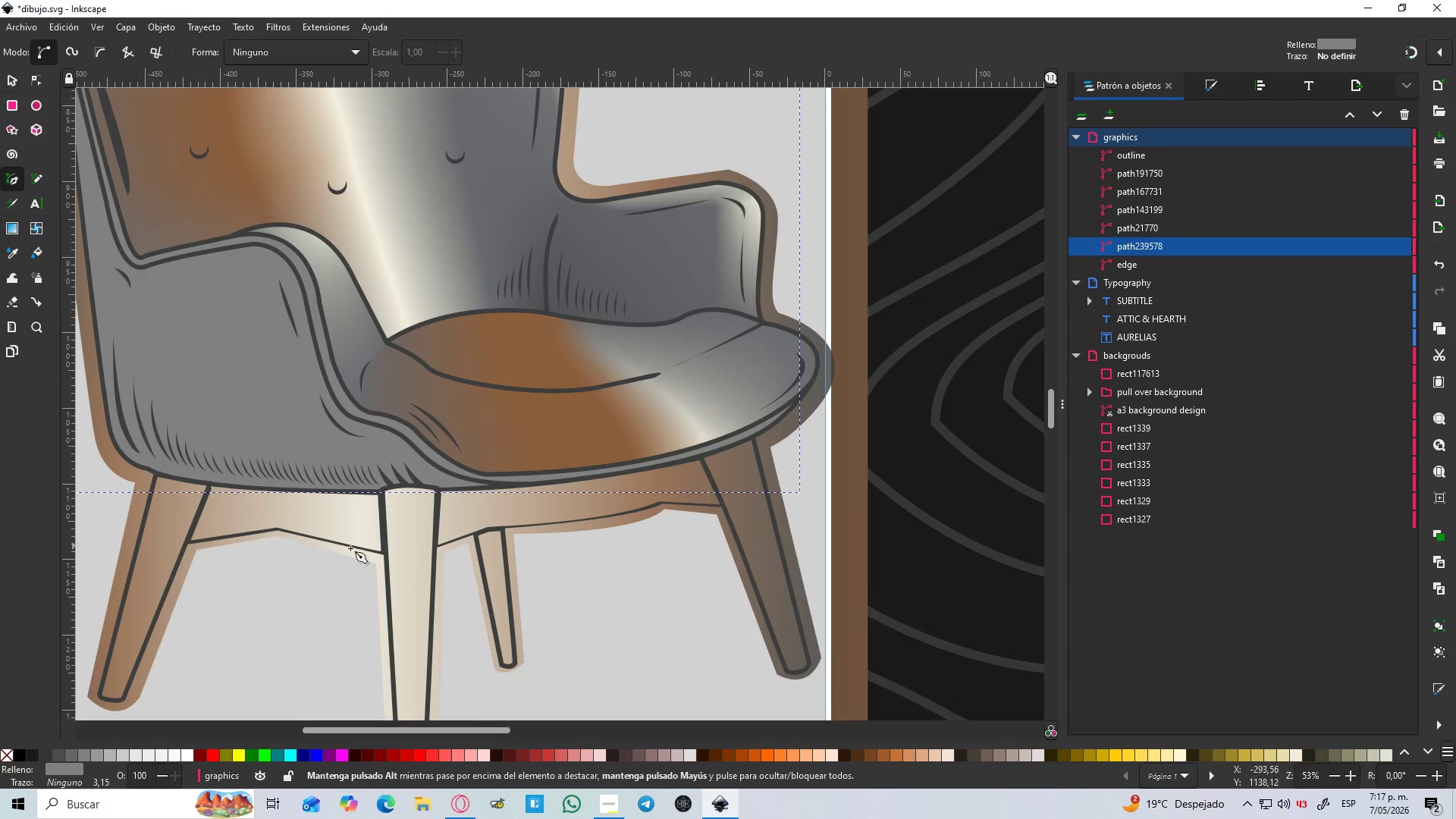 
hold_key(key=Space, duration=0.62)
 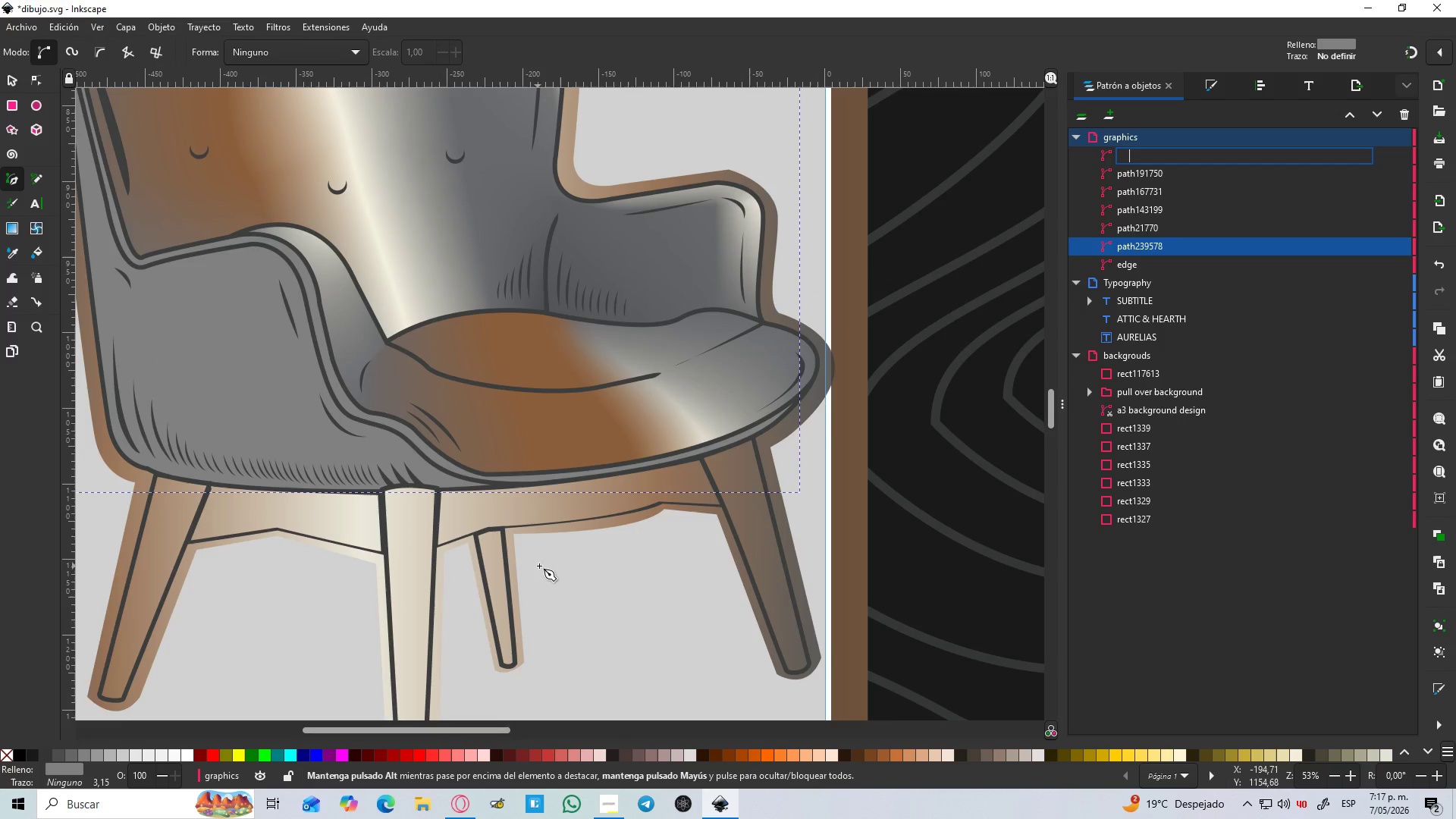 
hold_key(key=Space, duration=0.81)
 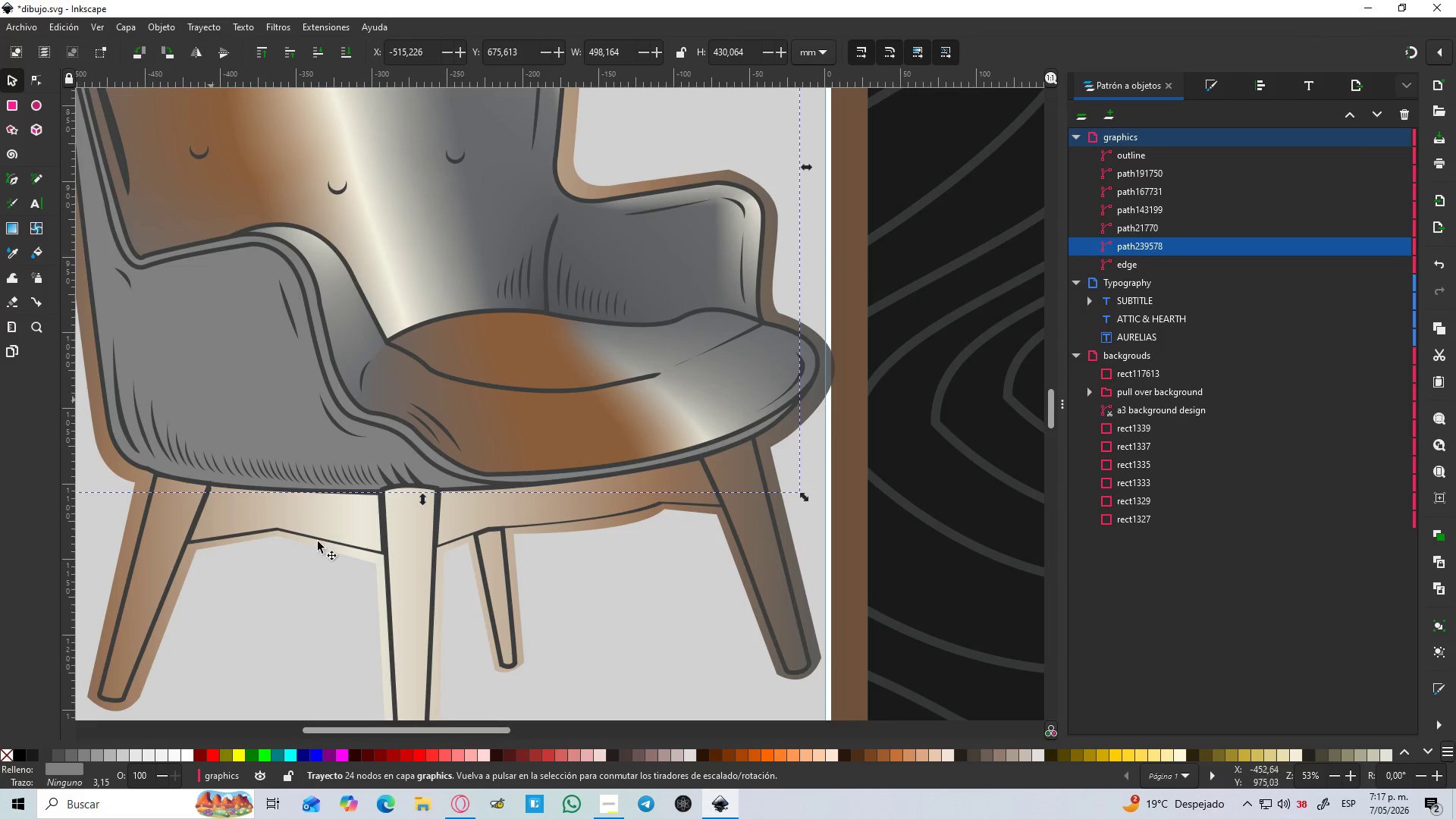 
hold_key(key=Space, duration=0.44)
 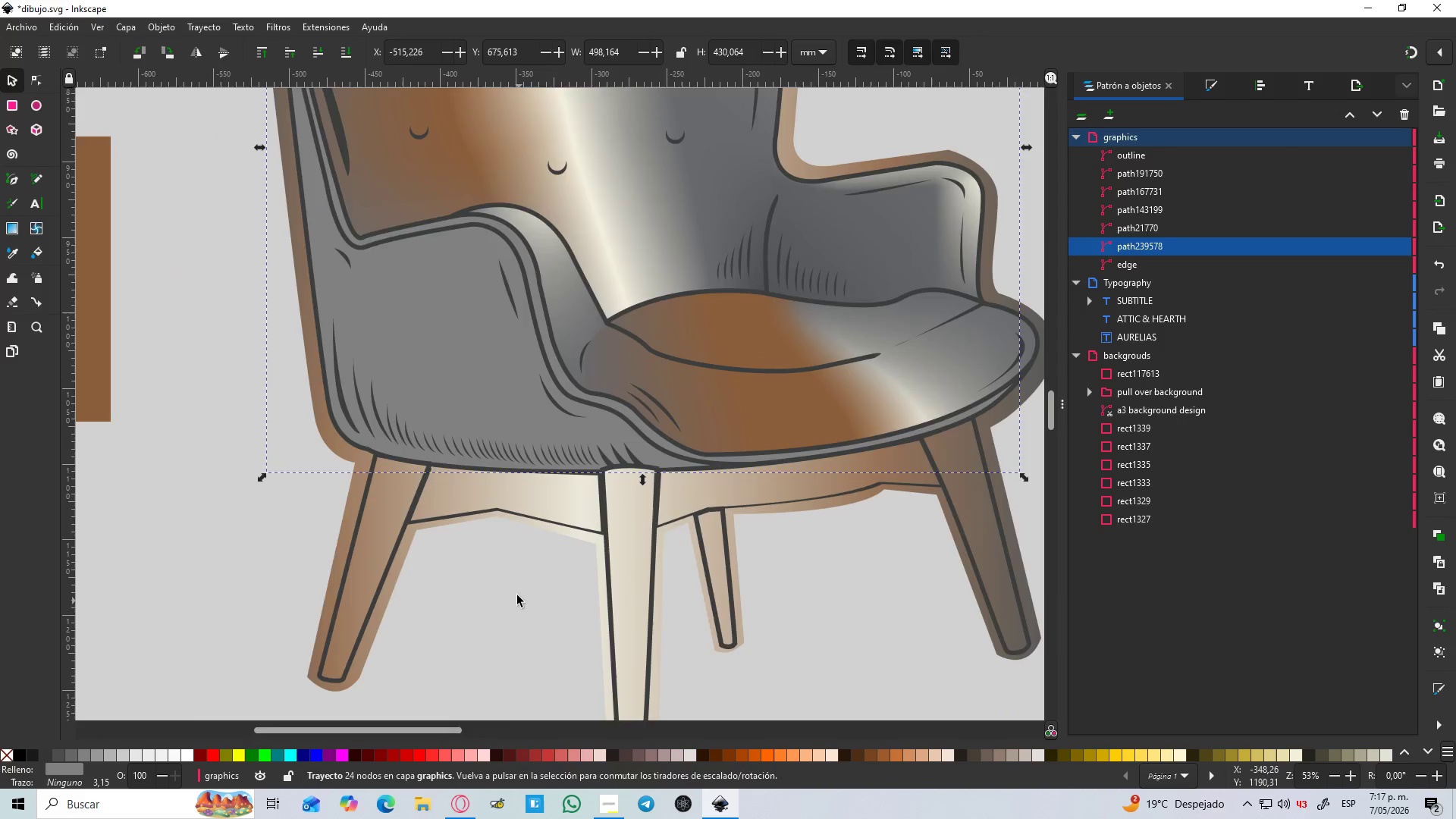 
hold_key(key=ControlLeft, duration=1.5)
scroll: coordinate [517, 595], scroll_direction: down, amount: 2.0
 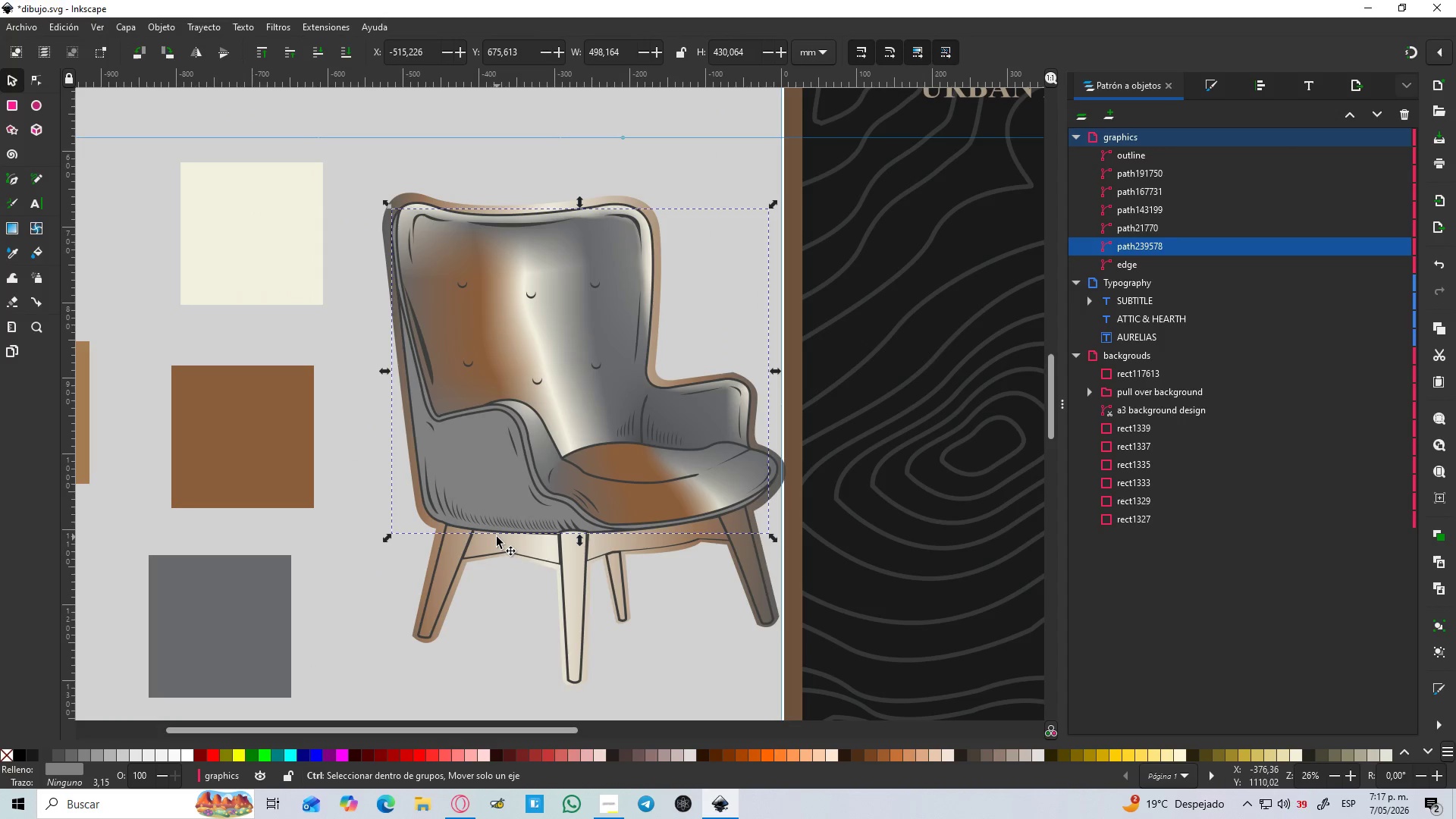 
hold_key(key=ControlLeft, duration=0.62)
scroll: coordinate [497, 537], scroll_direction: up, amount: 1.0
 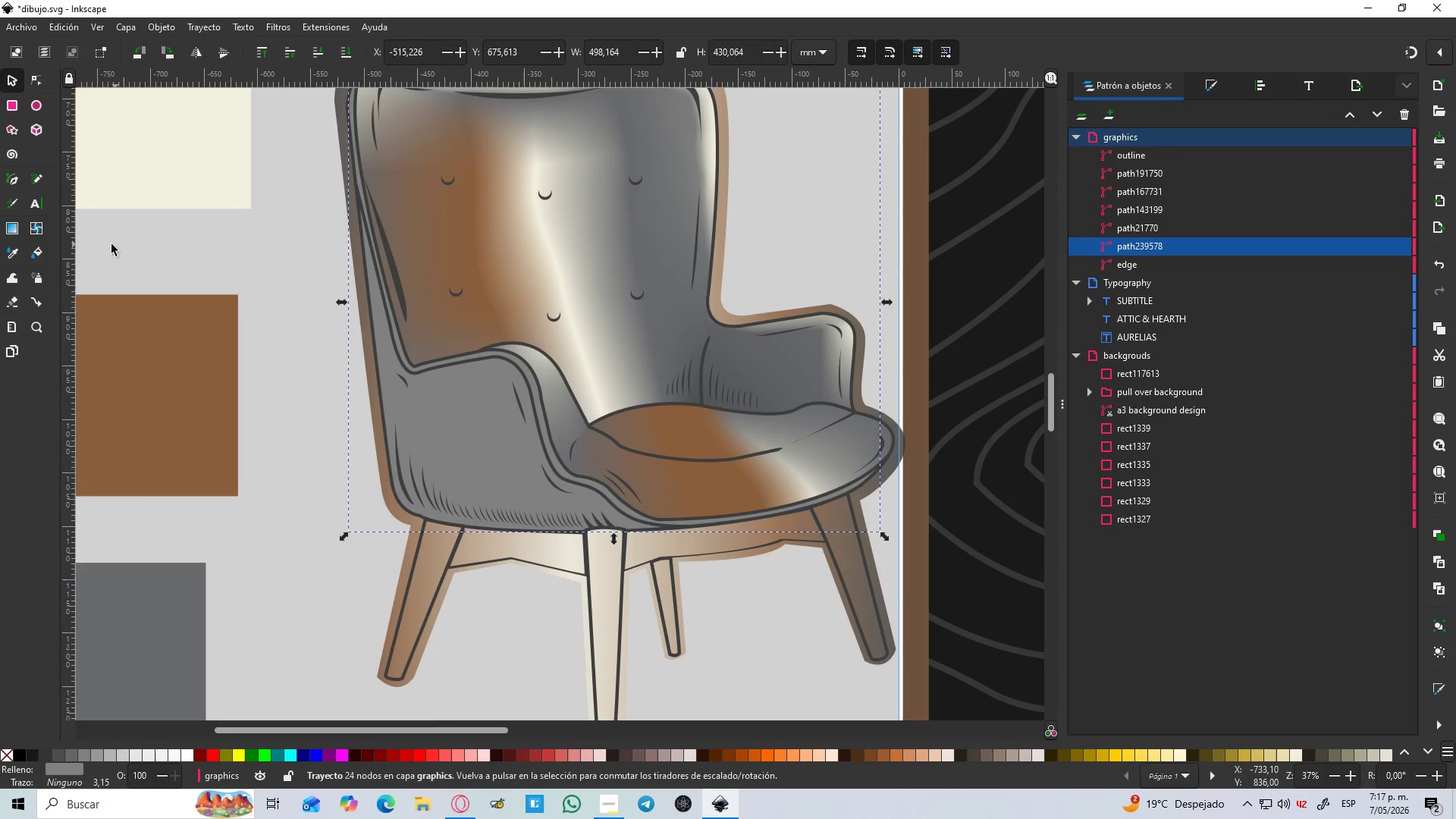 
left_click([1209, 88])
 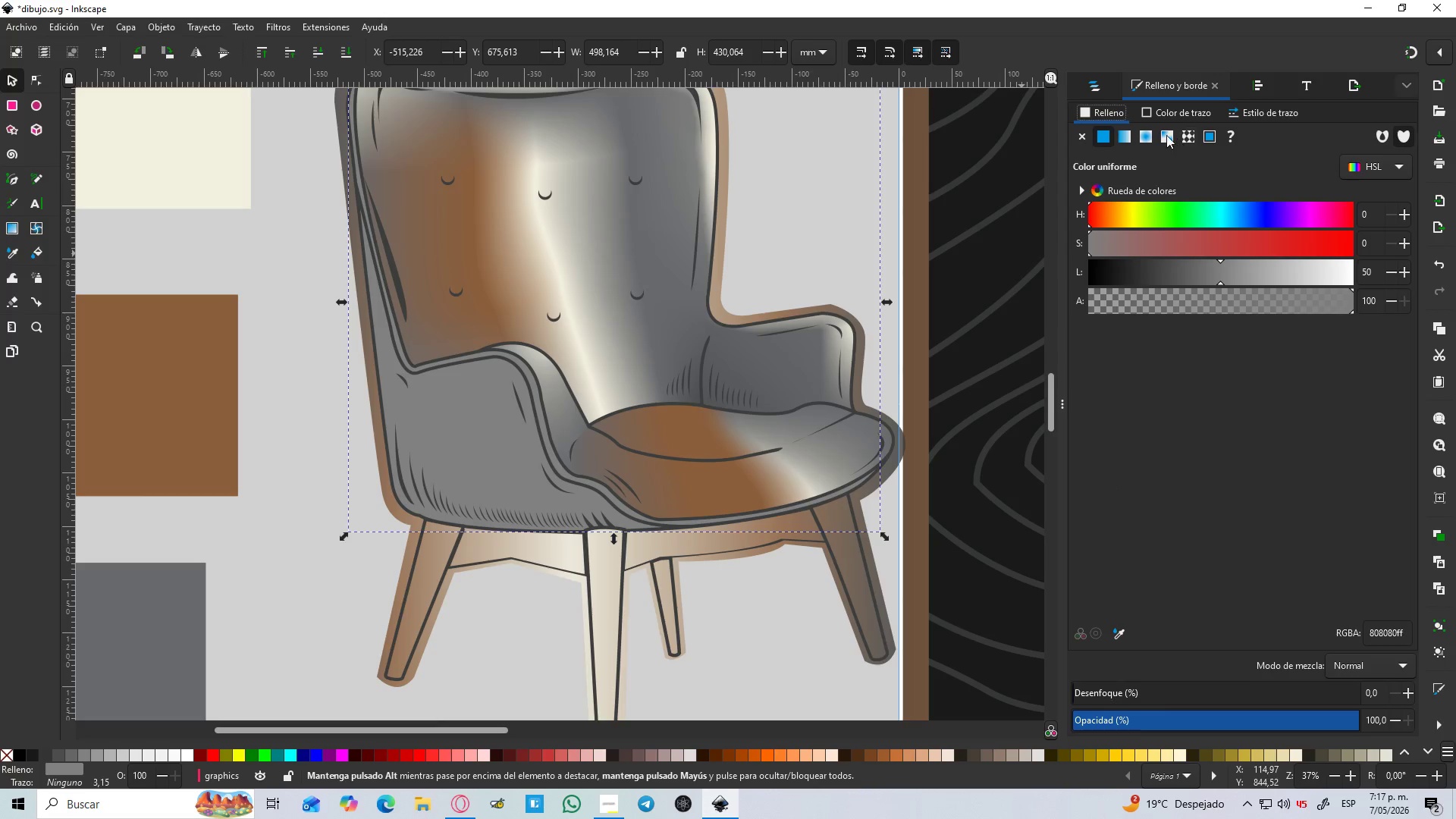 
left_click([1166, 135])
 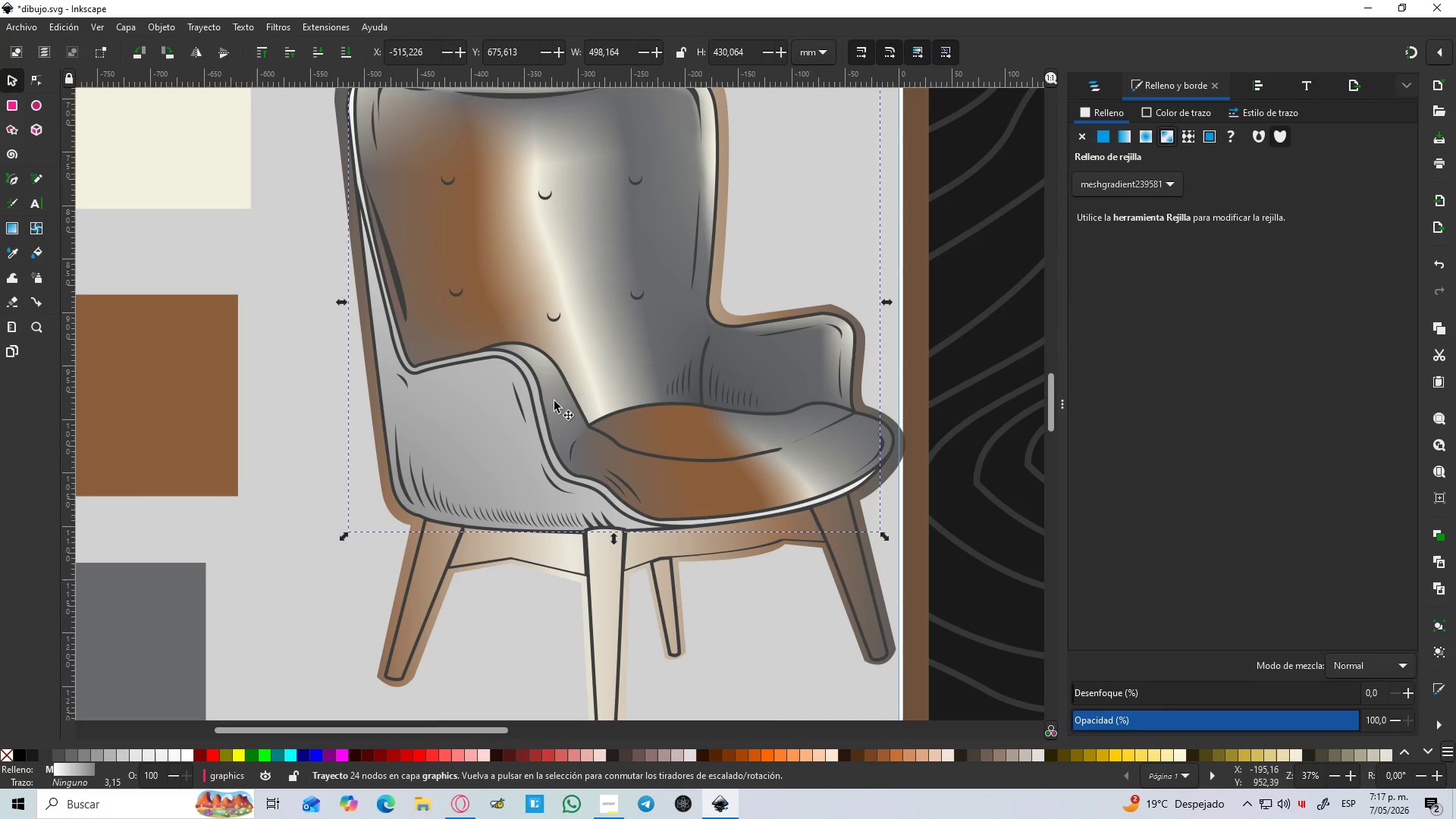 
left_click([33, 225])
 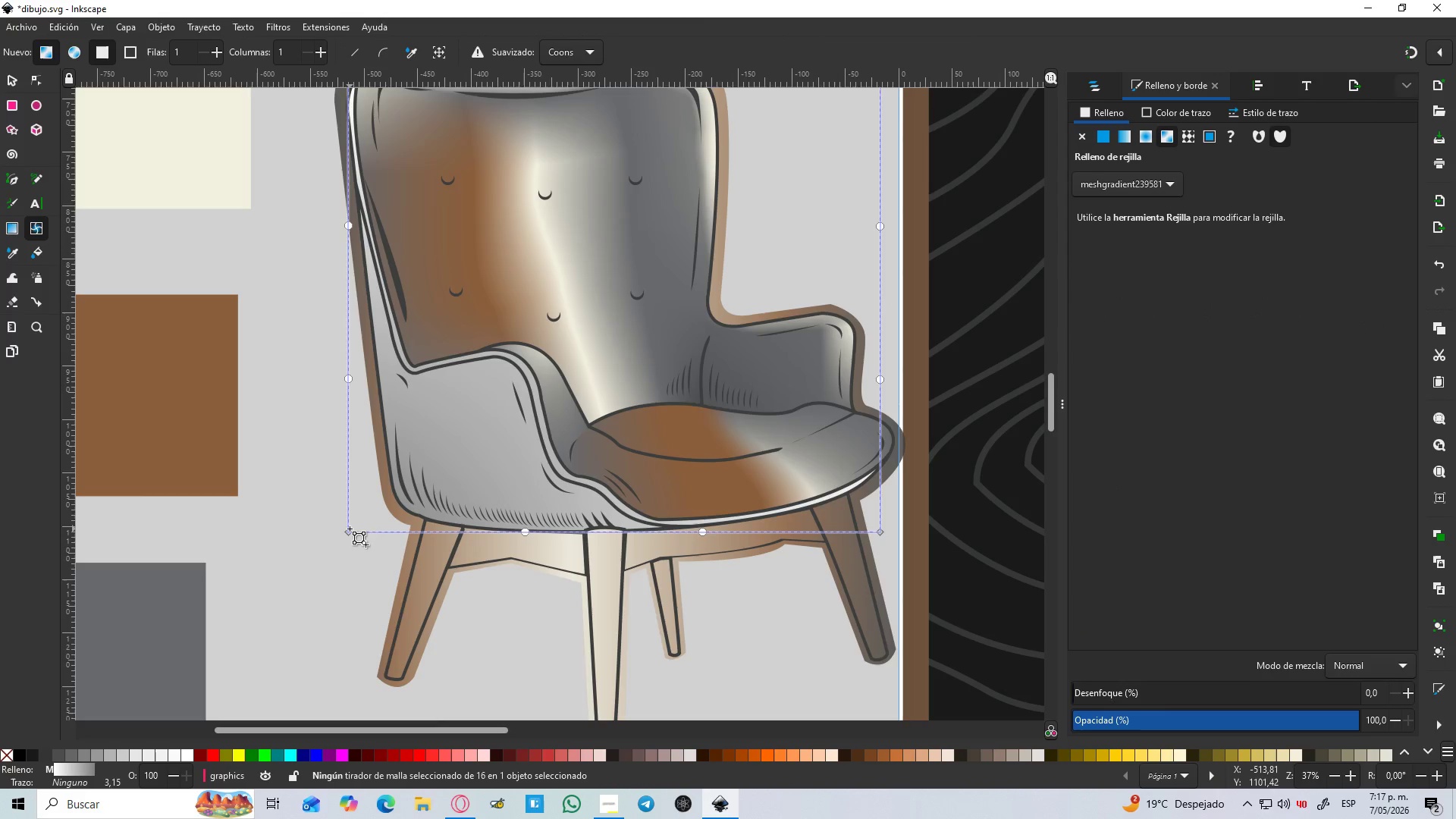 
left_click([350, 530])
 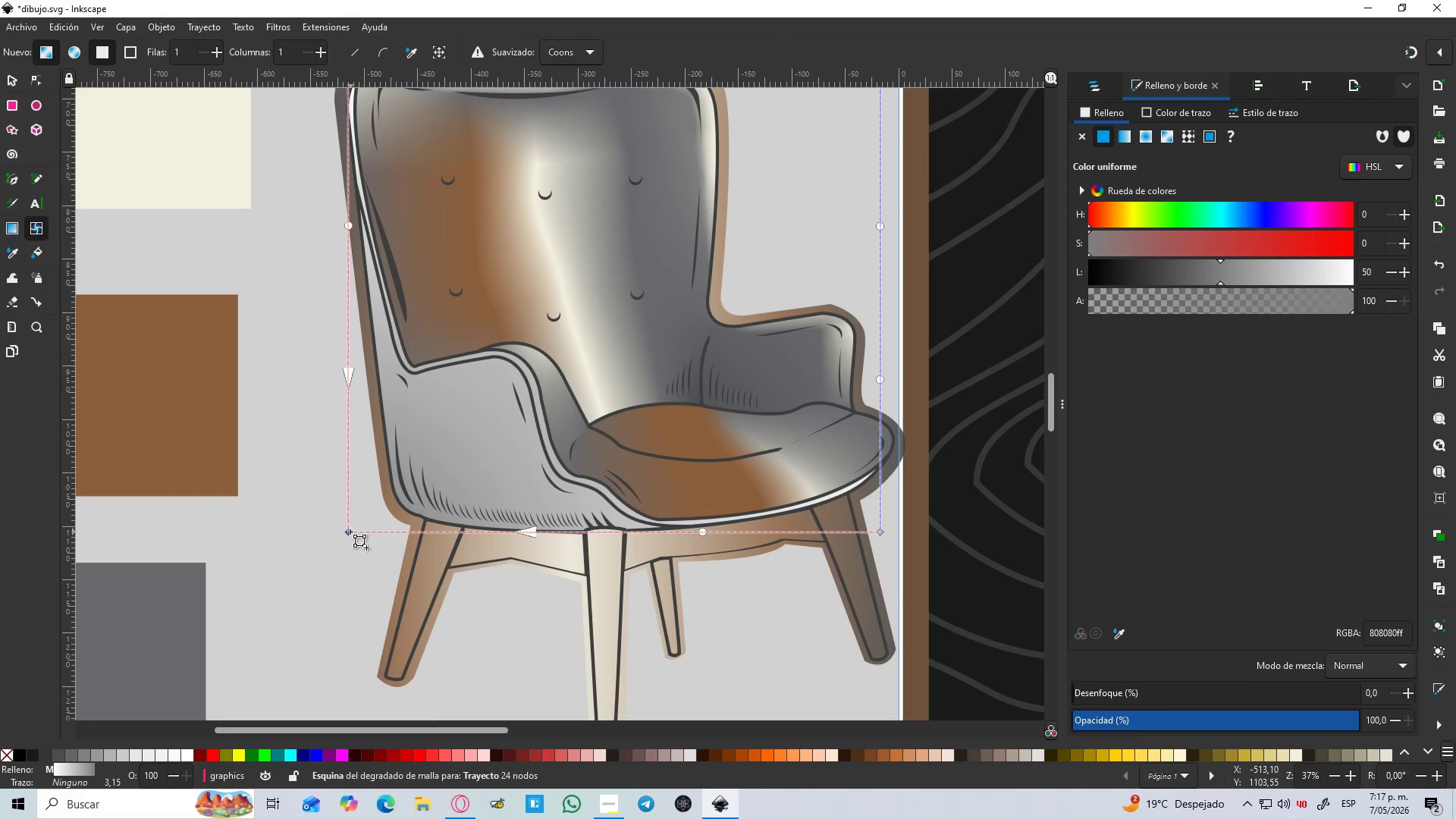 
hold_key(key=ControlLeft, duration=0.55)
scroll: coordinate [331, 528], scroll_direction: down, amount: 2.0
 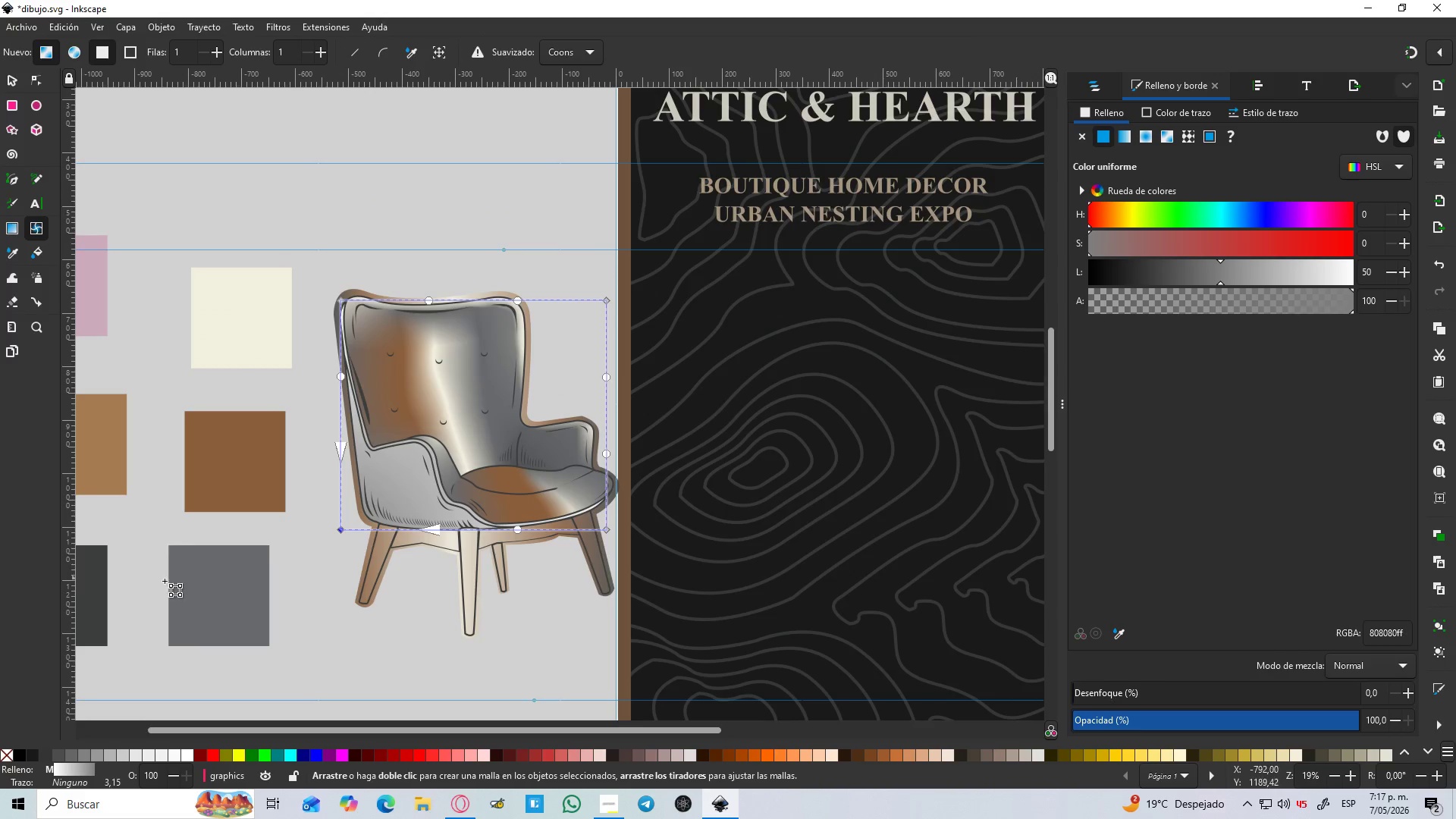 
key(D)
 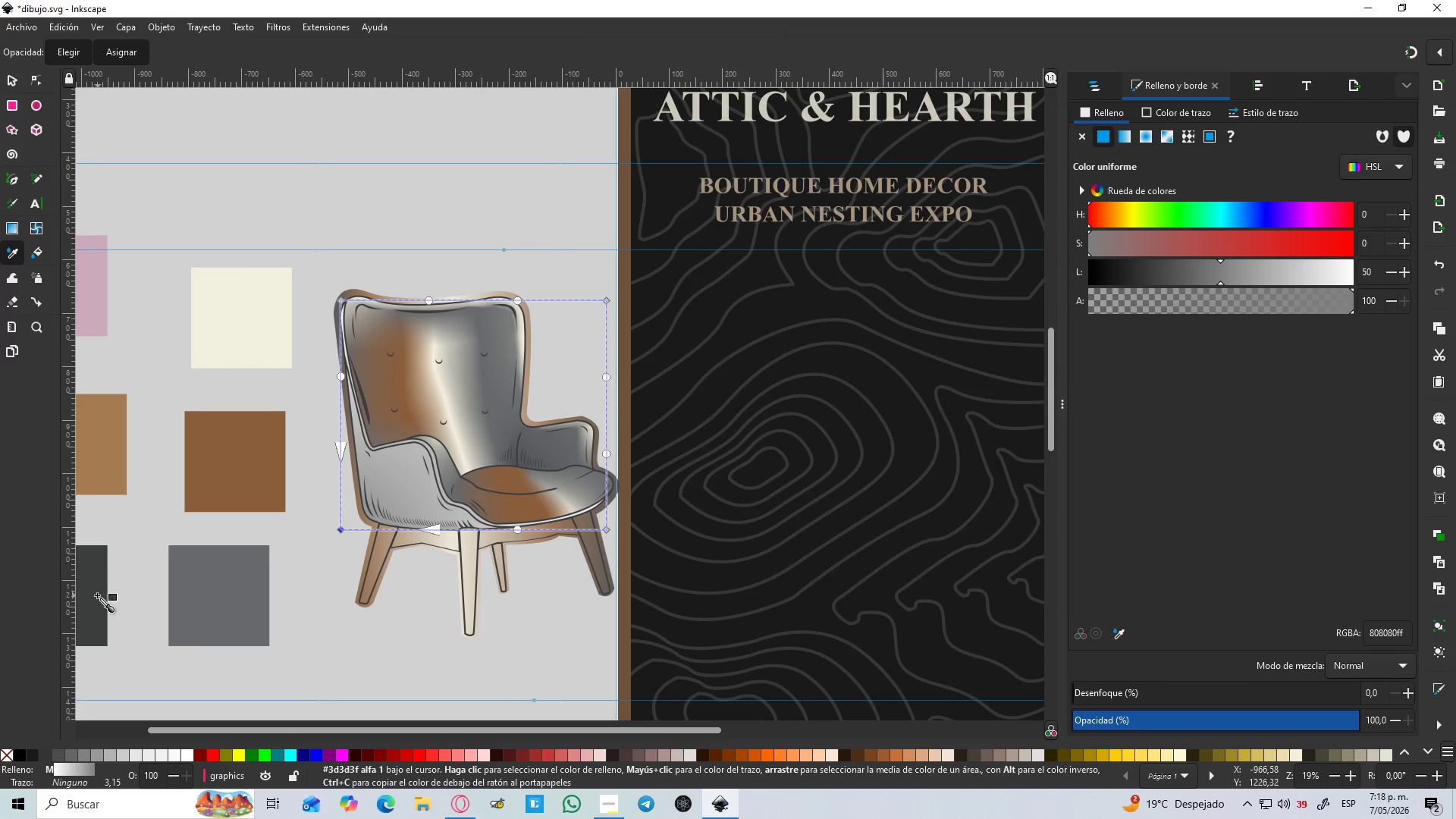 
left_click([97, 595])
 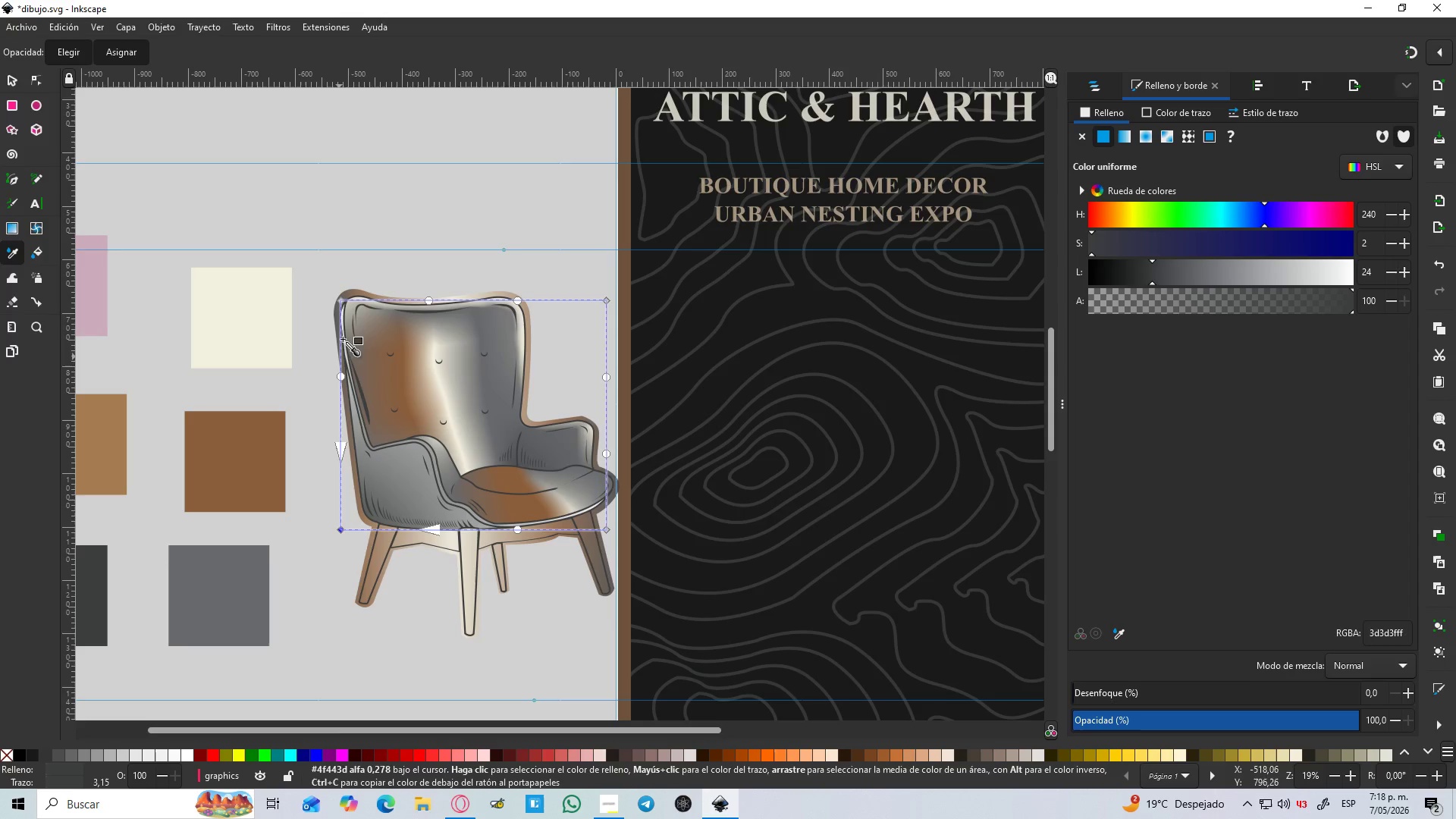 
left_click([343, 297])
 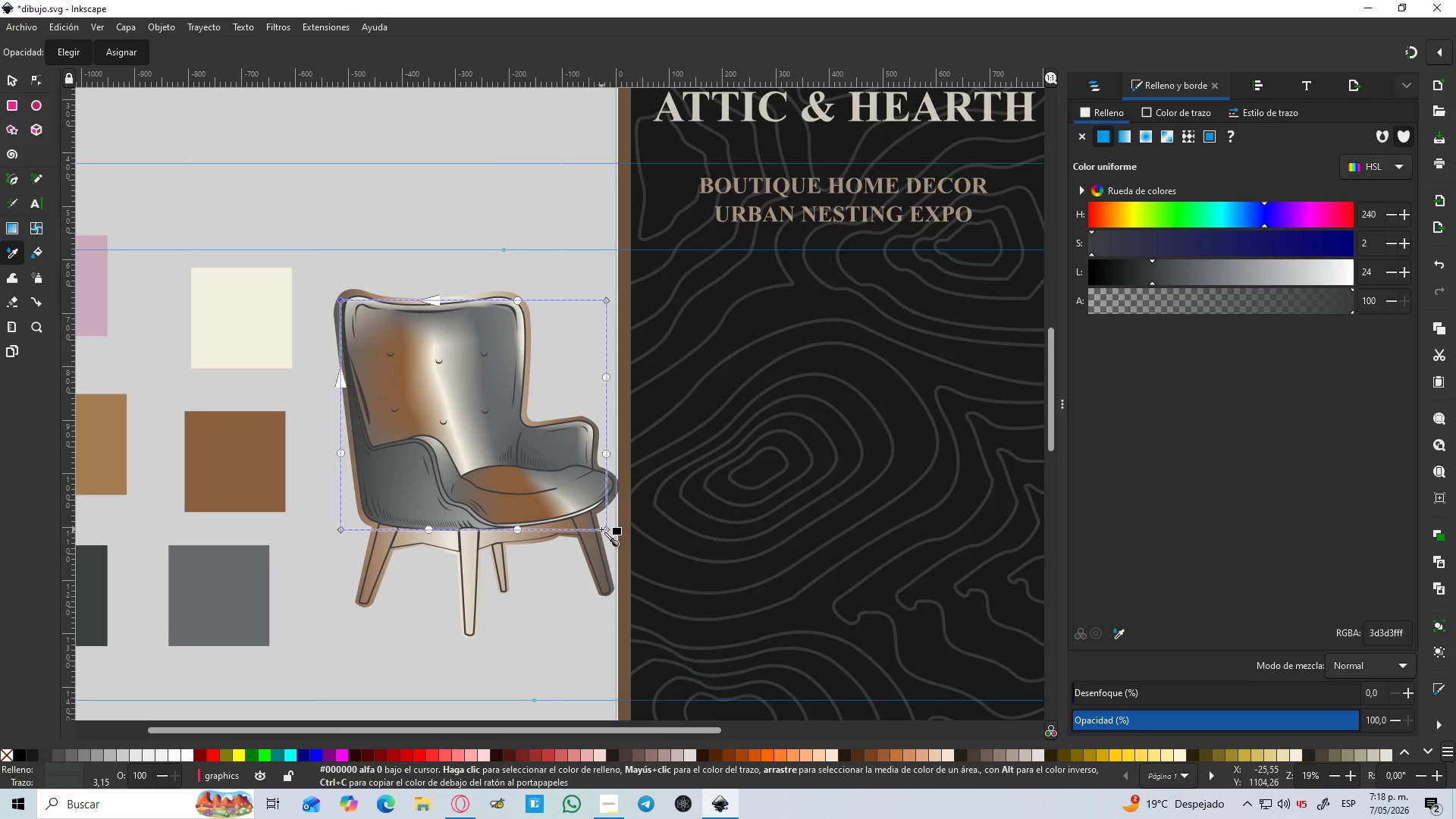 
left_click([606, 529])
 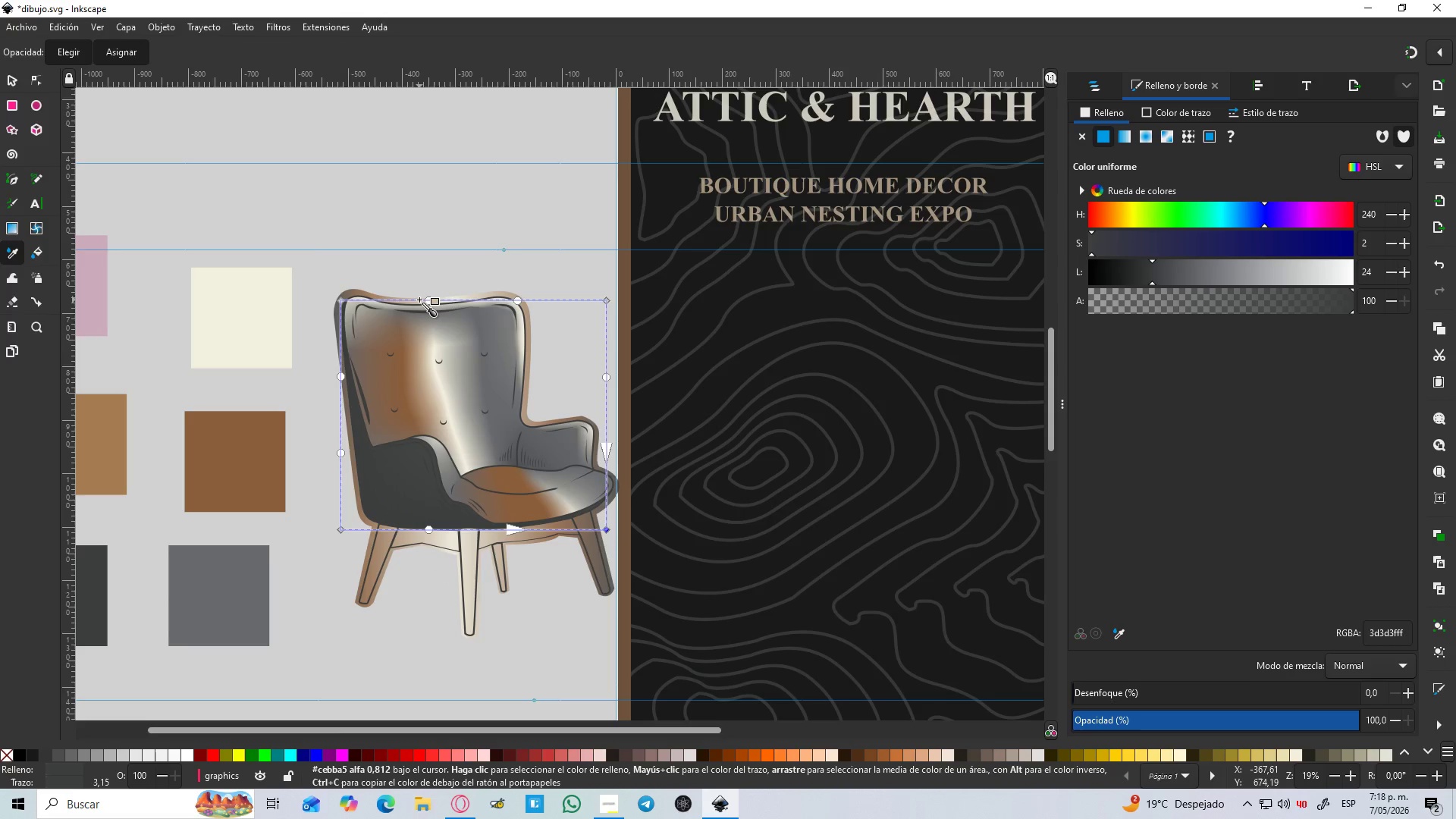 
wait(5.09)
 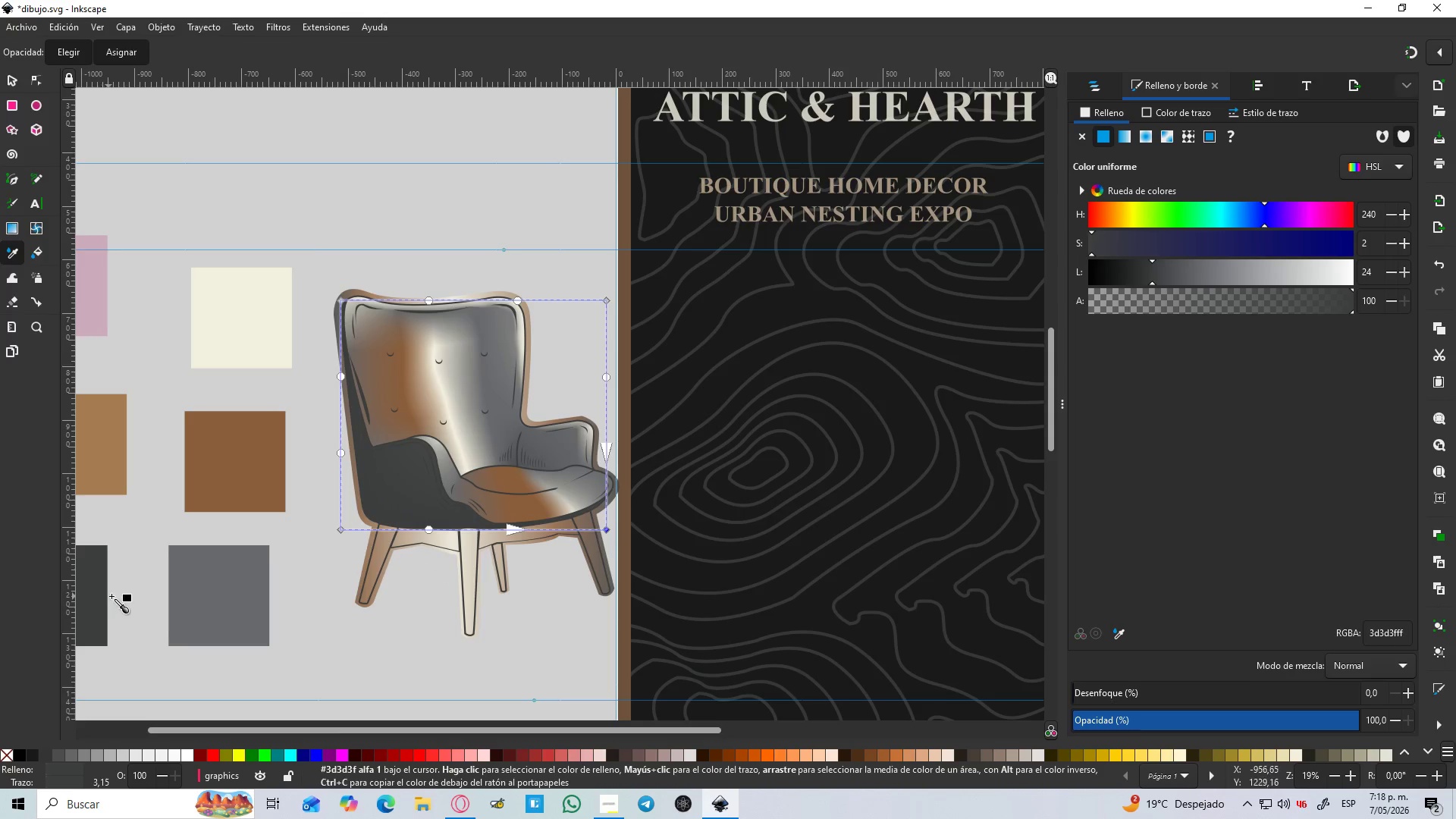 
left_click([42, 219])
 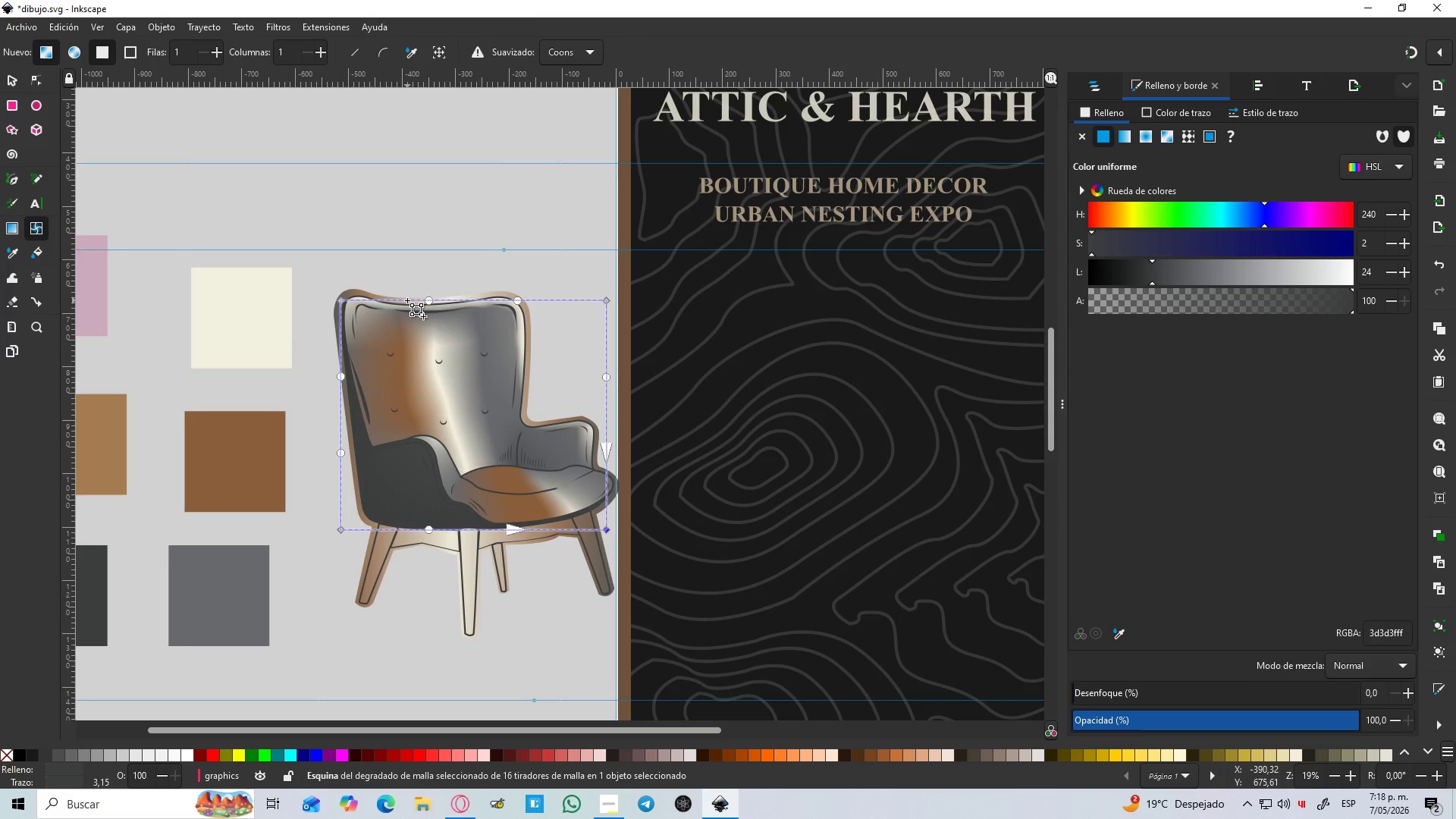 
double_click([407, 300])
 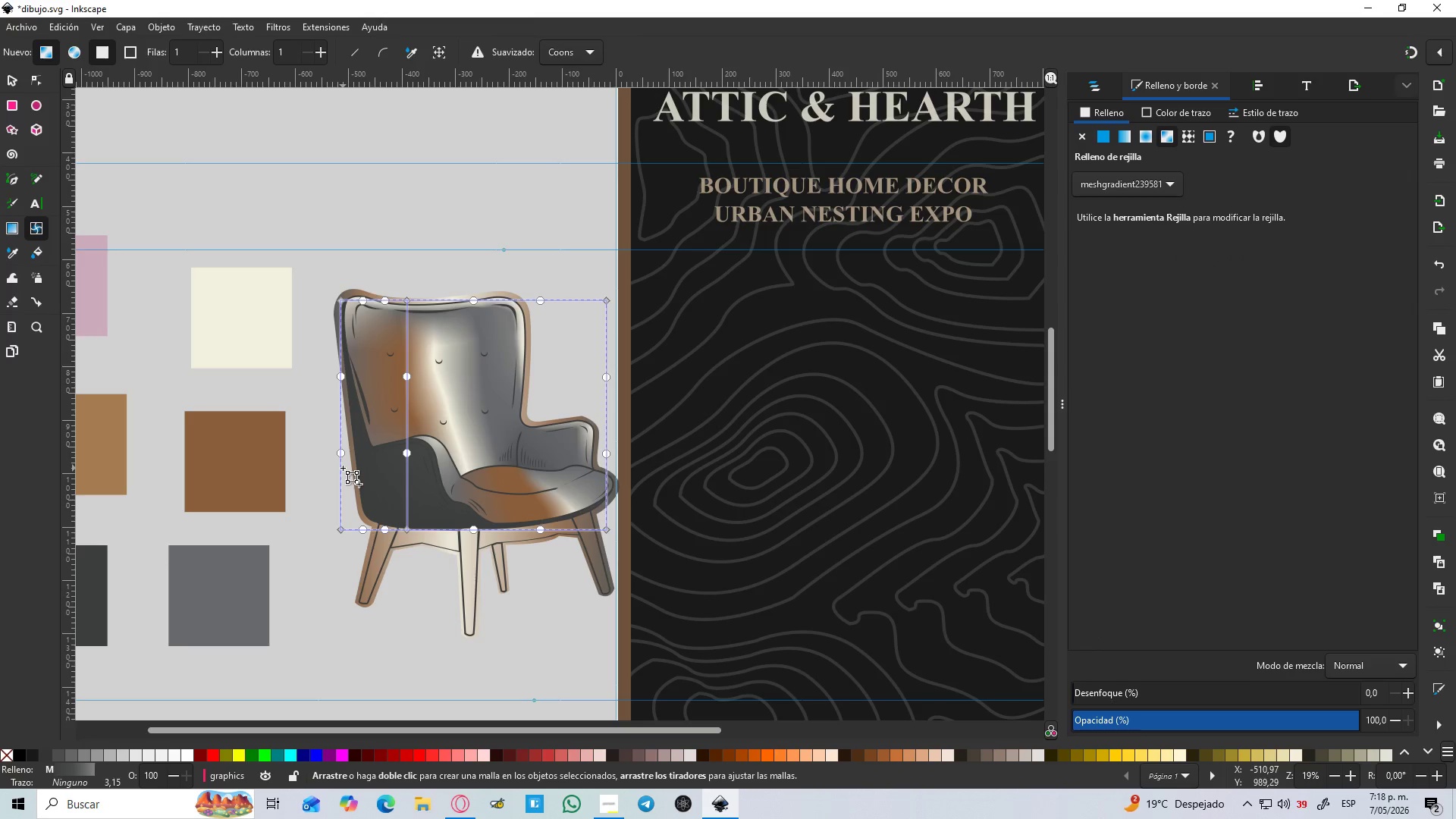 
double_click([343, 468])
 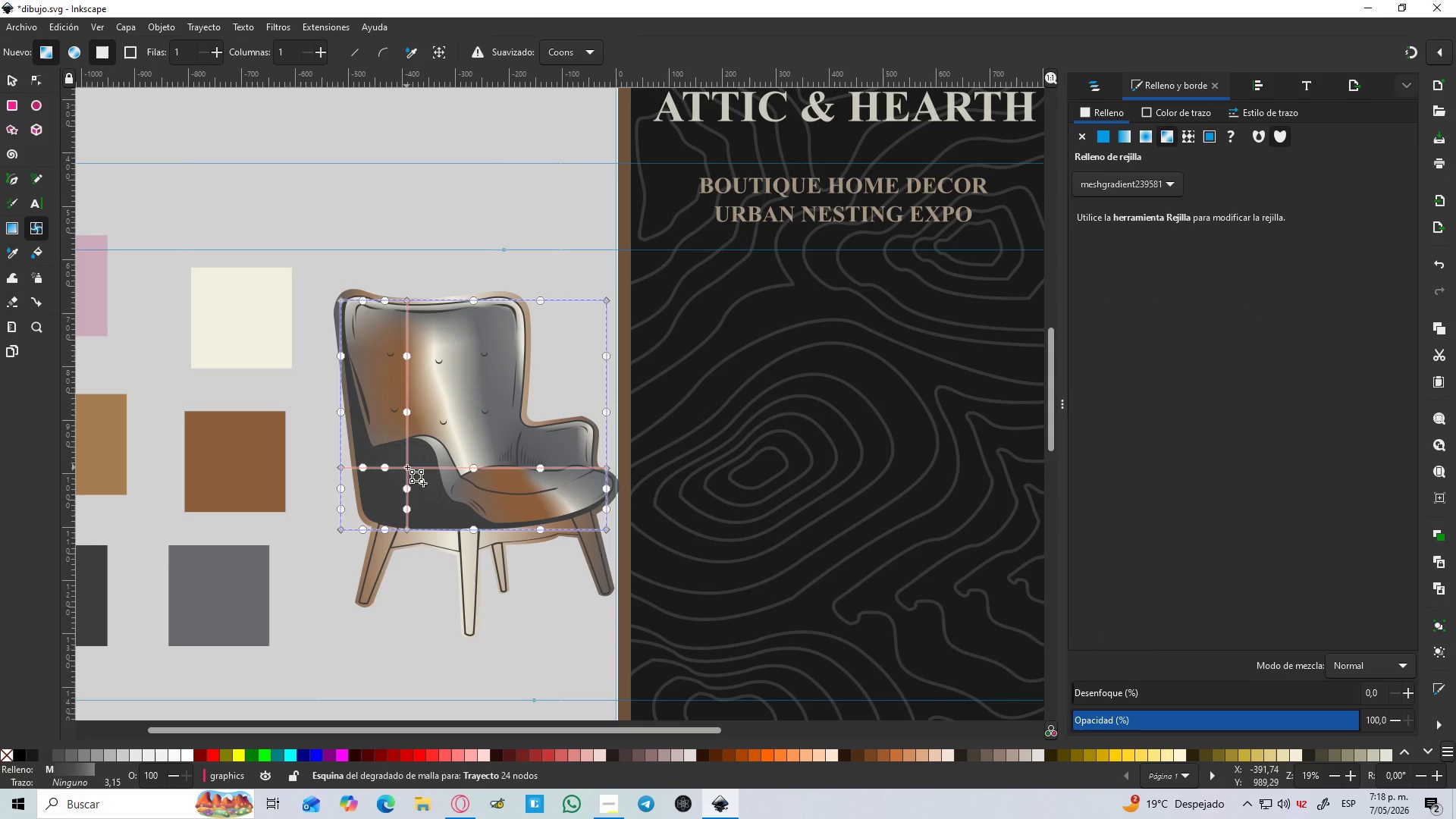 
left_click_drag(start_coordinate=[407, 467], to_coordinate=[419, 464])
 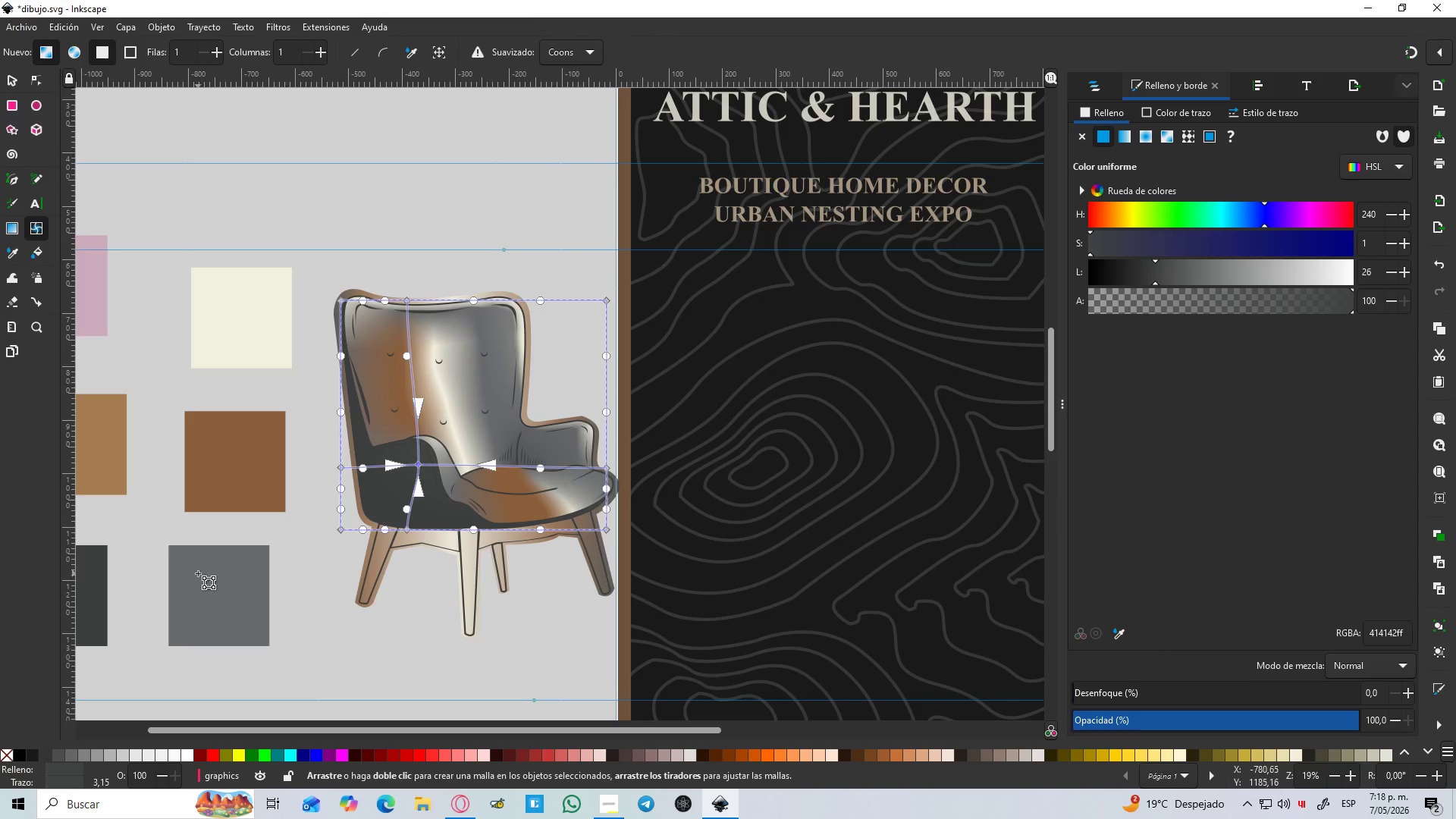 
key(D)
 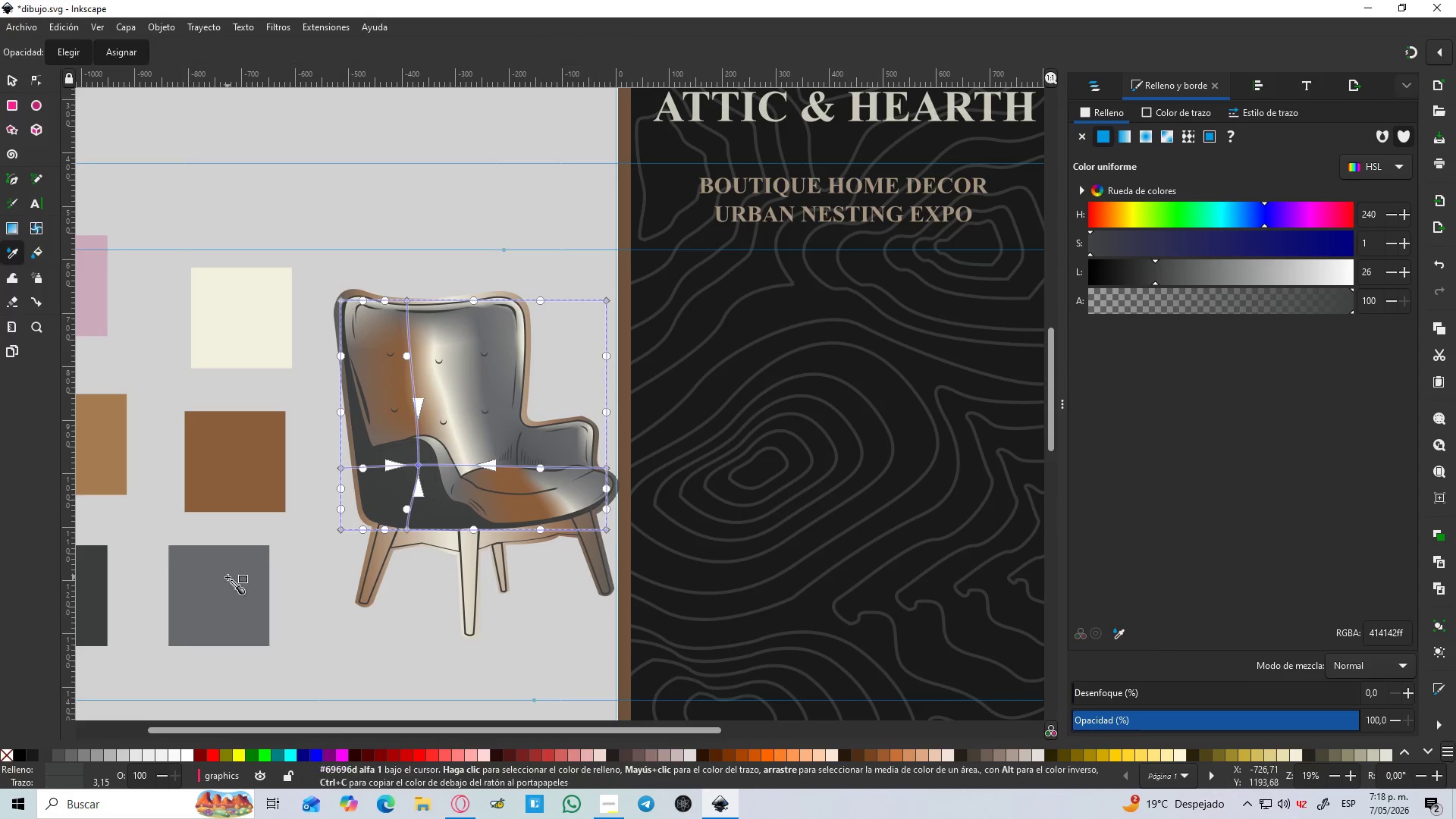 
left_click([228, 577])
 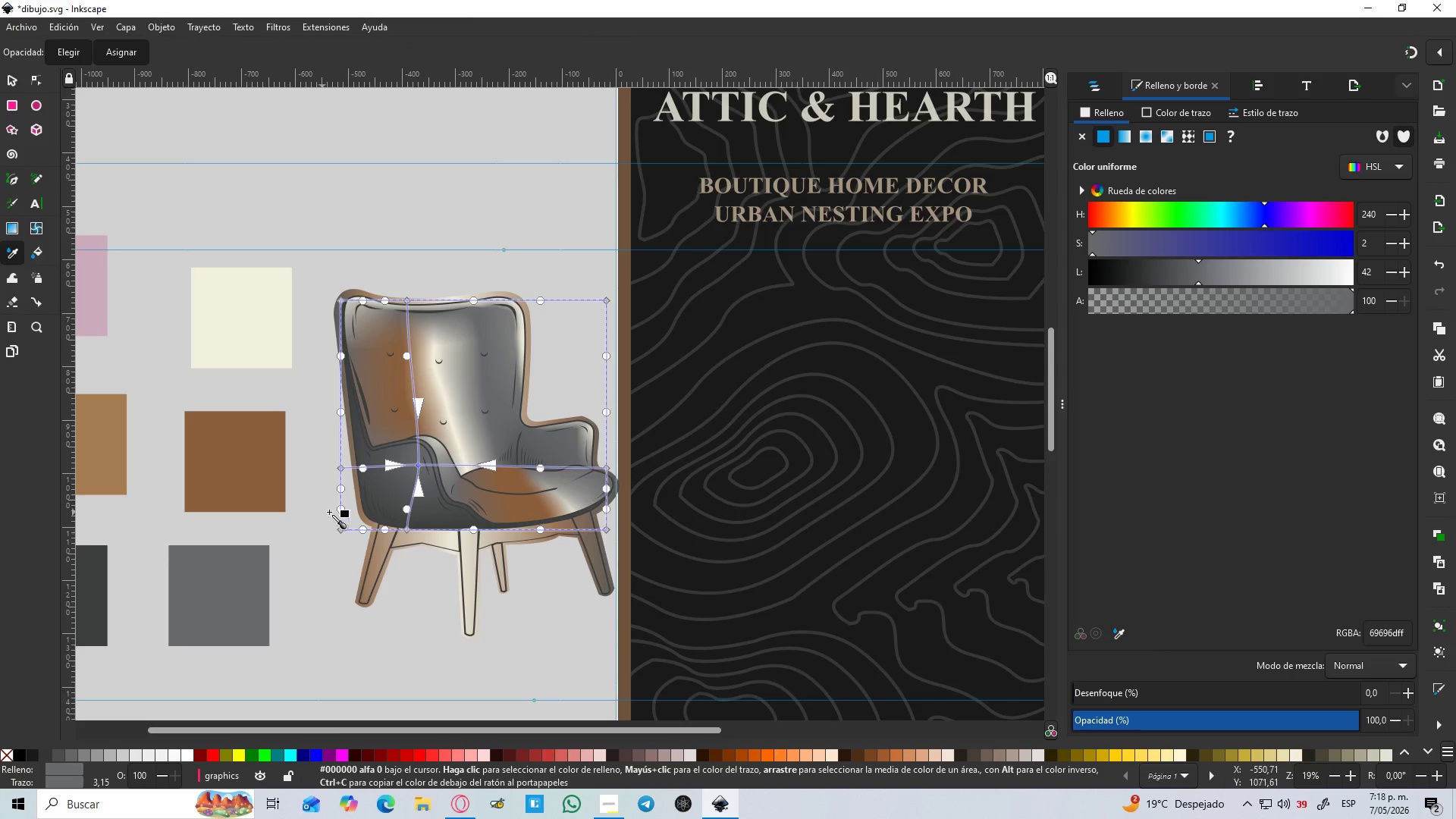 
hold_key(key=ControlLeft, duration=0.36)
scroll: coordinate [386, 488], scroll_direction: up, amount: 1.0
 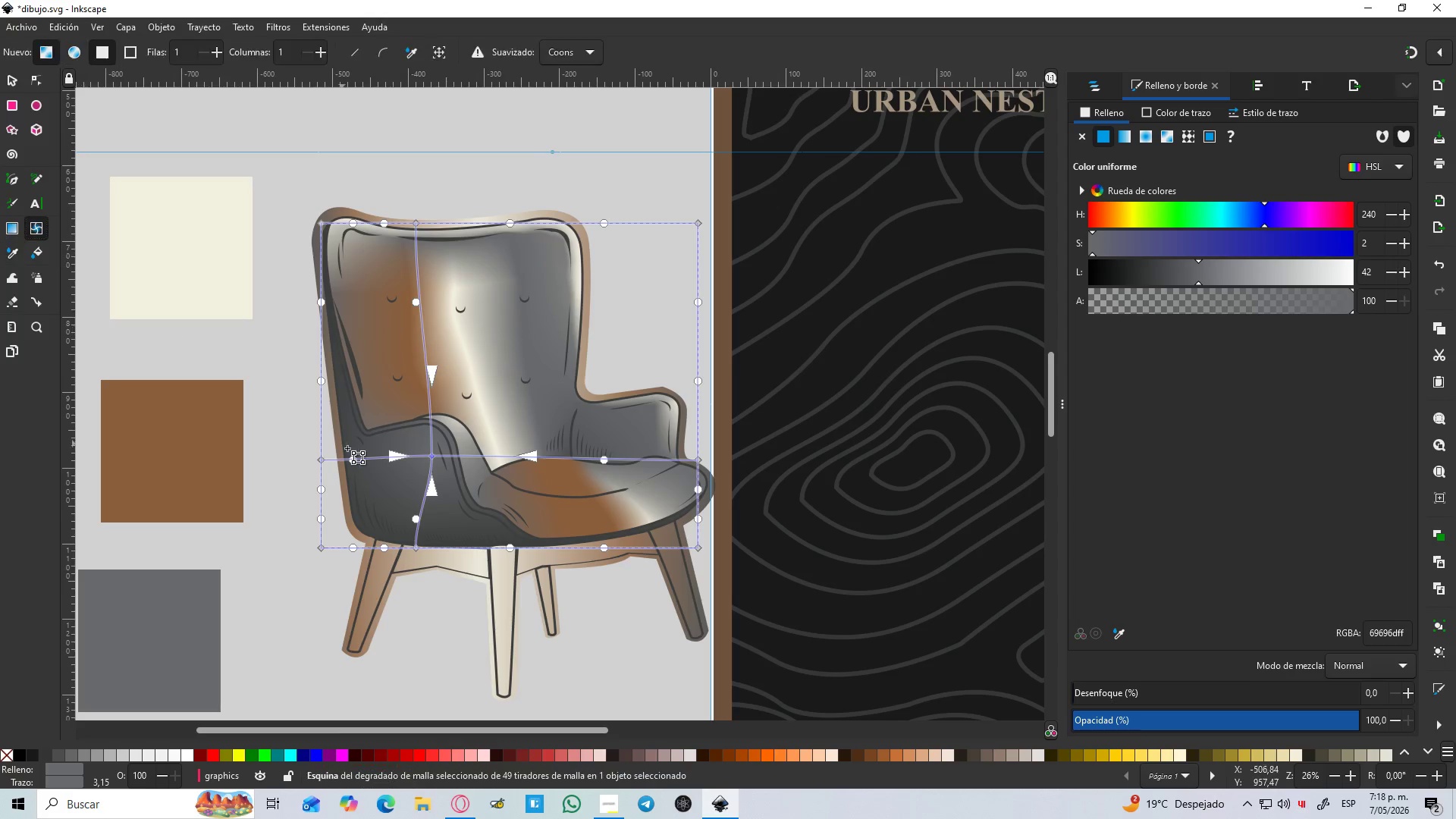 
wait(5.3)
 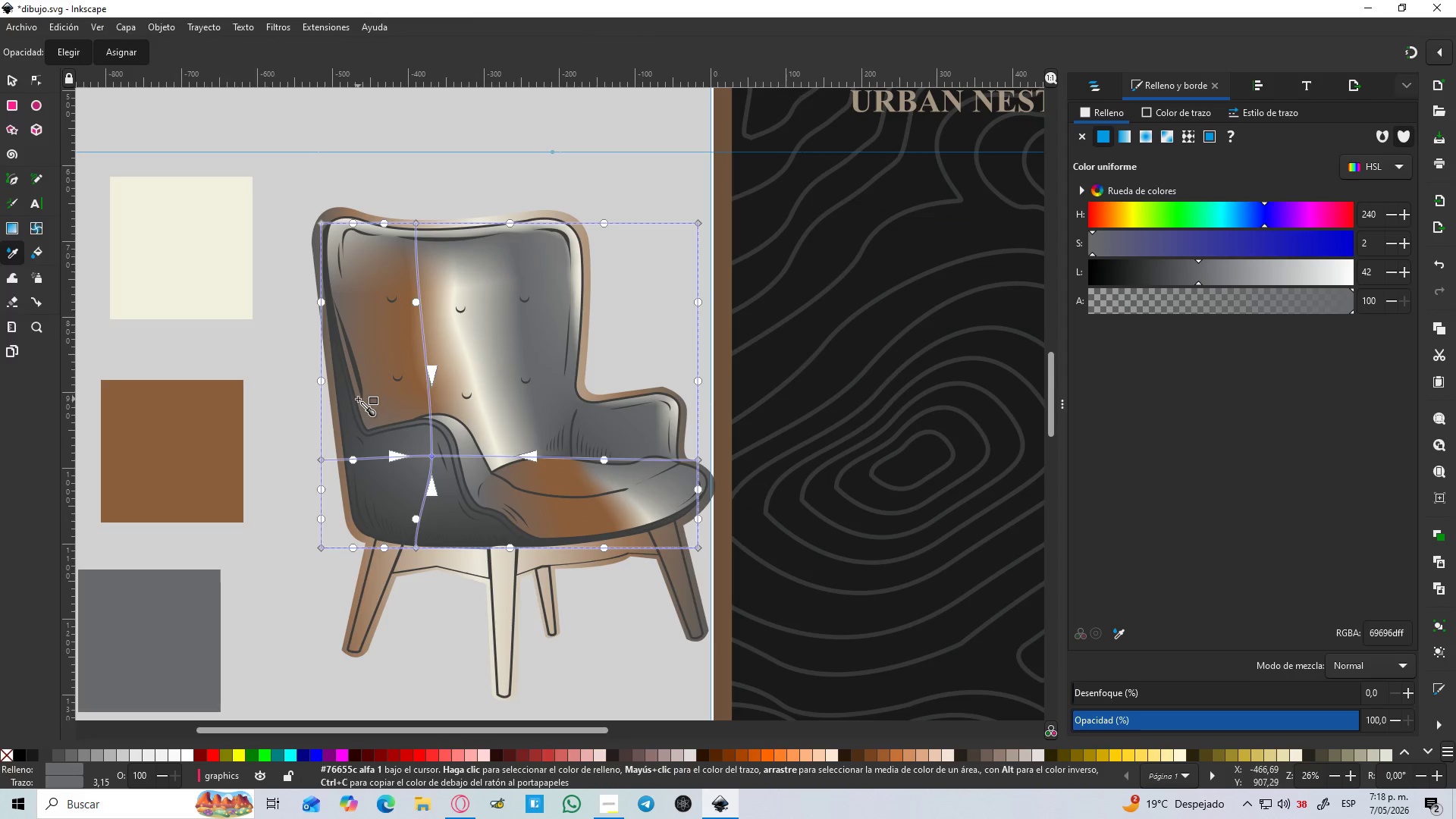 
double_click([319, 416])
 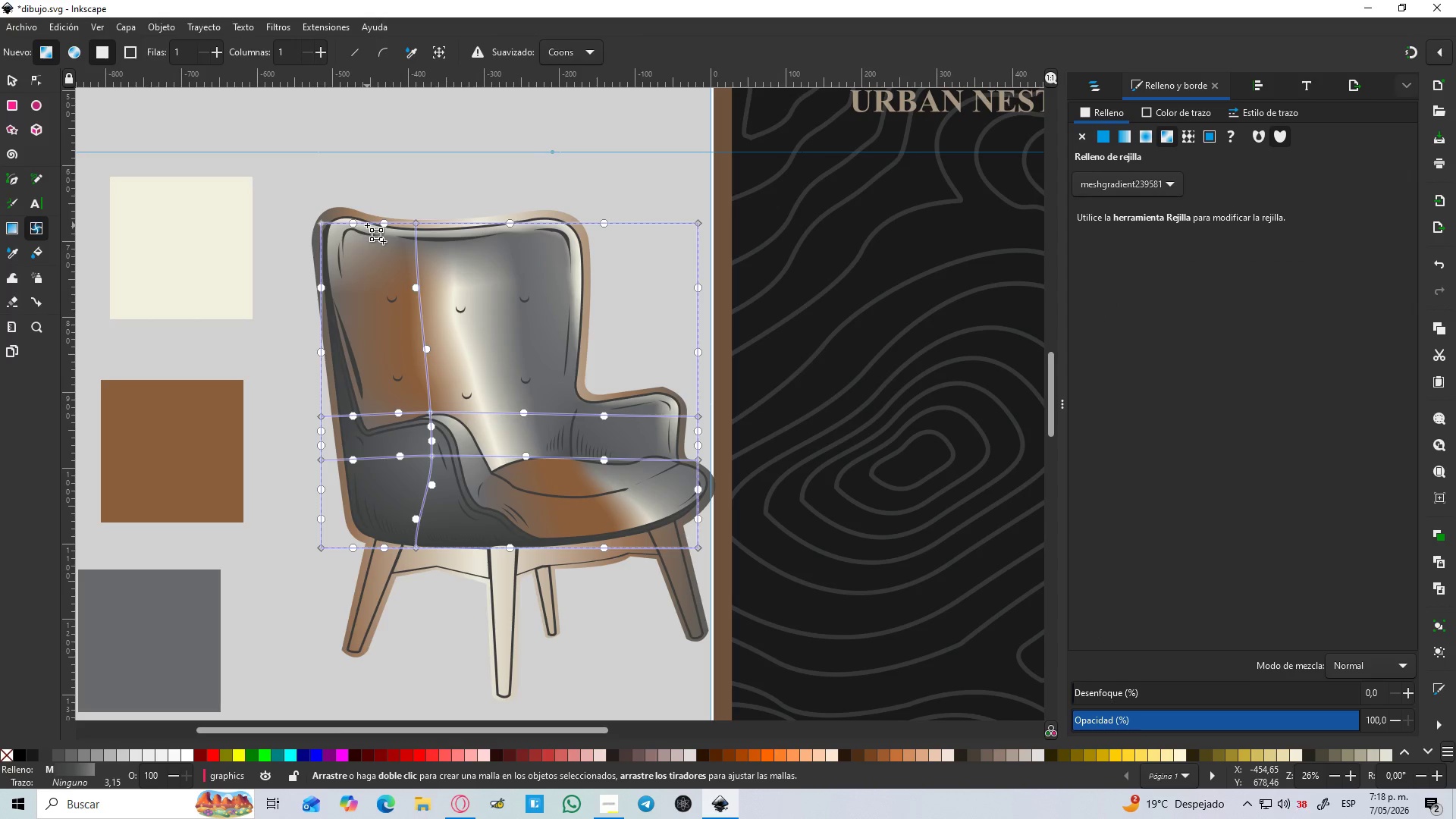 
double_click([366, 224])
 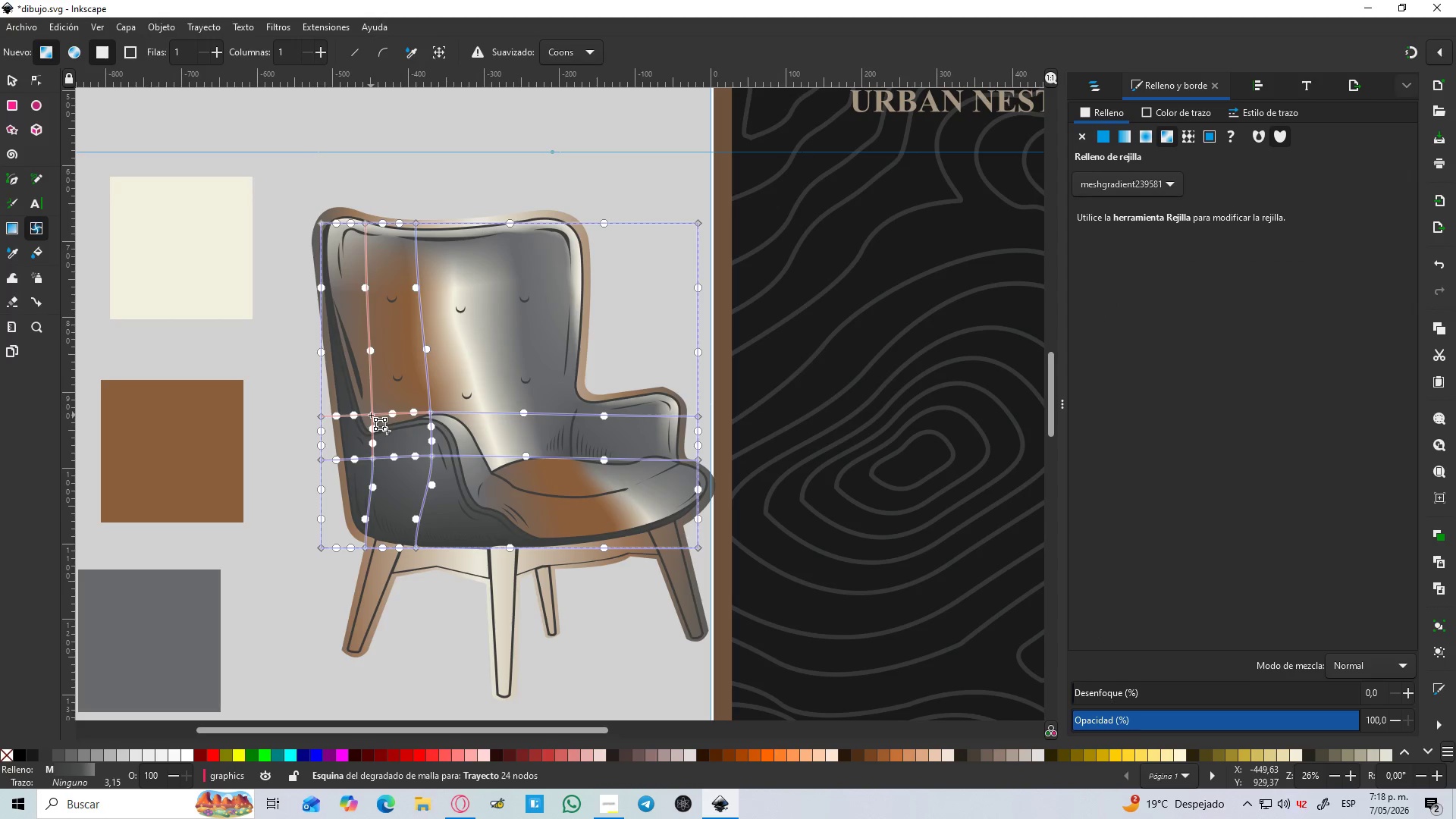 
left_click_drag(start_coordinate=[371, 415], to_coordinate=[369, 420])
 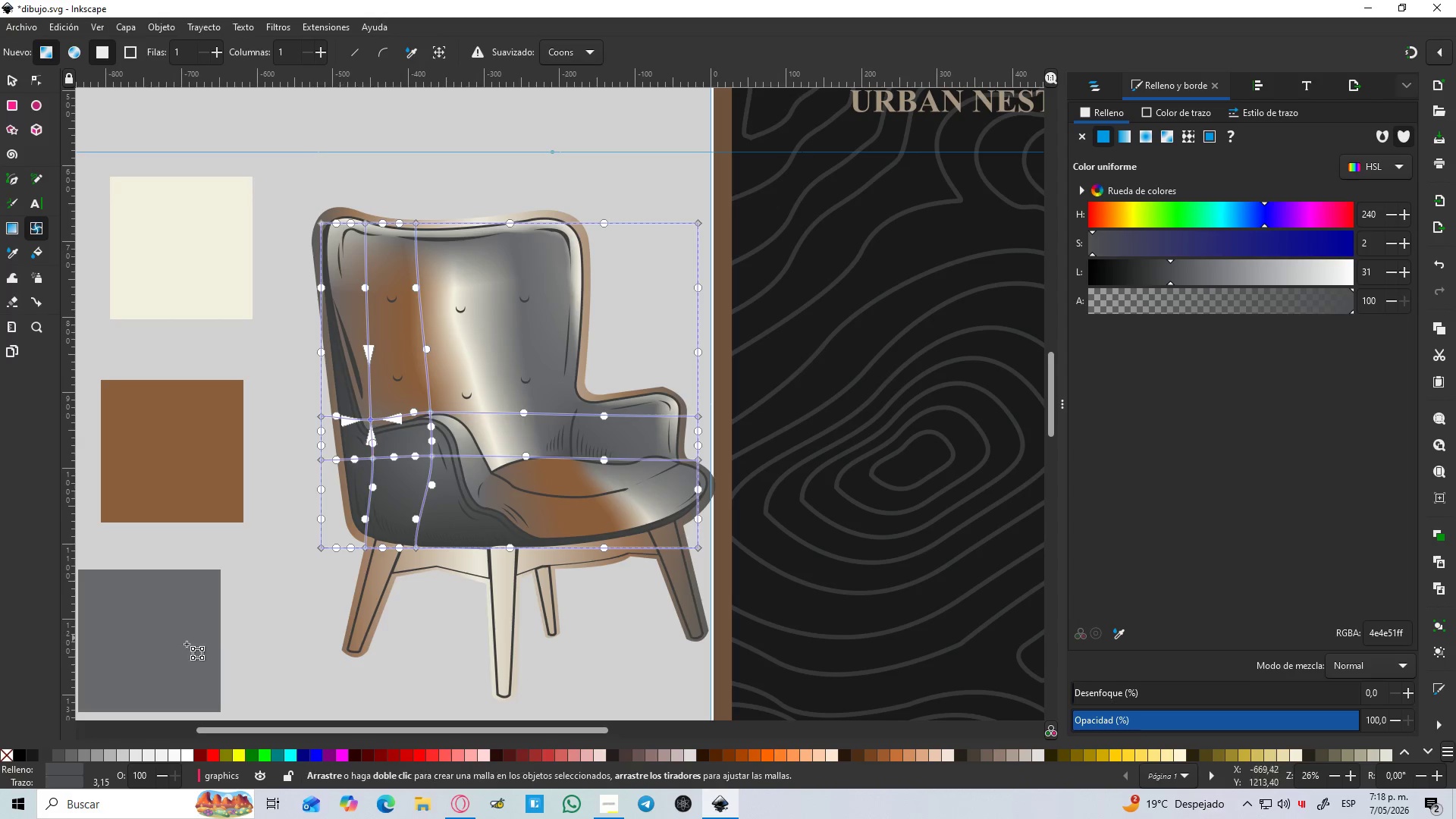 
key(D)
 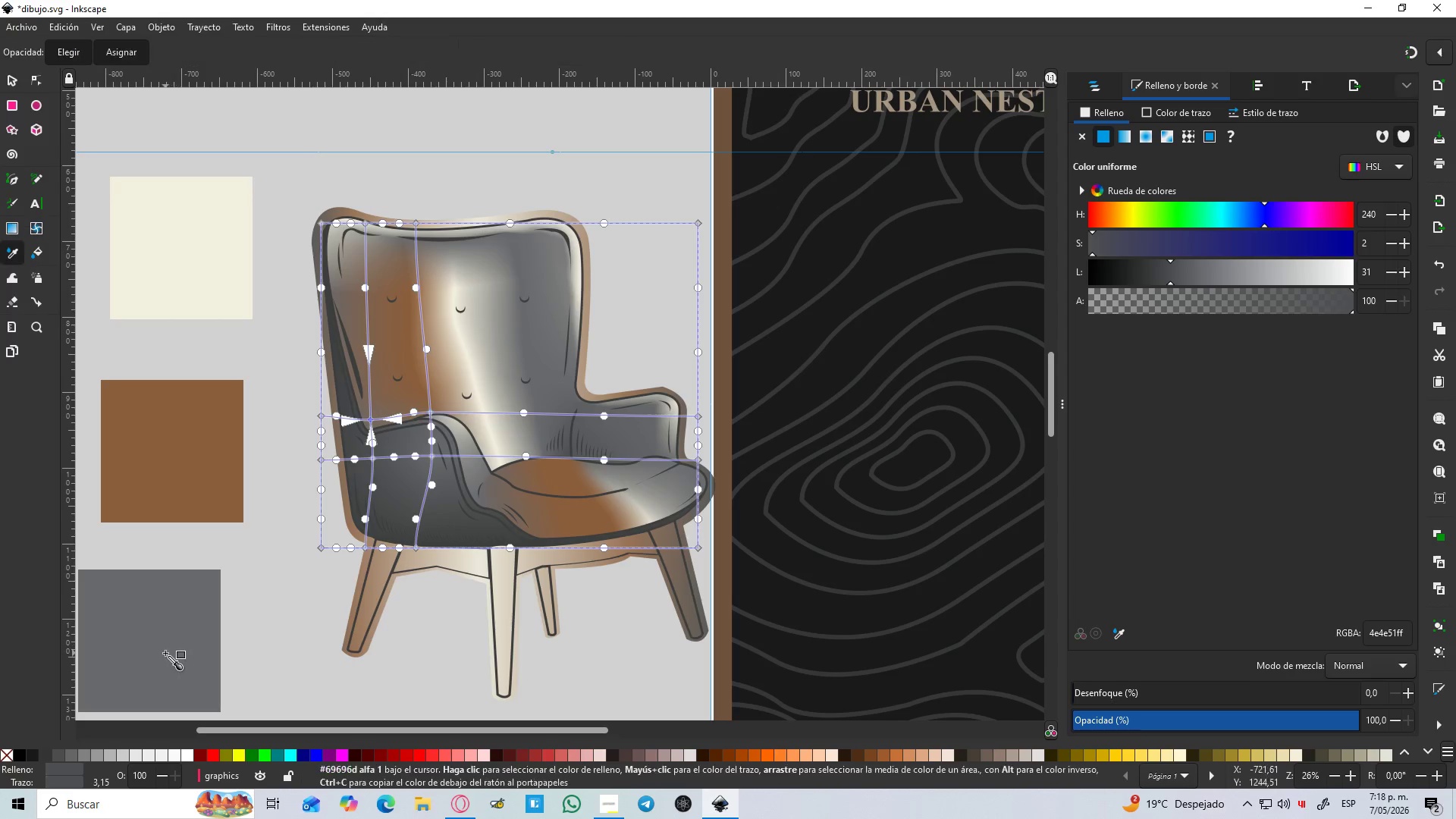 
left_click([165, 653])
 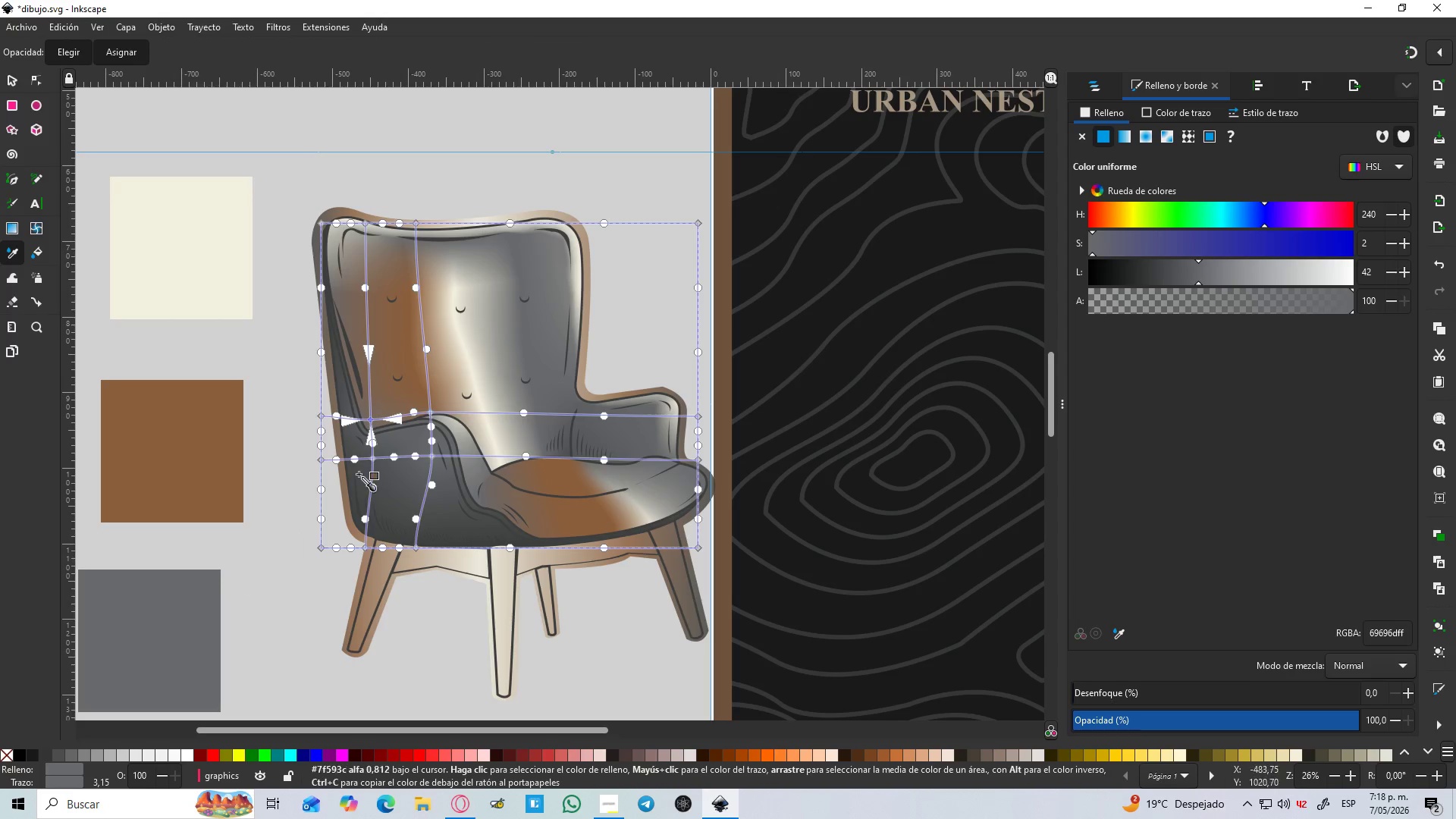 
hold_key(key=ControlLeft, duration=0.44)
scroll: coordinate [419, 457], scroll_direction: up, amount: 3.0
 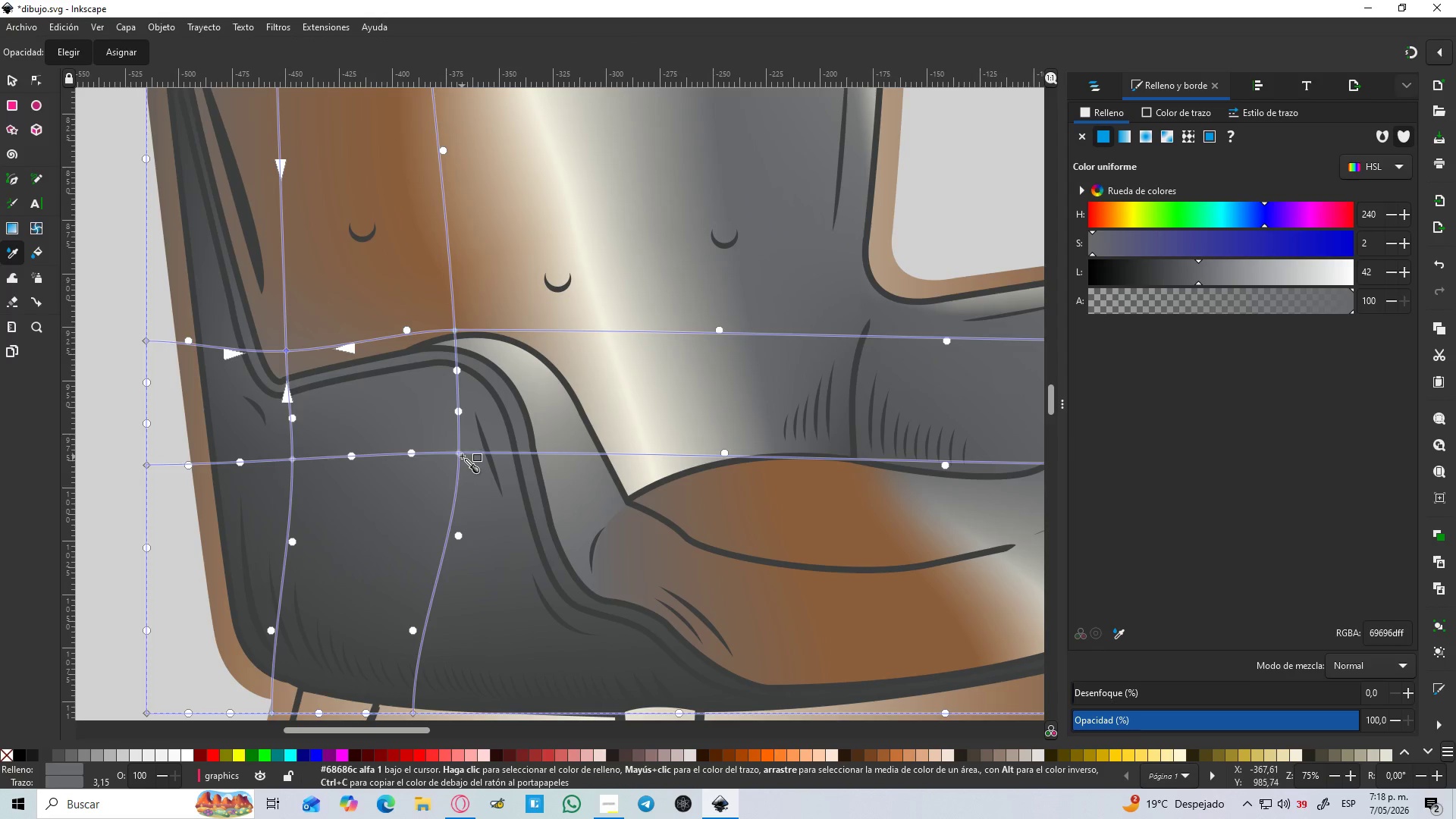 
left_click_drag(start_coordinate=[461, 454], to_coordinate=[452, 479])
 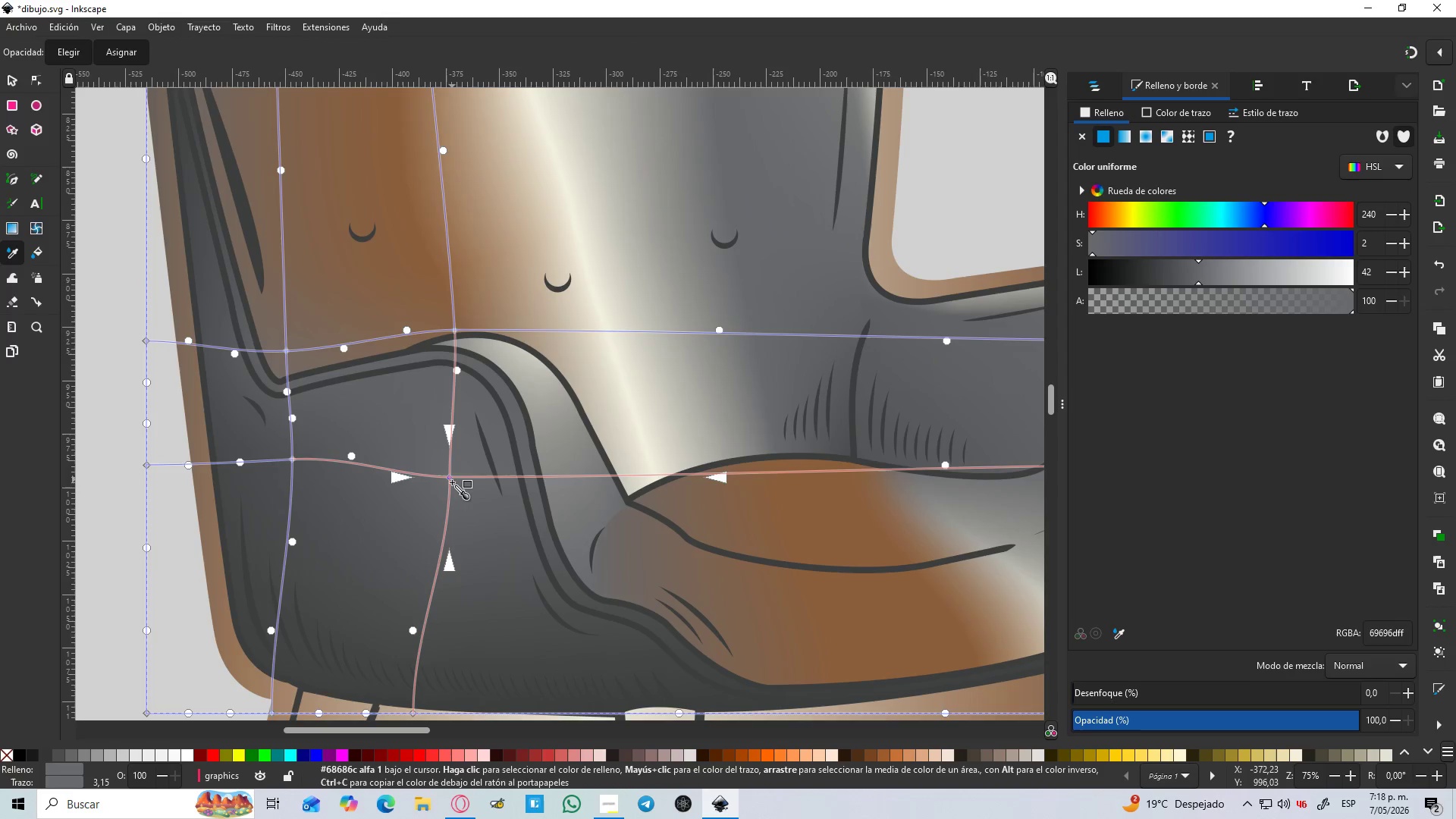 
hold_key(key=ControlLeft, duration=1.03)
scroll: coordinate [451, 487], scroll_direction: down, amount: 4.0
 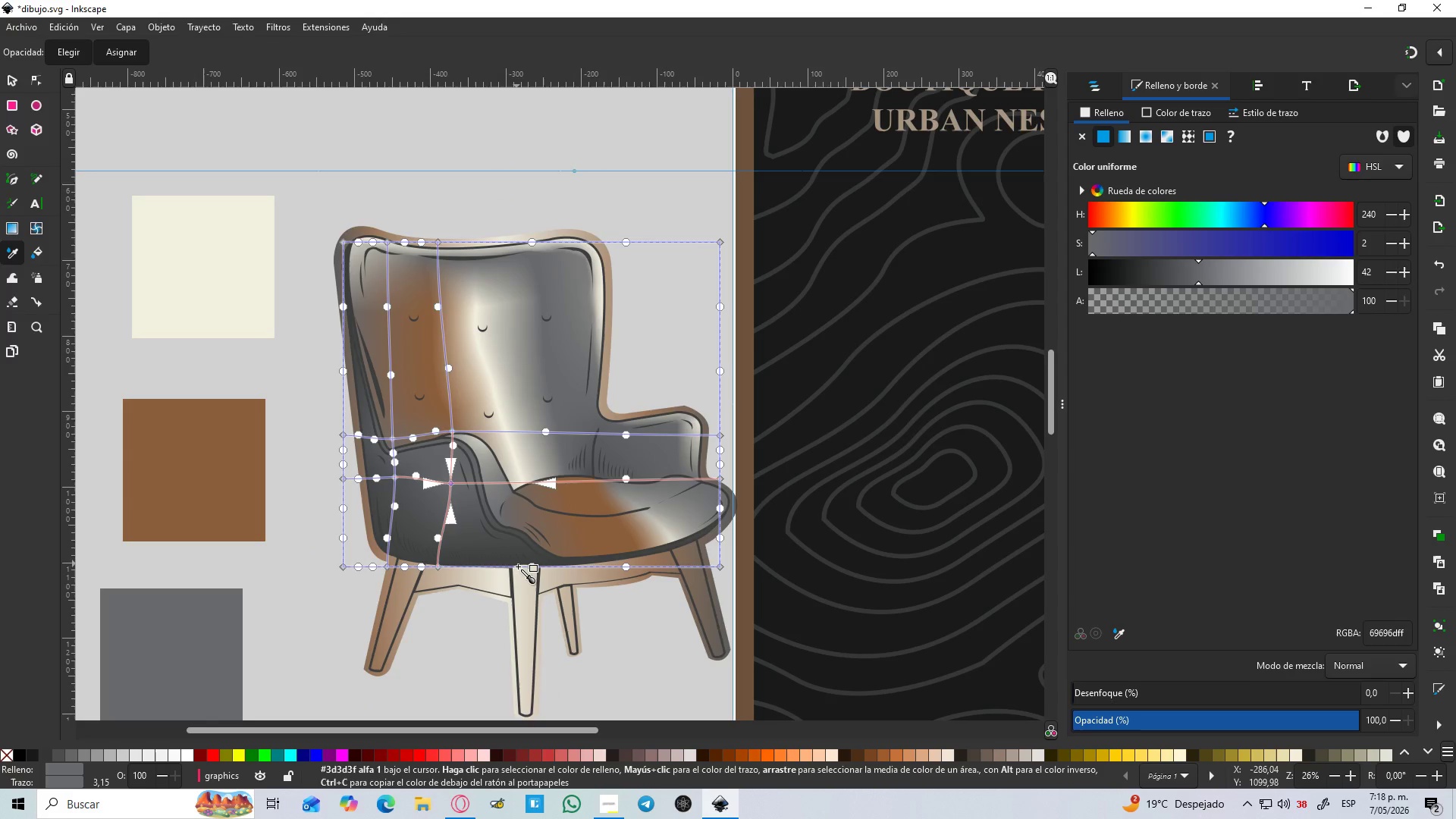 
left_click_drag(start_coordinate=[518, 566], to_coordinate=[159, 653])
 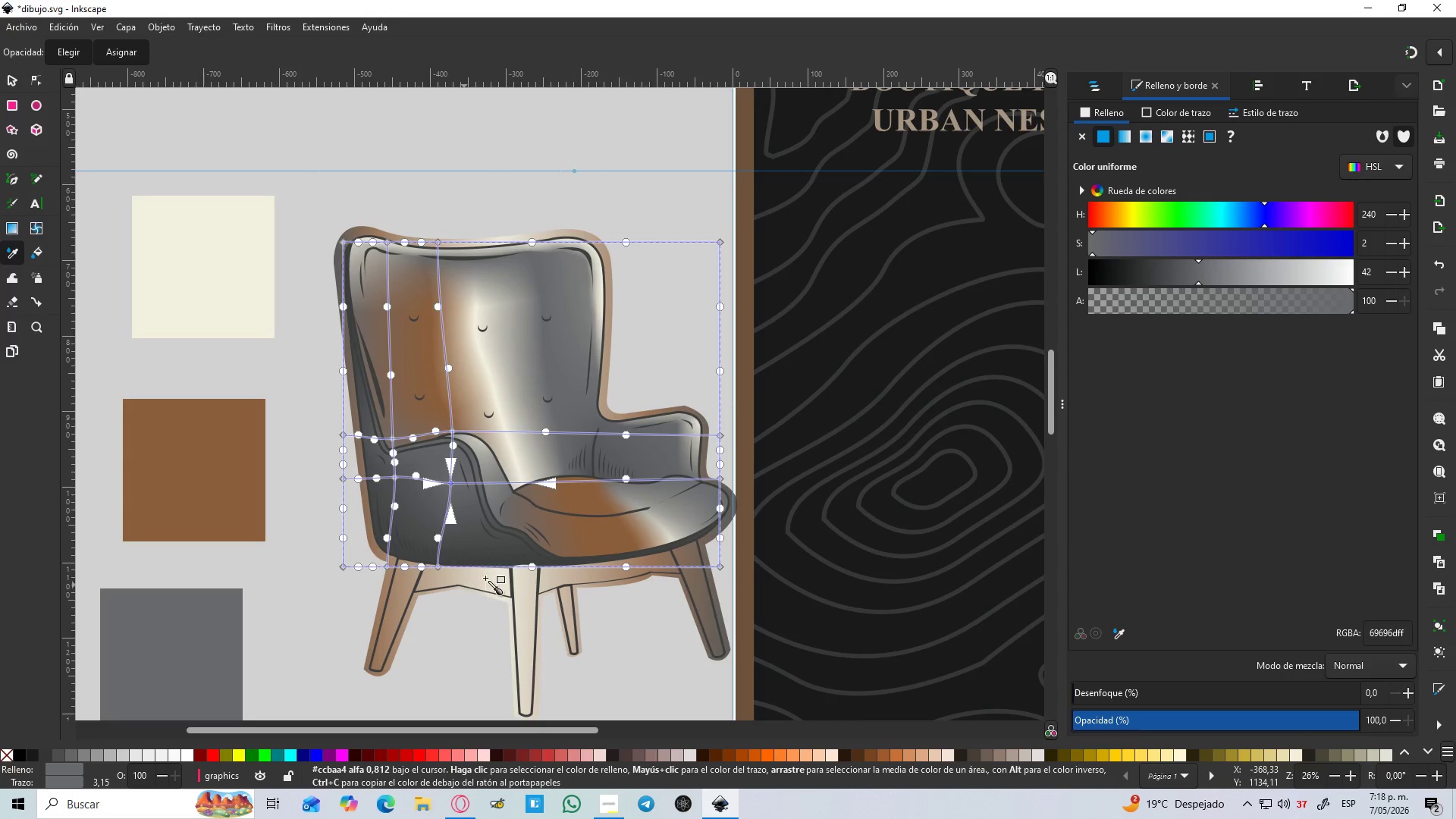 
hold_key(key=ControlLeft, duration=0.8)
 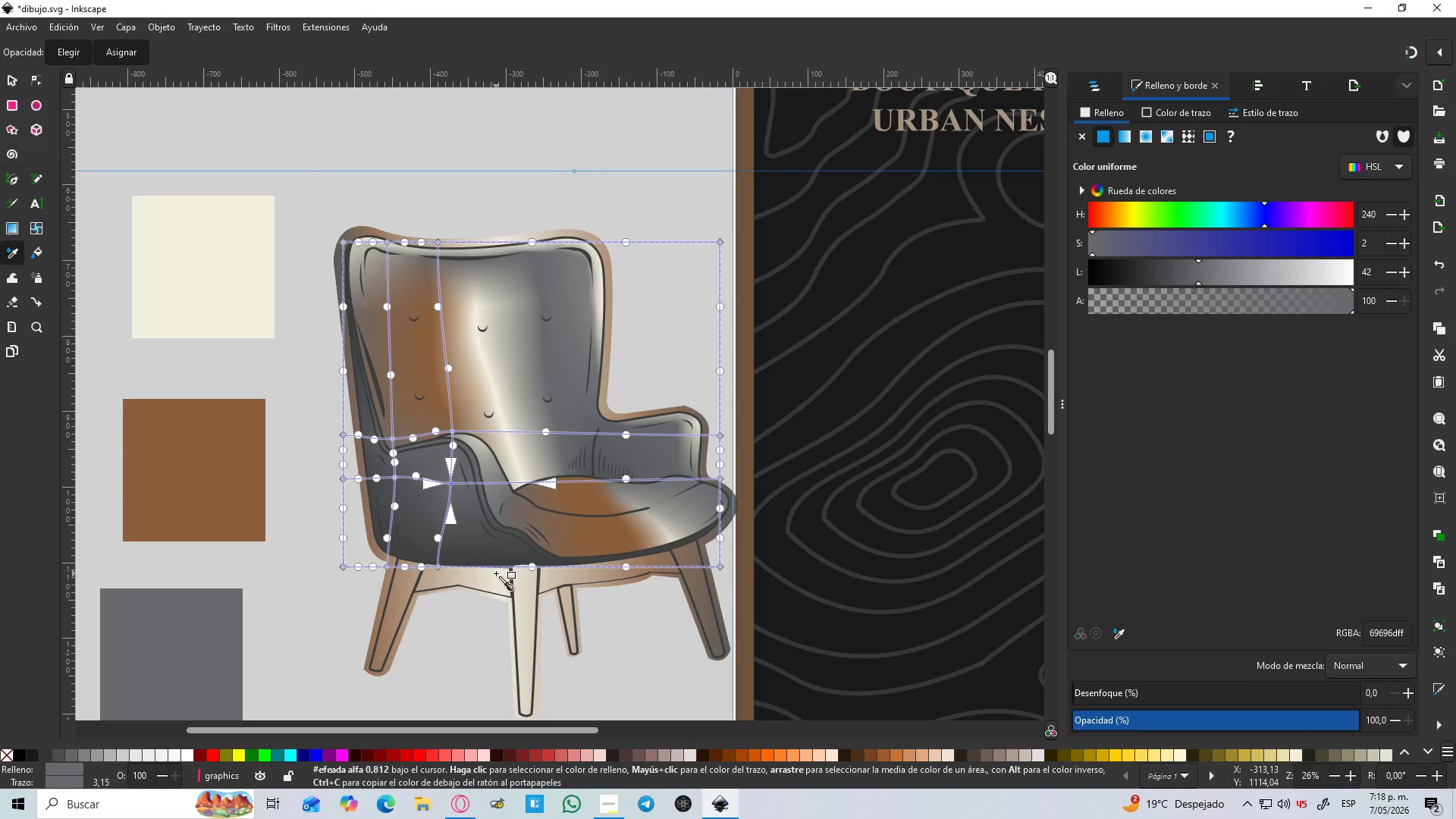 
hold_key(key=ControlLeft, duration=0.41)
scroll: coordinate [510, 538], scroll_direction: up, amount: 1.0
 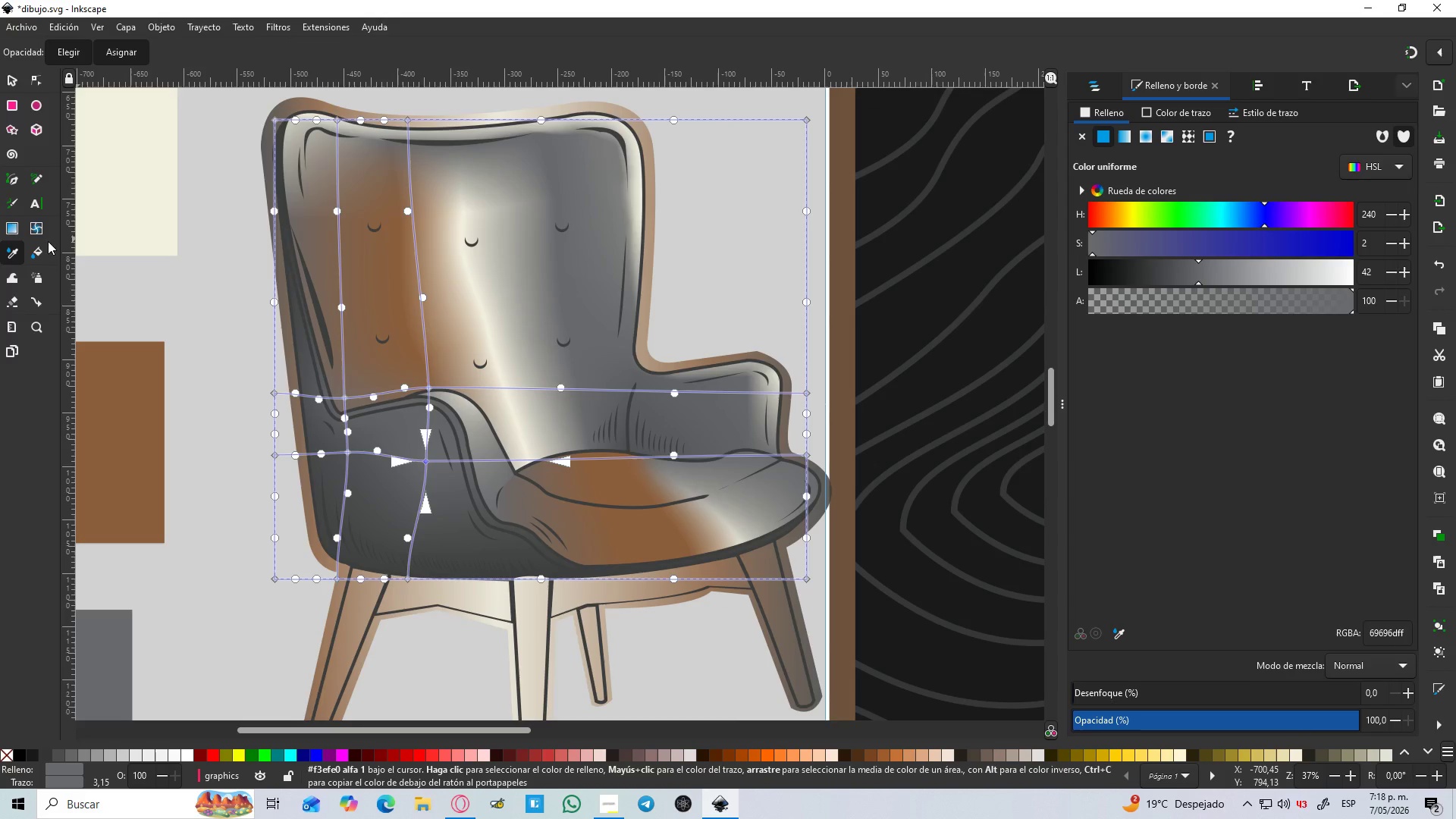 
left_click([39, 228])
 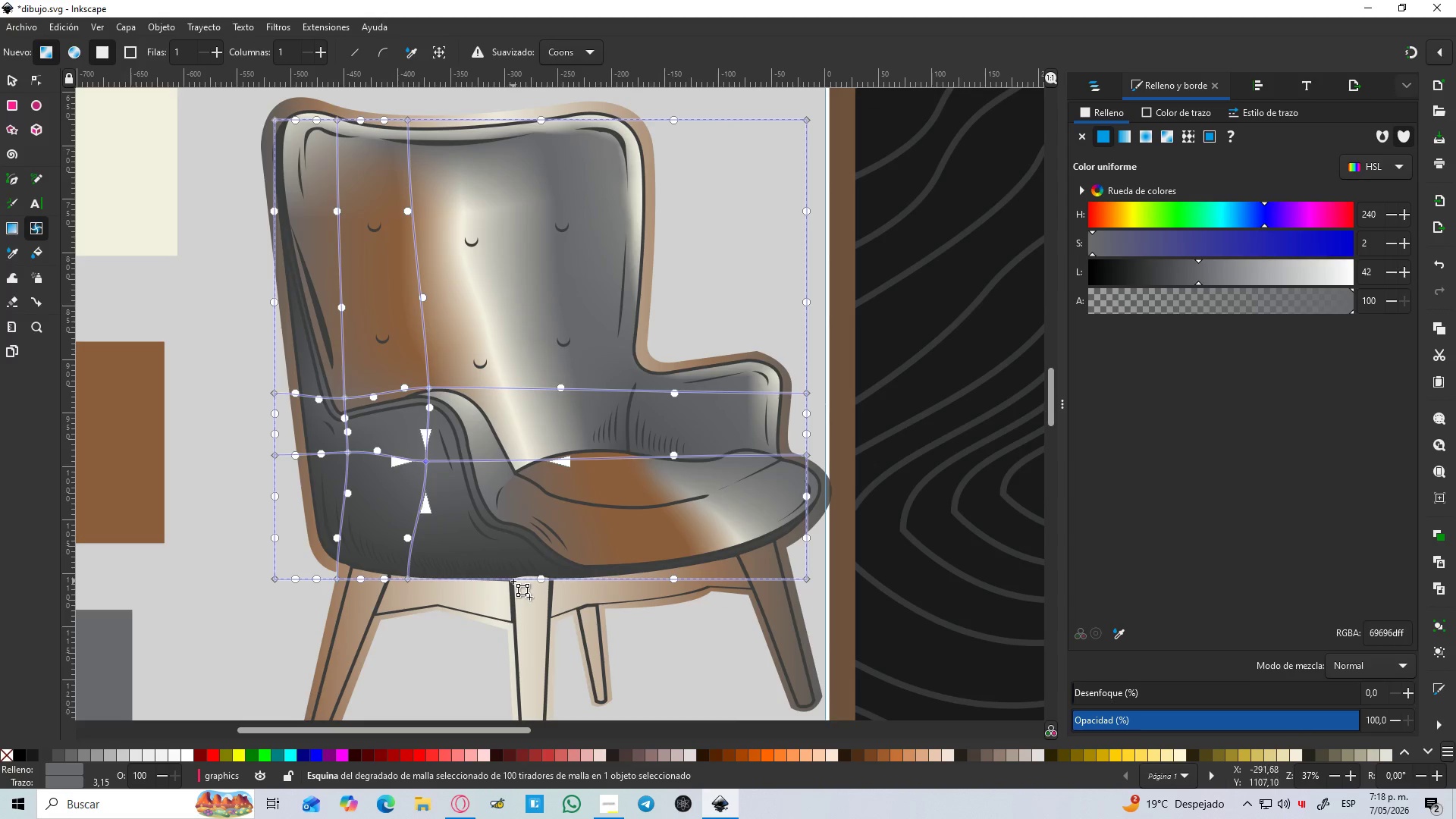 
double_click([513, 581])
 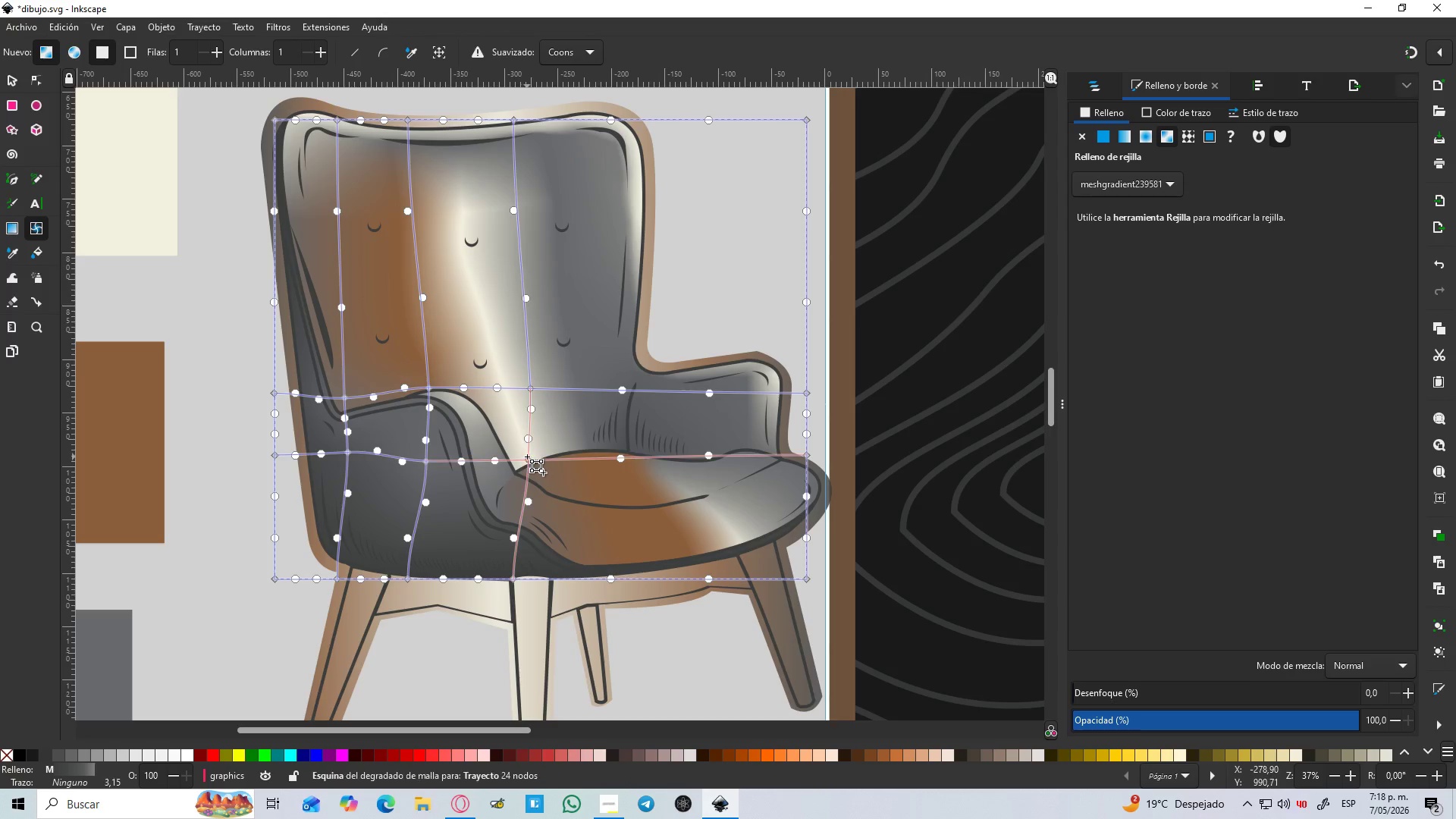 
left_click_drag(start_coordinate=[527, 457], to_coordinate=[501, 510])
 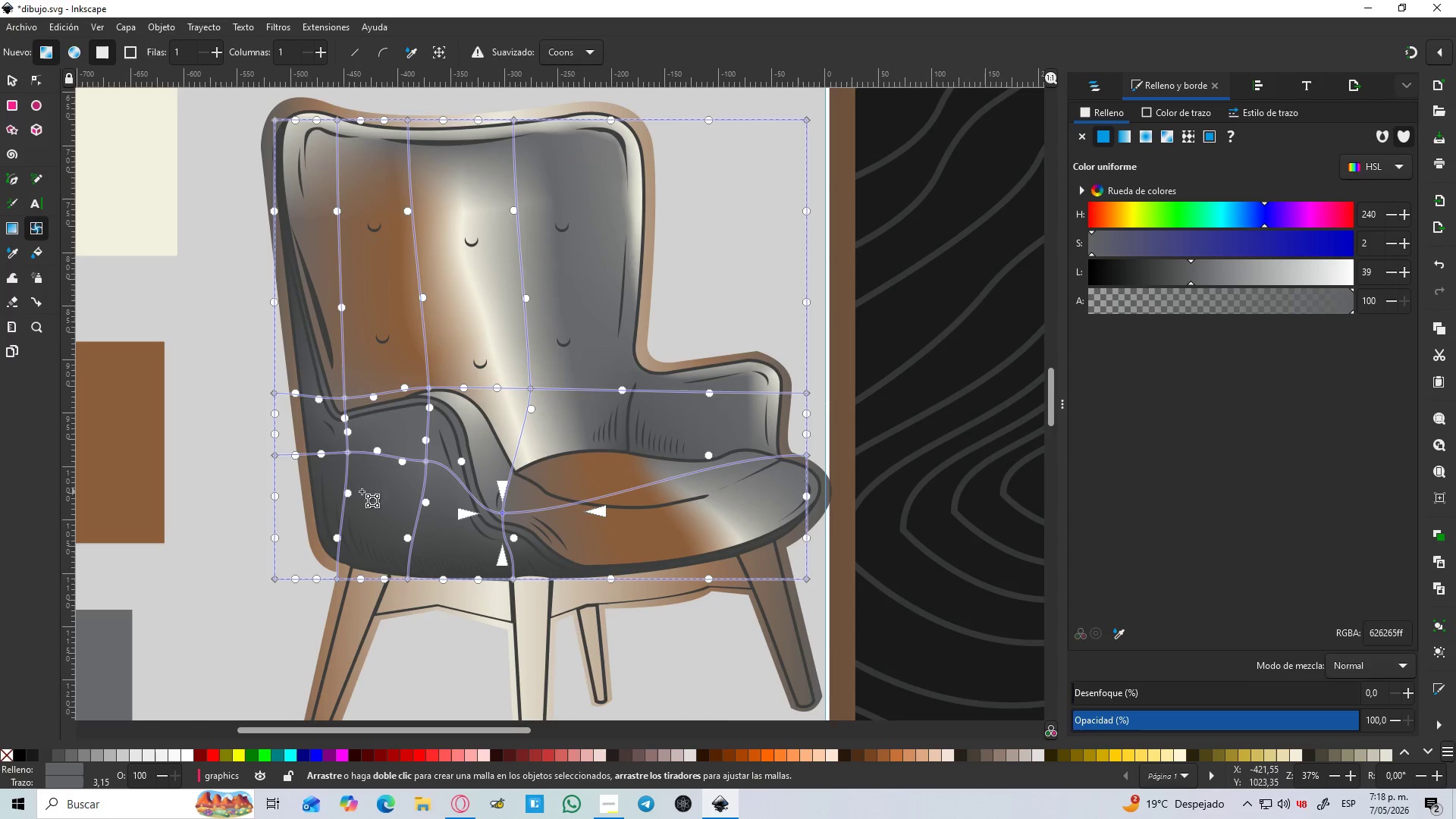 
key(D)
 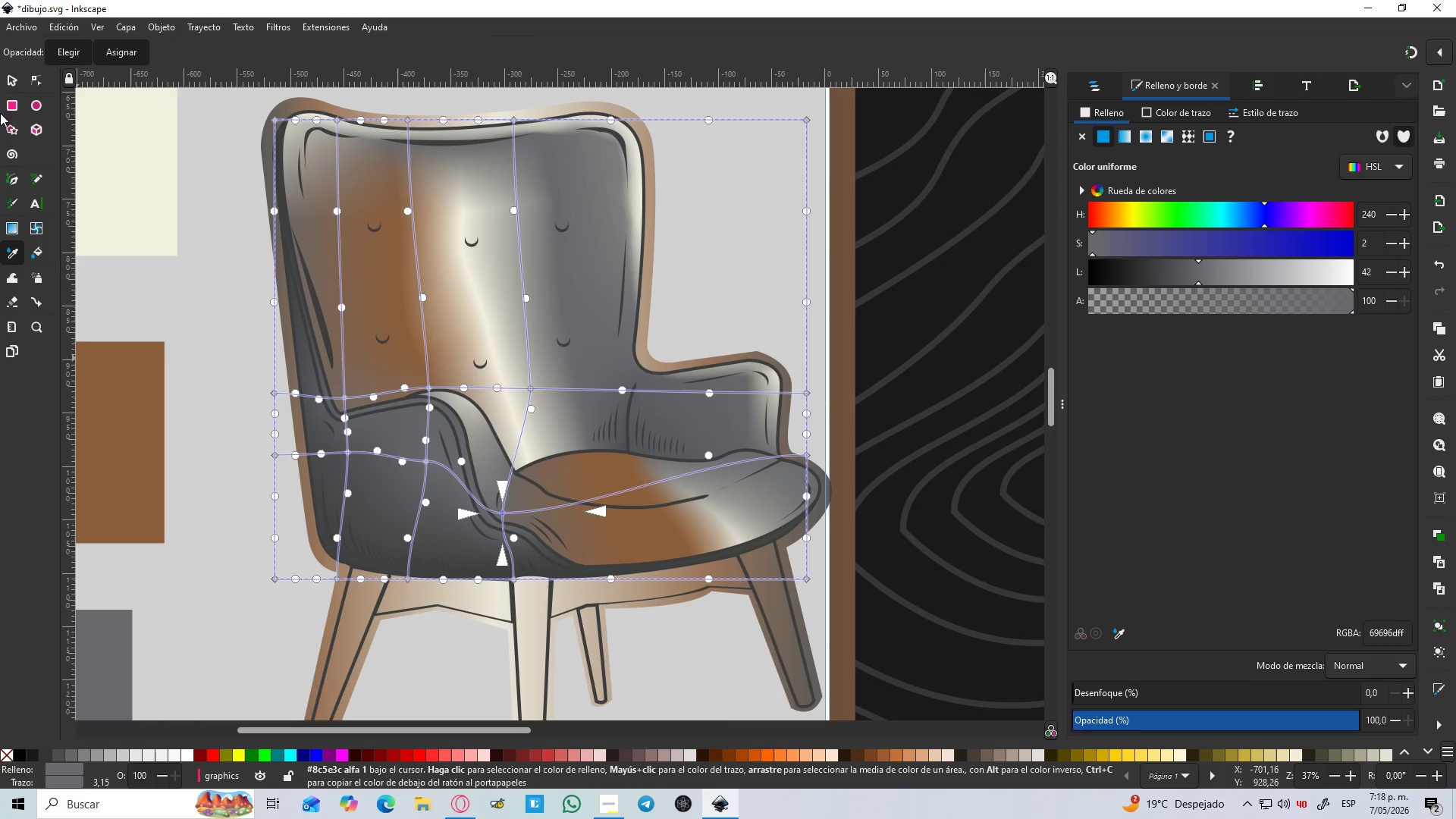 
double_click([232, 295])
 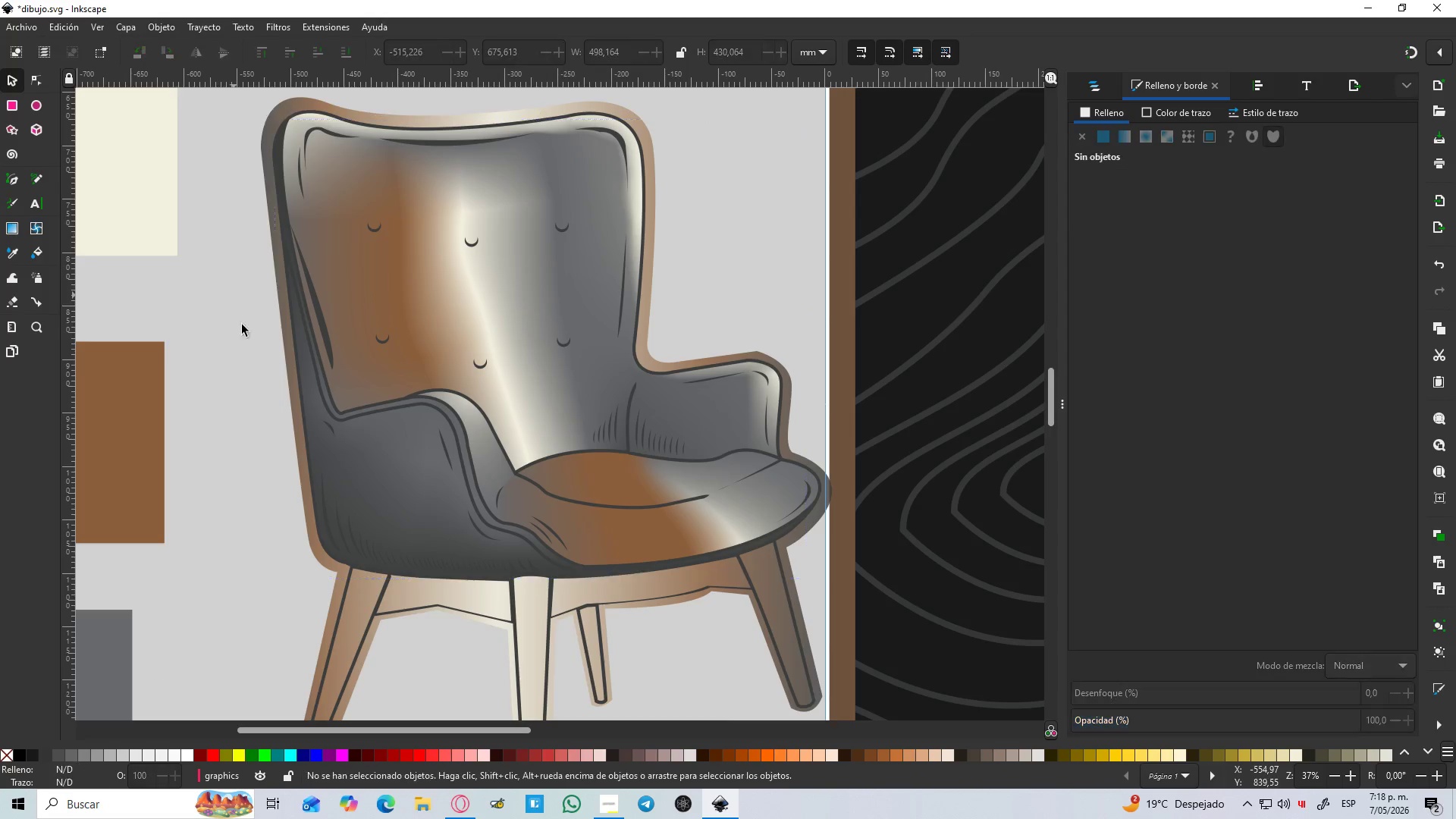 
hold_key(key=ControlLeft, duration=0.59)
scroll: coordinate [252, 347], scroll_direction: down, amount: 4.0
 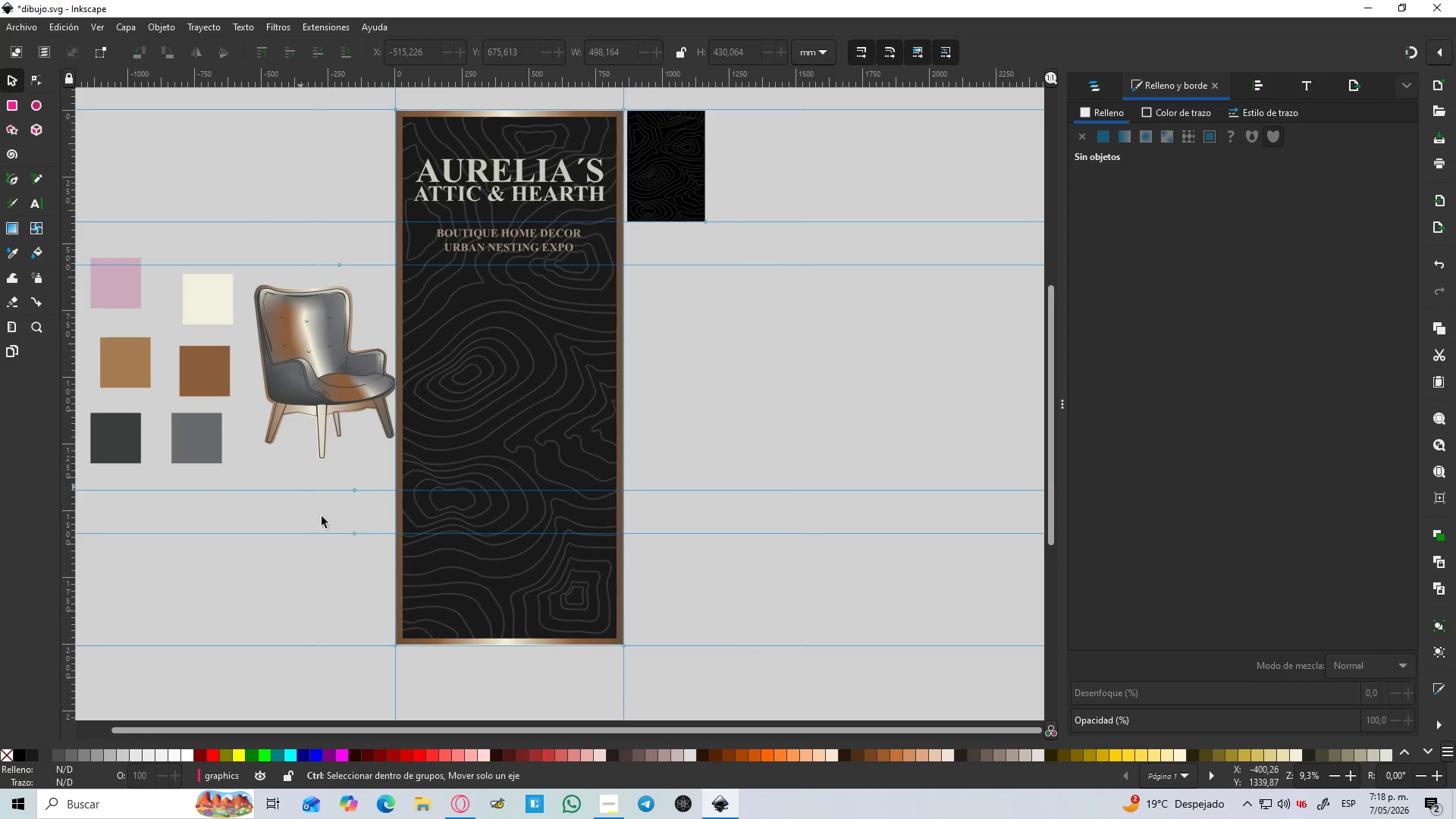 
left_click([339, 536])
 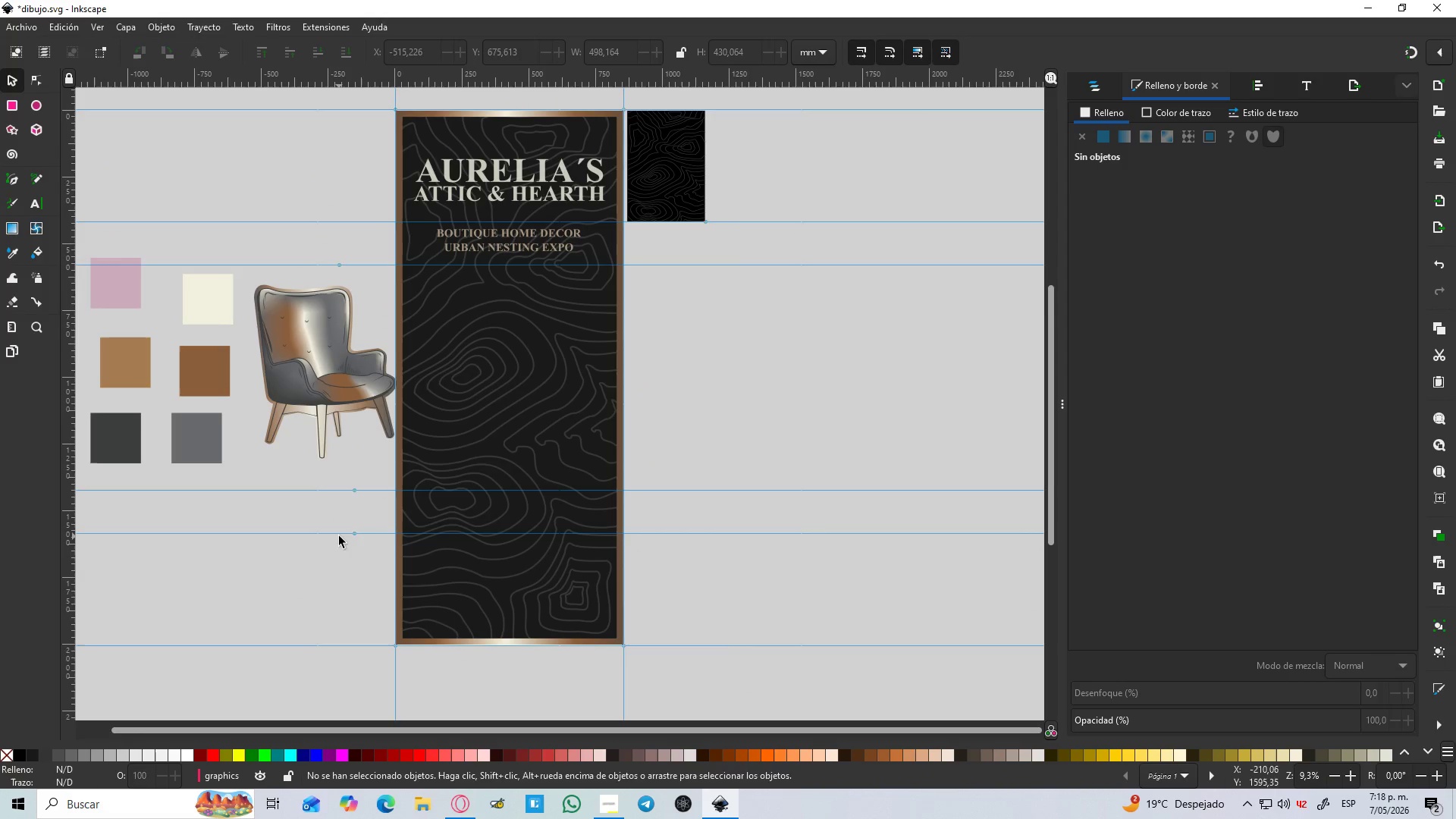 
hold_key(key=ControlLeft, duration=0.56)
scroll: coordinate [270, 451], scroll_direction: up, amount: 1.0
 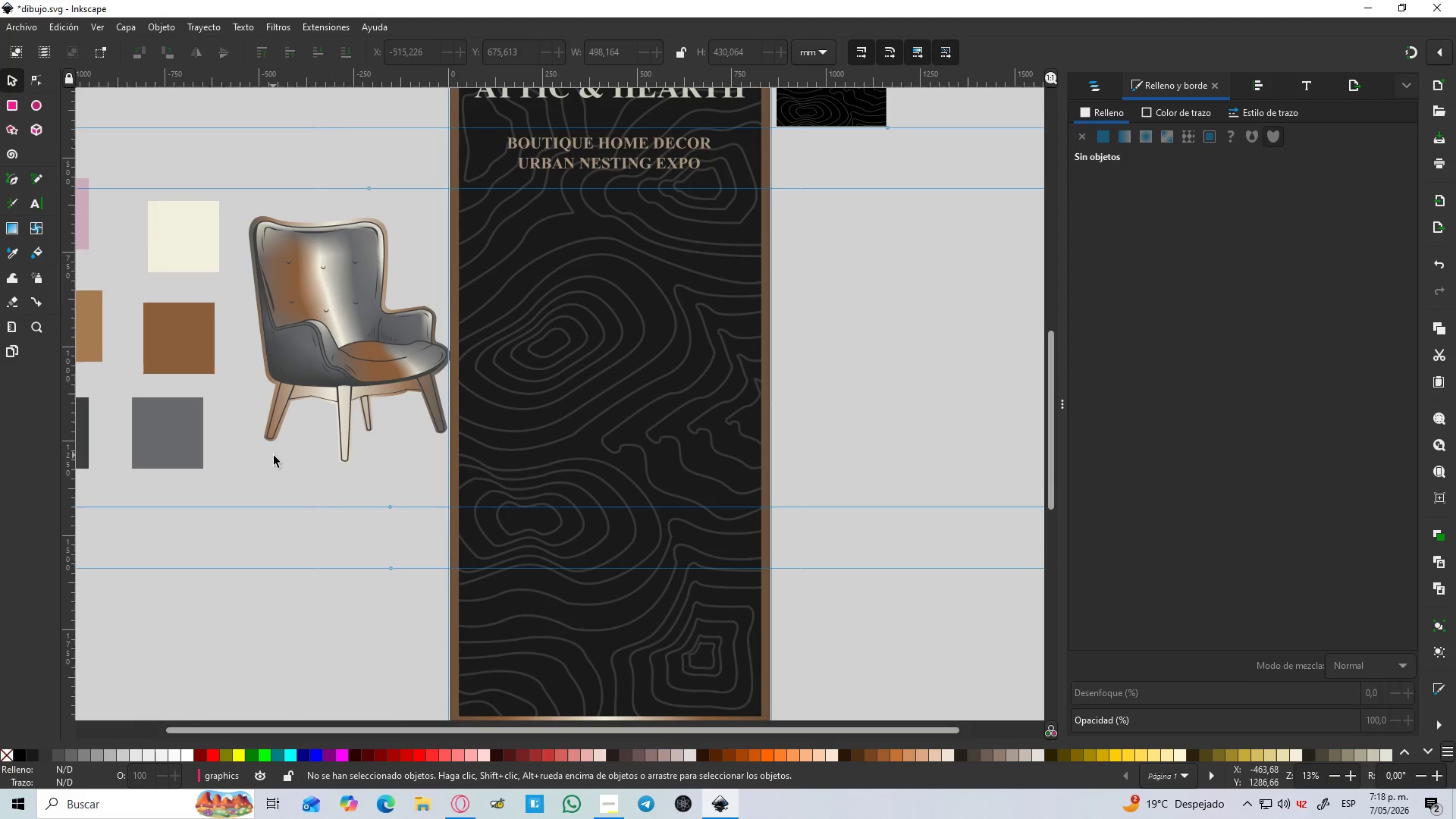 
key(Control+S)
 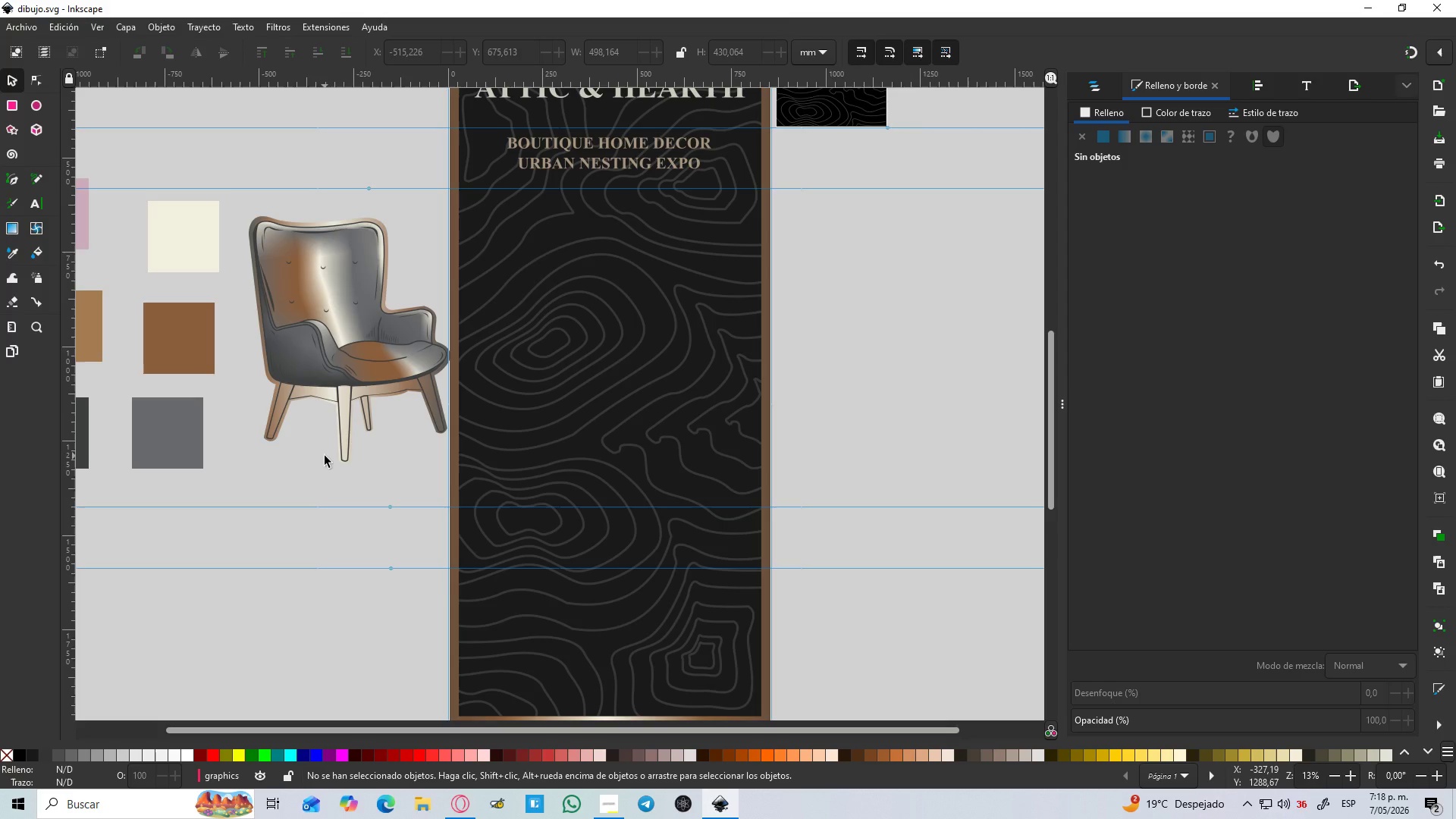 
wait(9.48)
 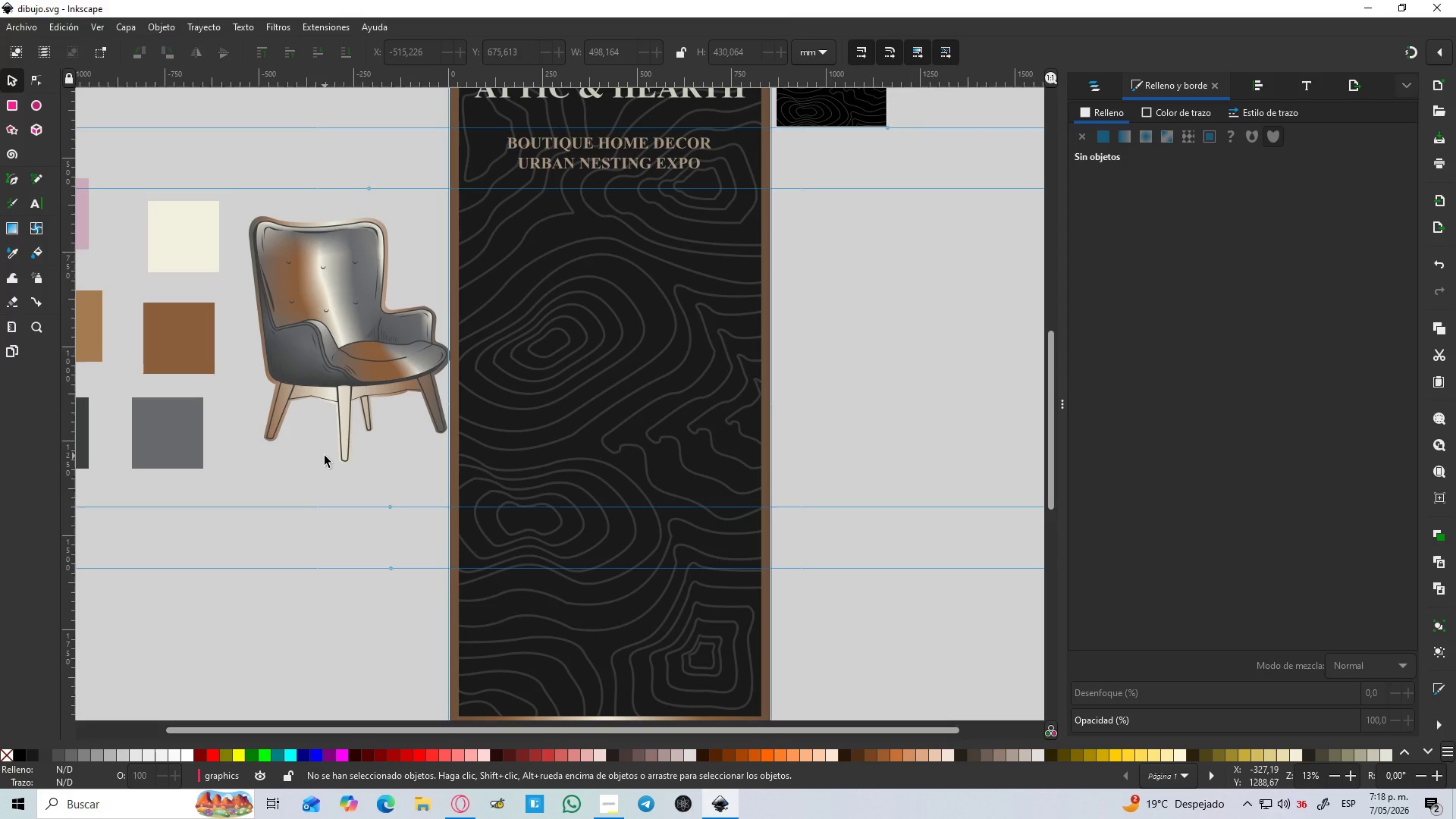 
left_click([1102, 92])
 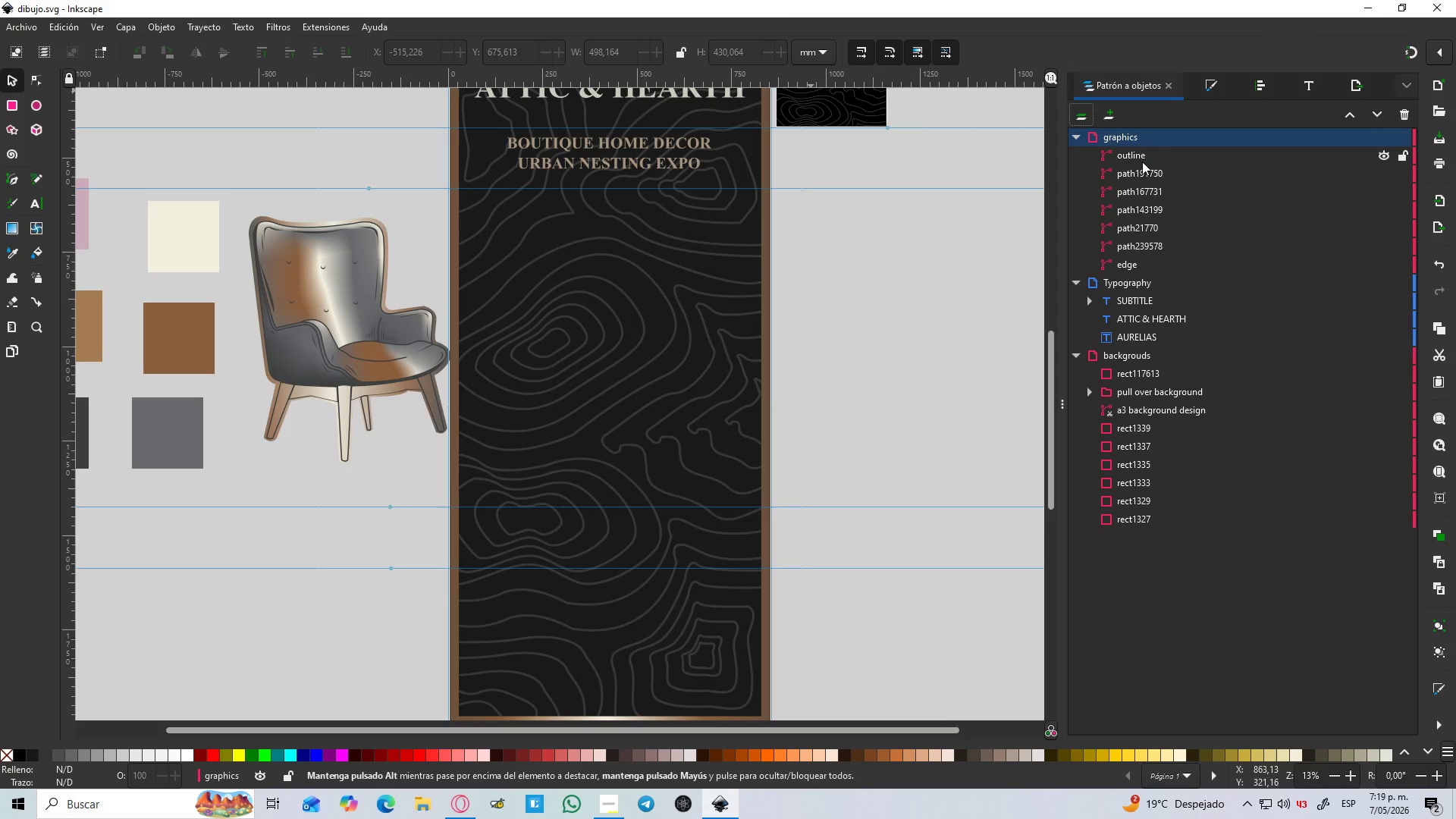 
left_click([1142, 169])
 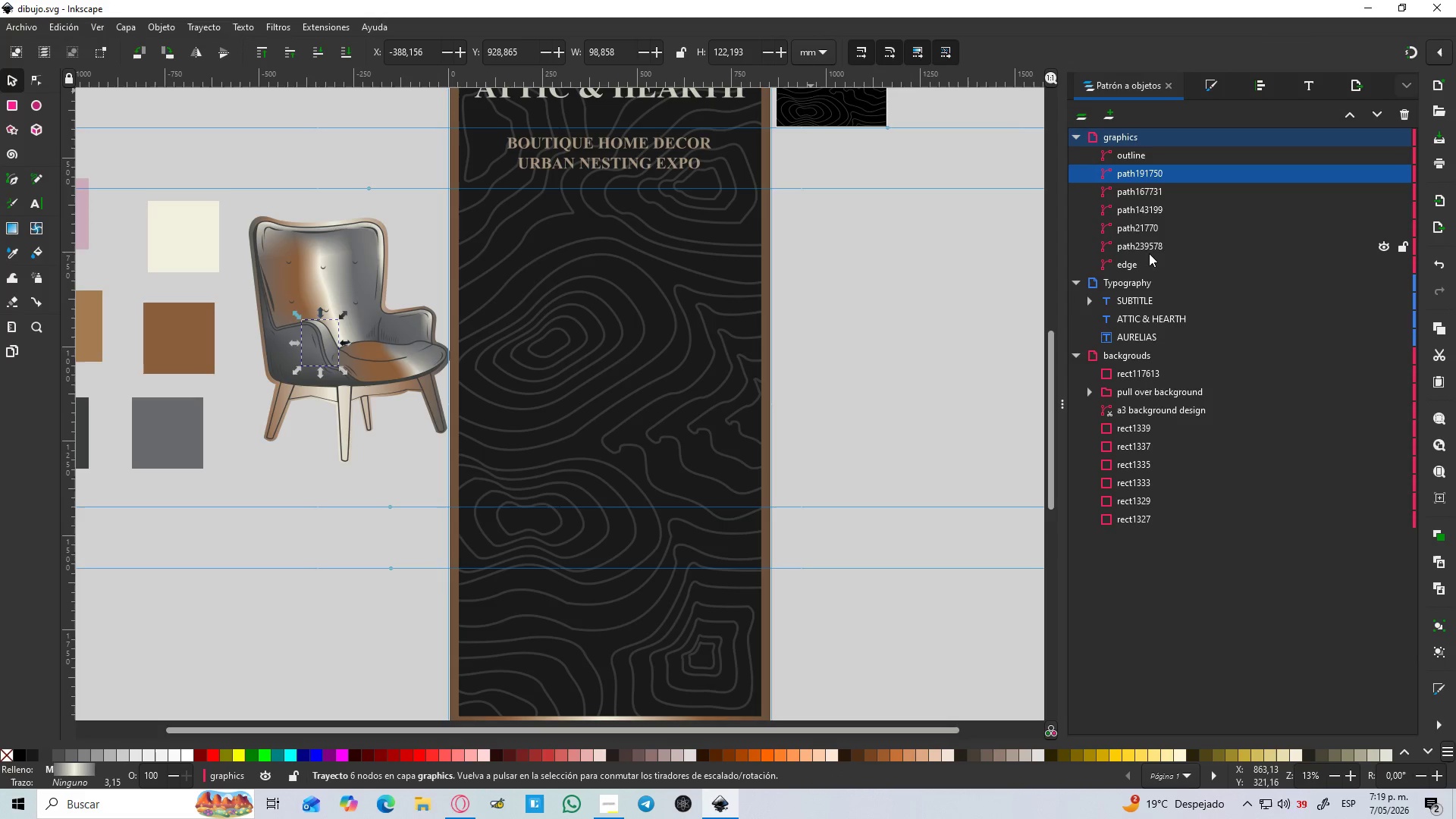 
hold_key(key=ShiftLeft, duration=1.12)
left_click([1149, 254])
 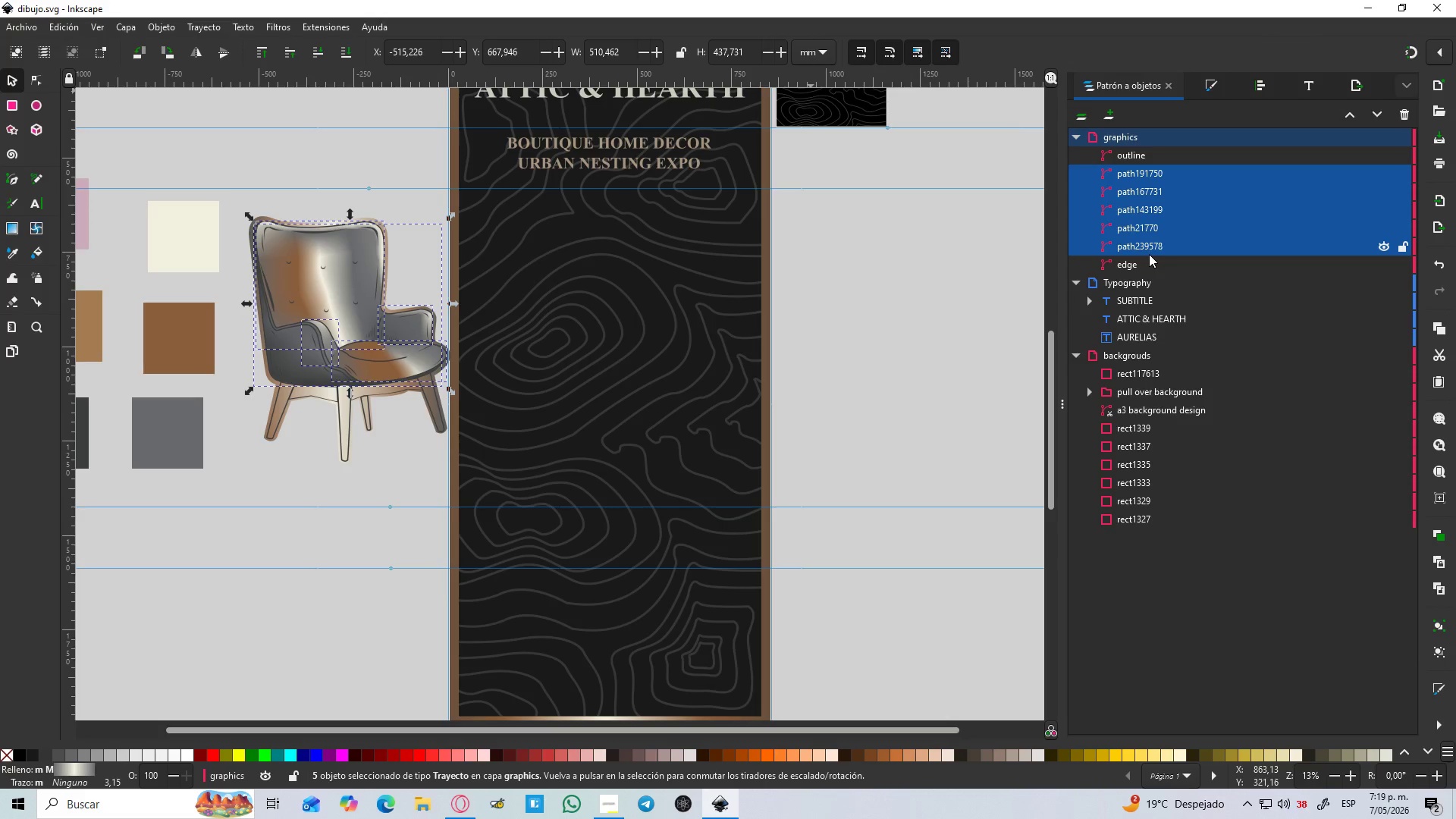 
key(Control+G)
 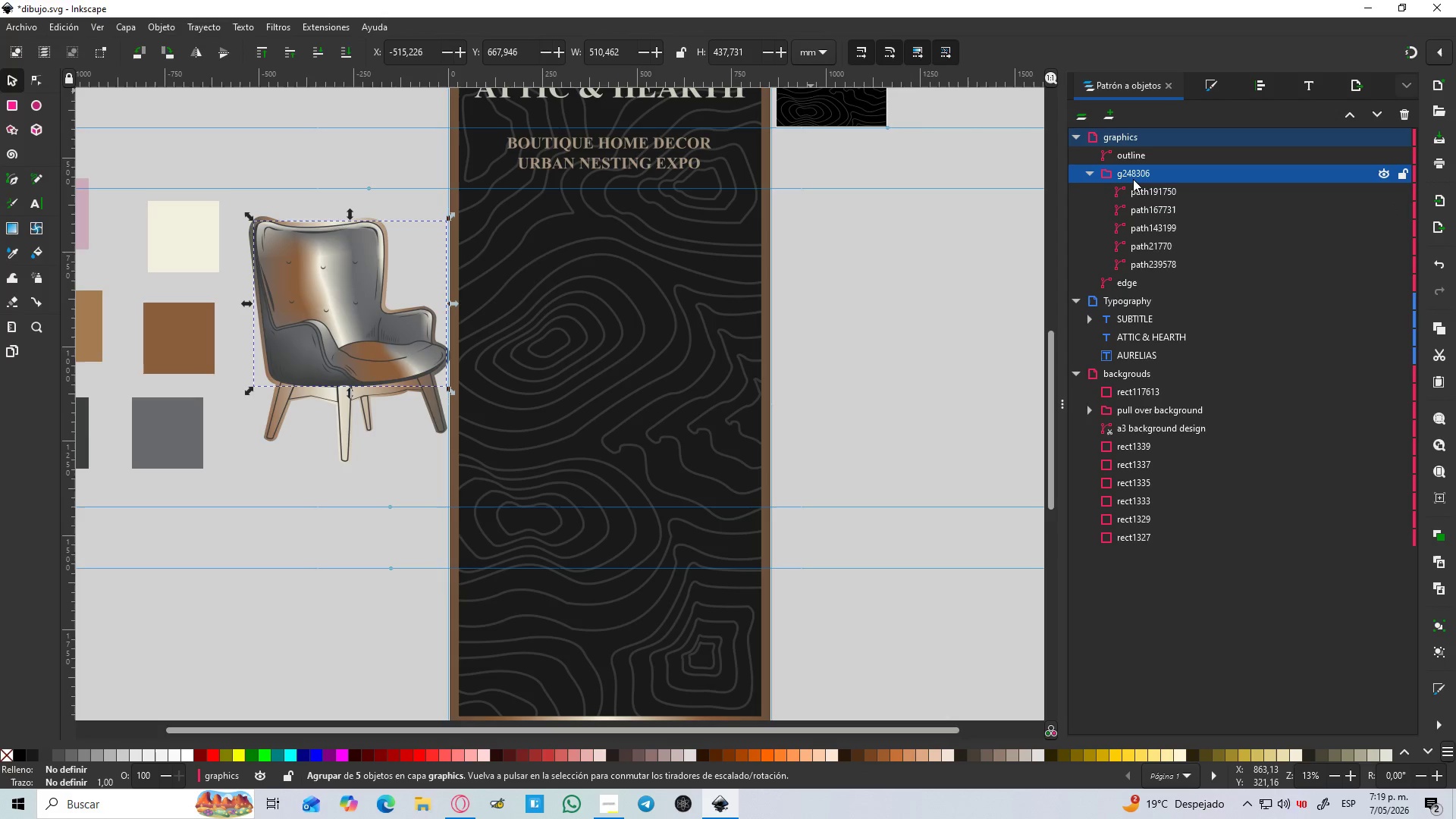 
double_click([1133, 179])
 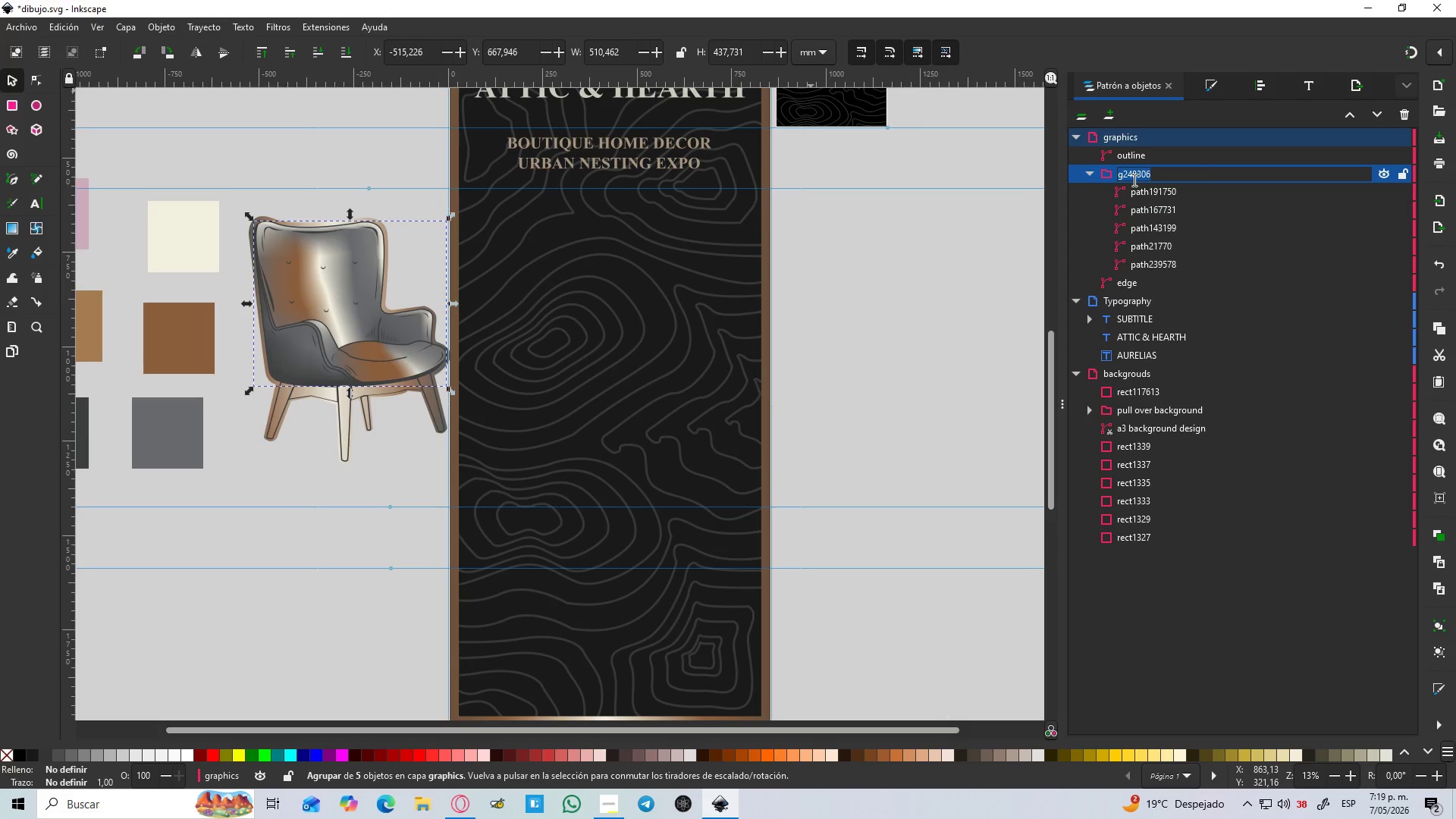 
type(chair color)
 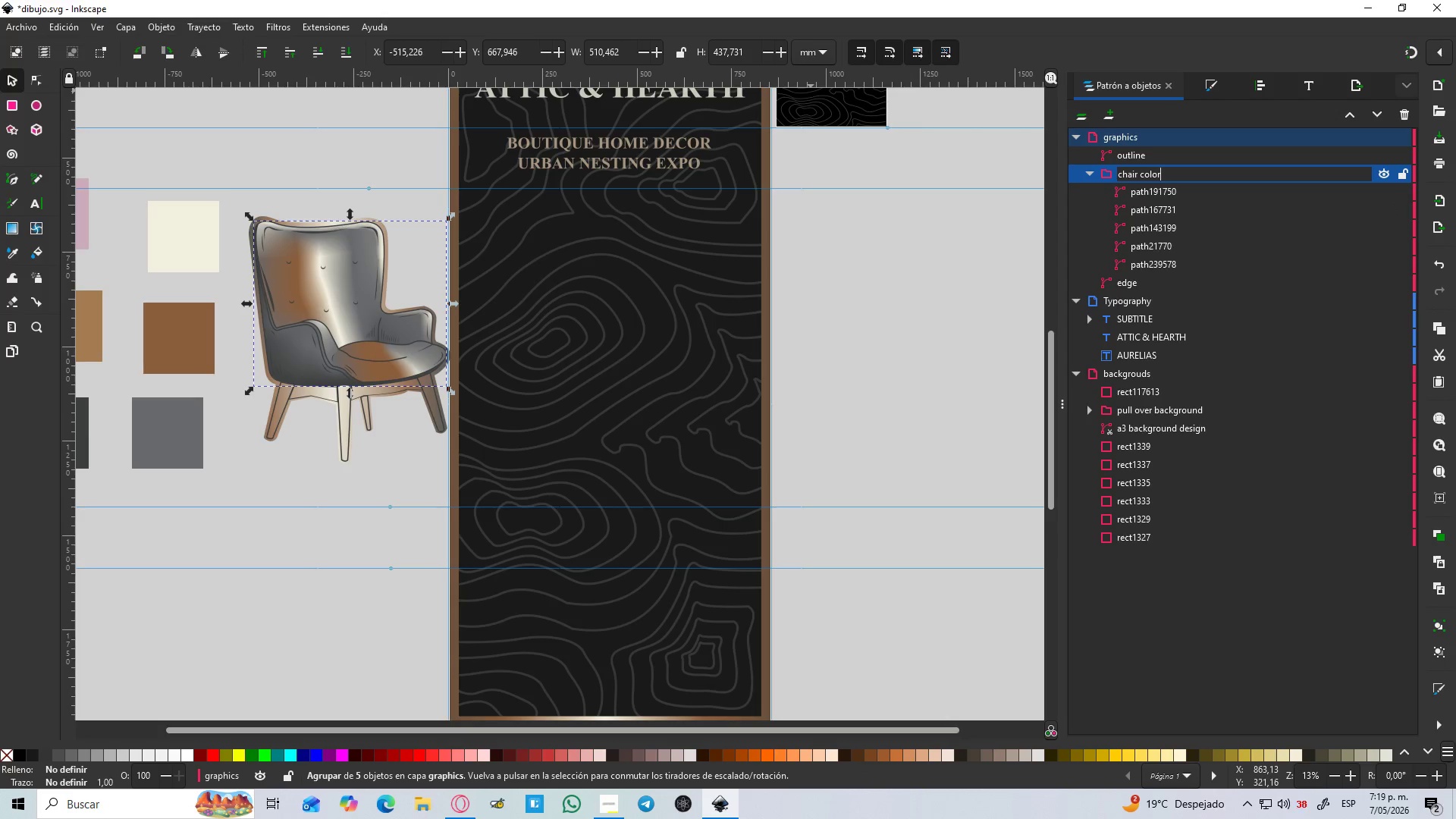 
key(Enter)
 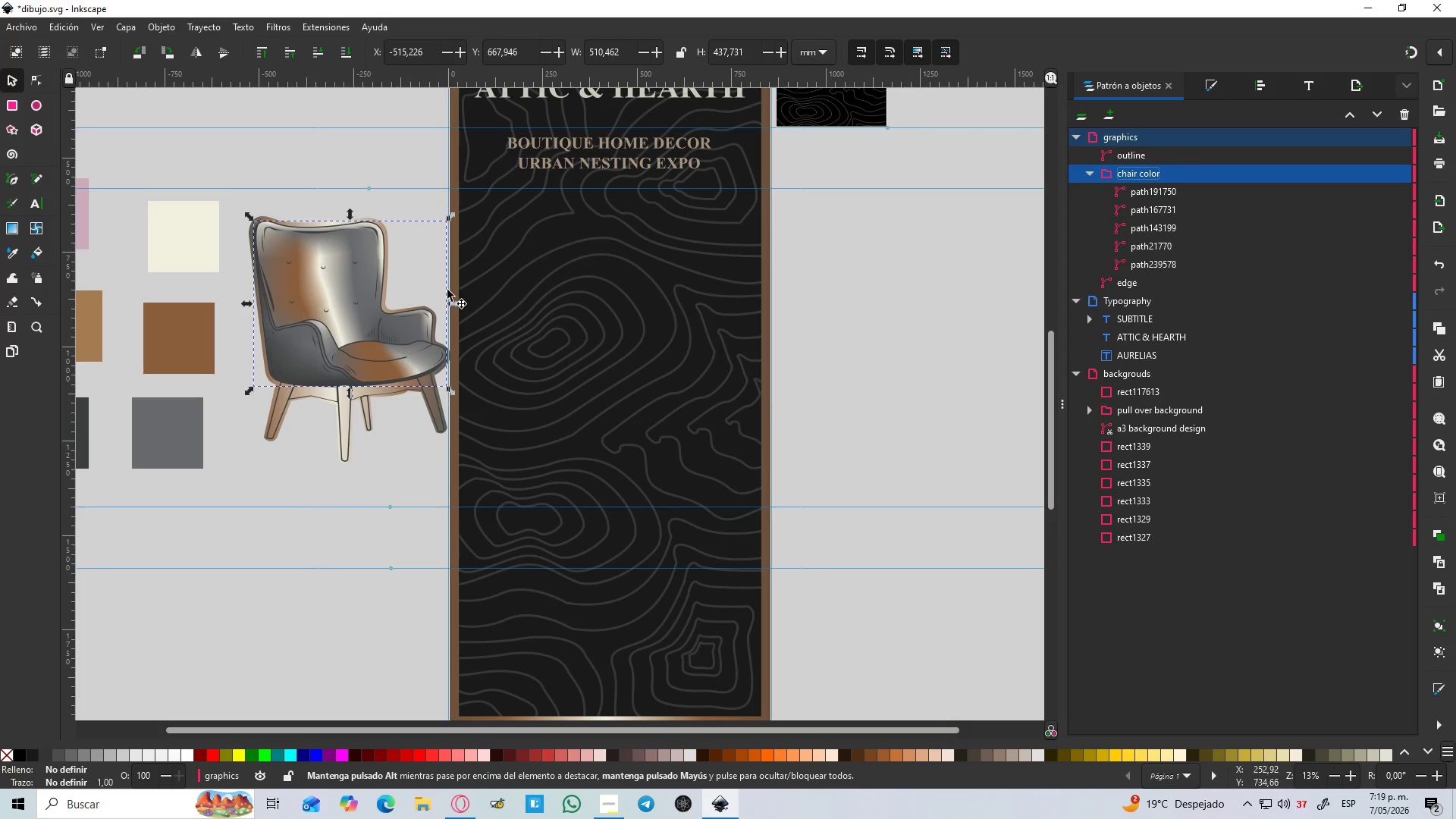 
left_click([296, 491])
 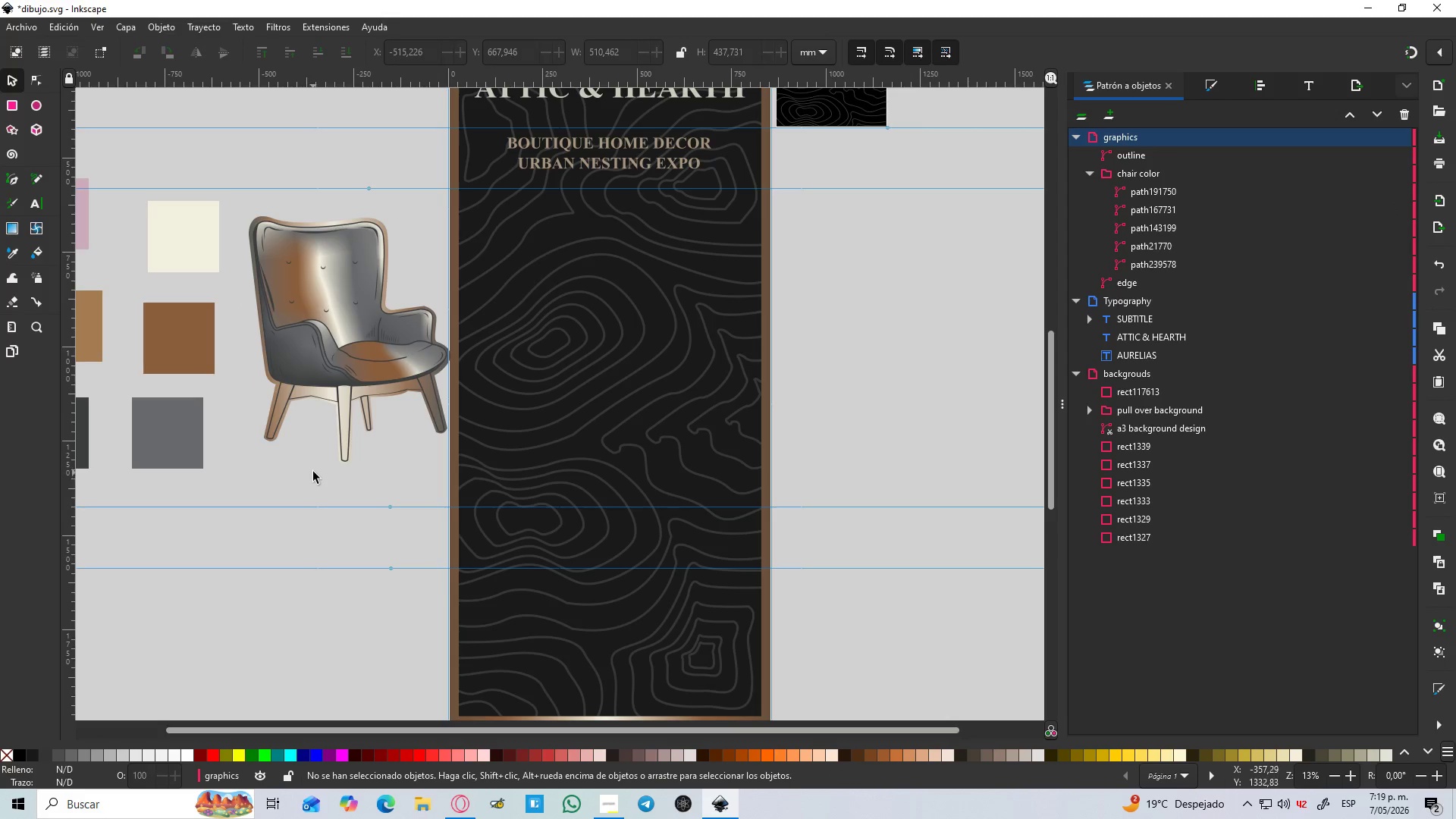 
hold_key(key=Space, duration=0.41)
 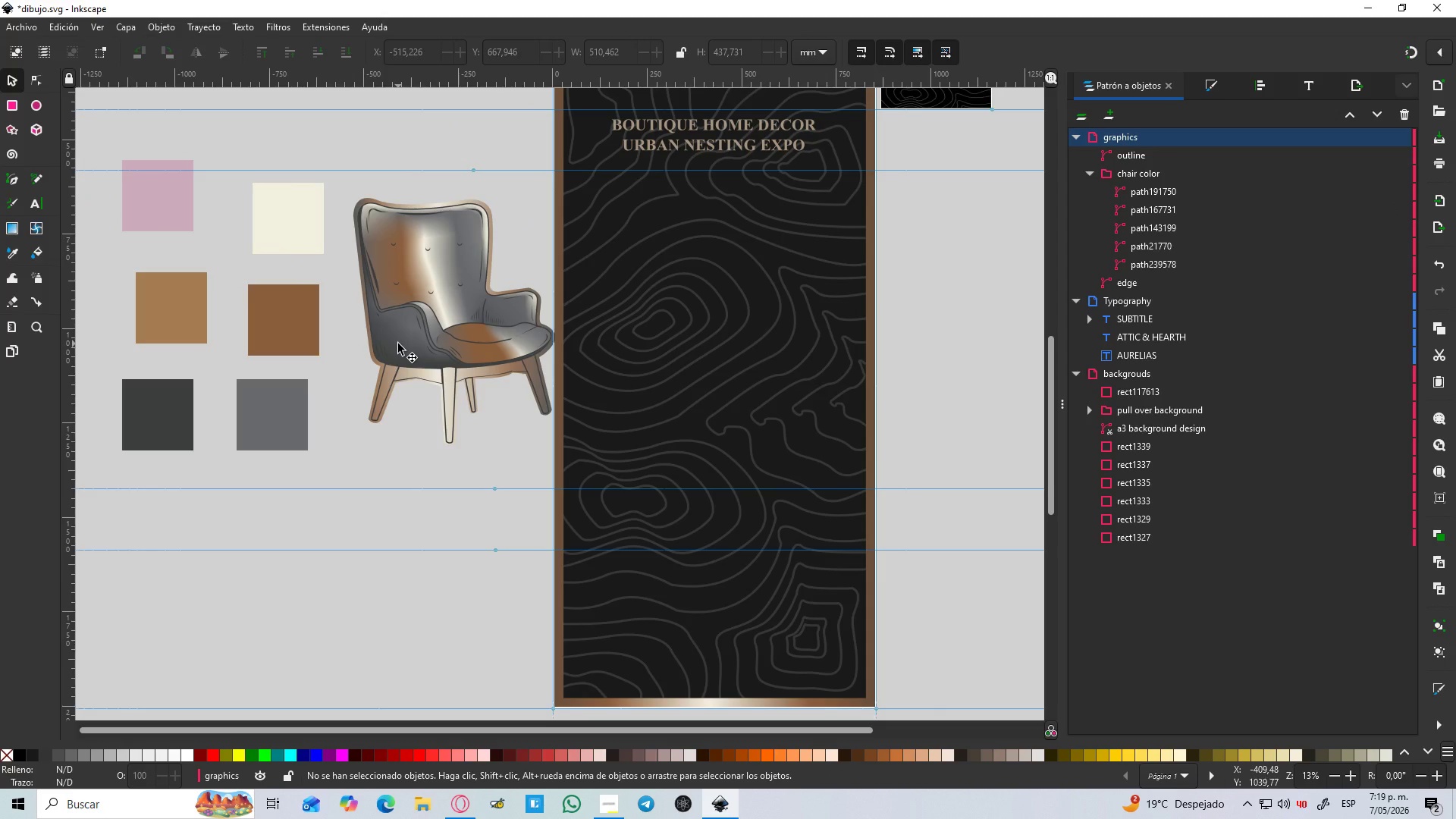 
hold_key(key=ControlLeft, duration=1.51)
scroll: coordinate [389, 391], scroll_direction: up, amount: 2.0
 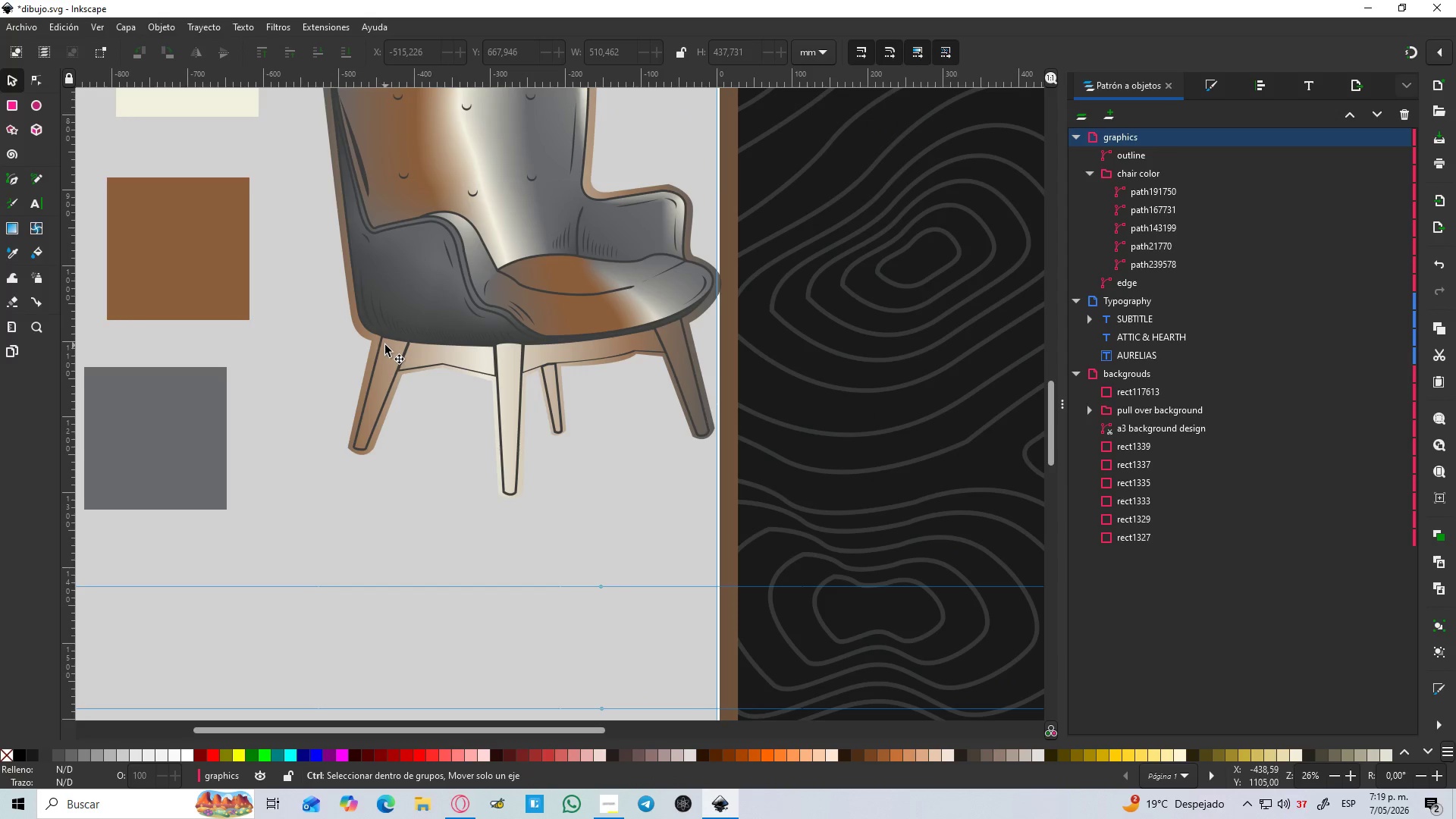 
hold_key(key=ControlLeft, duration=1.36)
scroll: coordinate [367, 358], scroll_direction: up, amount: 1.0
 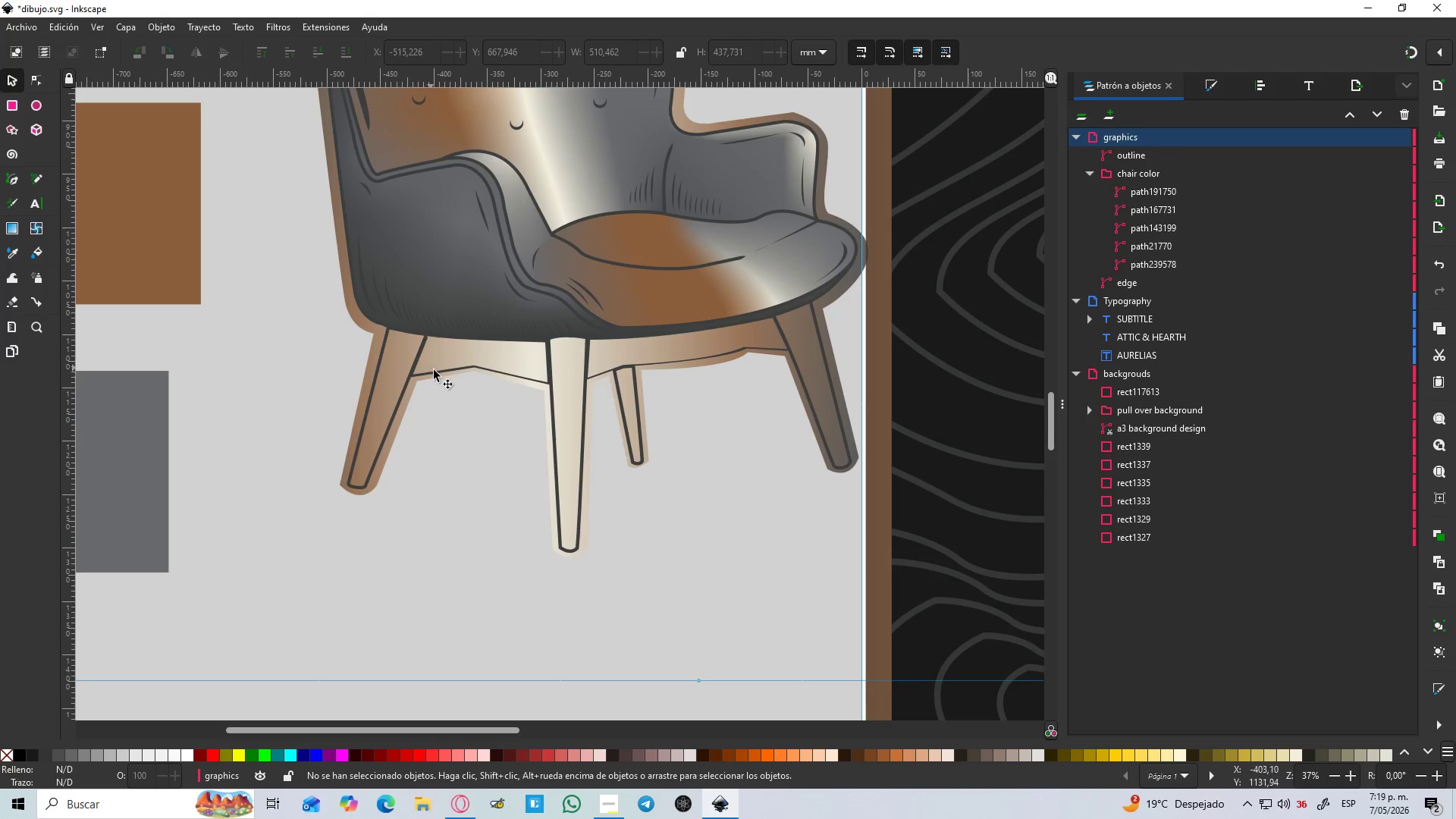 
key(B)
 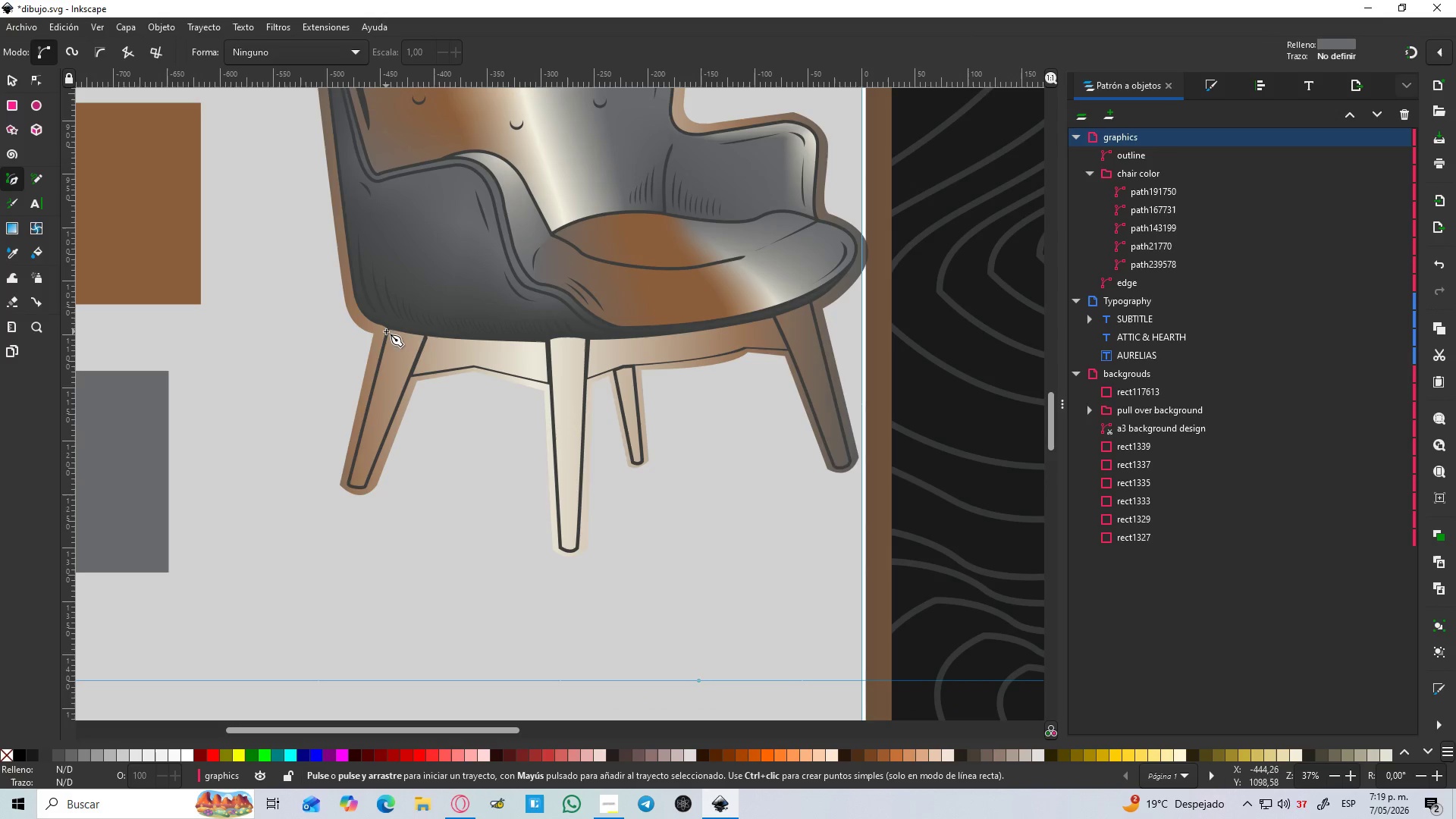 
hold_key(key=ControlLeft, duration=0.5)
scroll: coordinate [386, 335], scroll_direction: up, amount: 3.0
 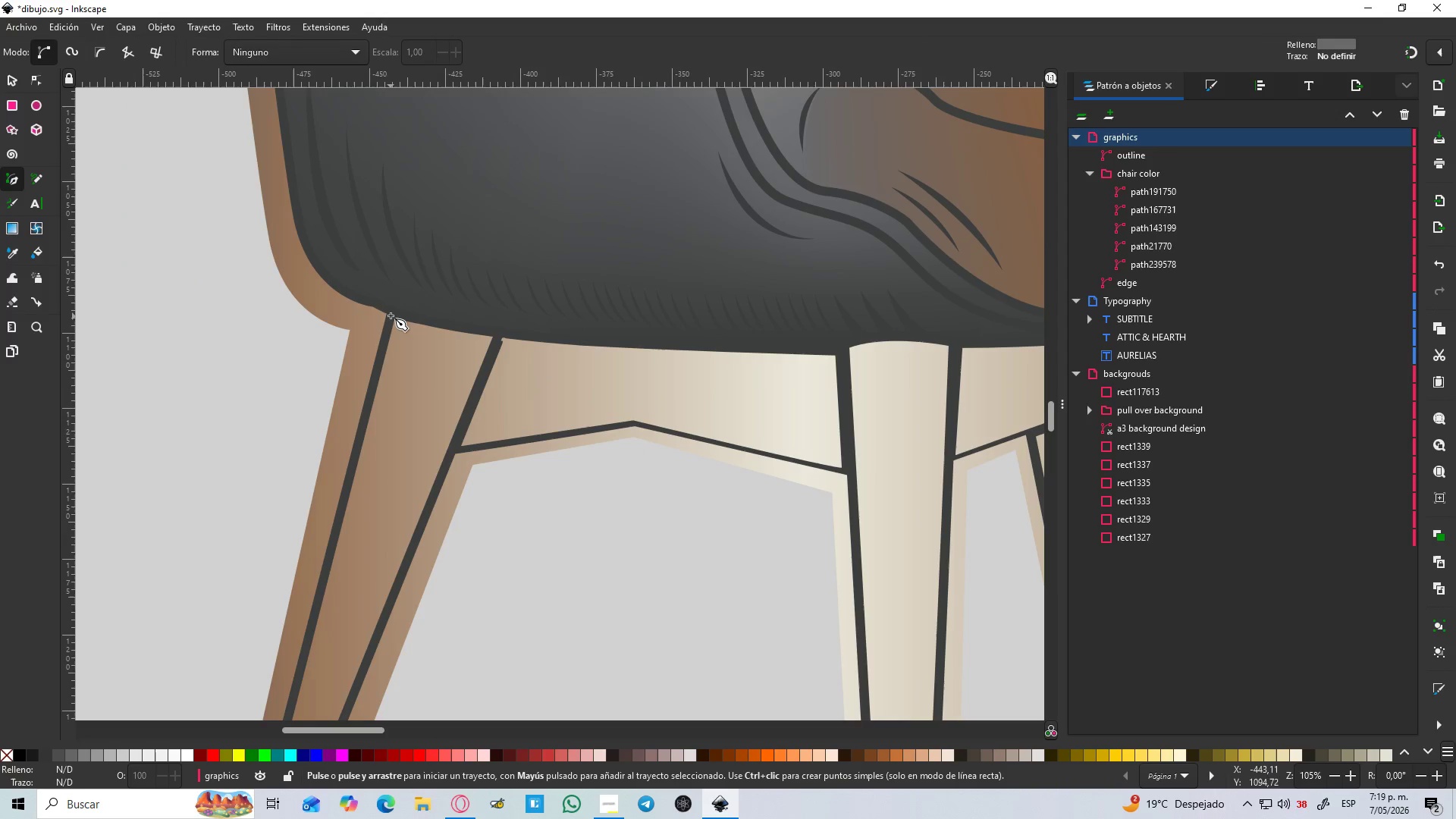 
left_click([391, 313])
 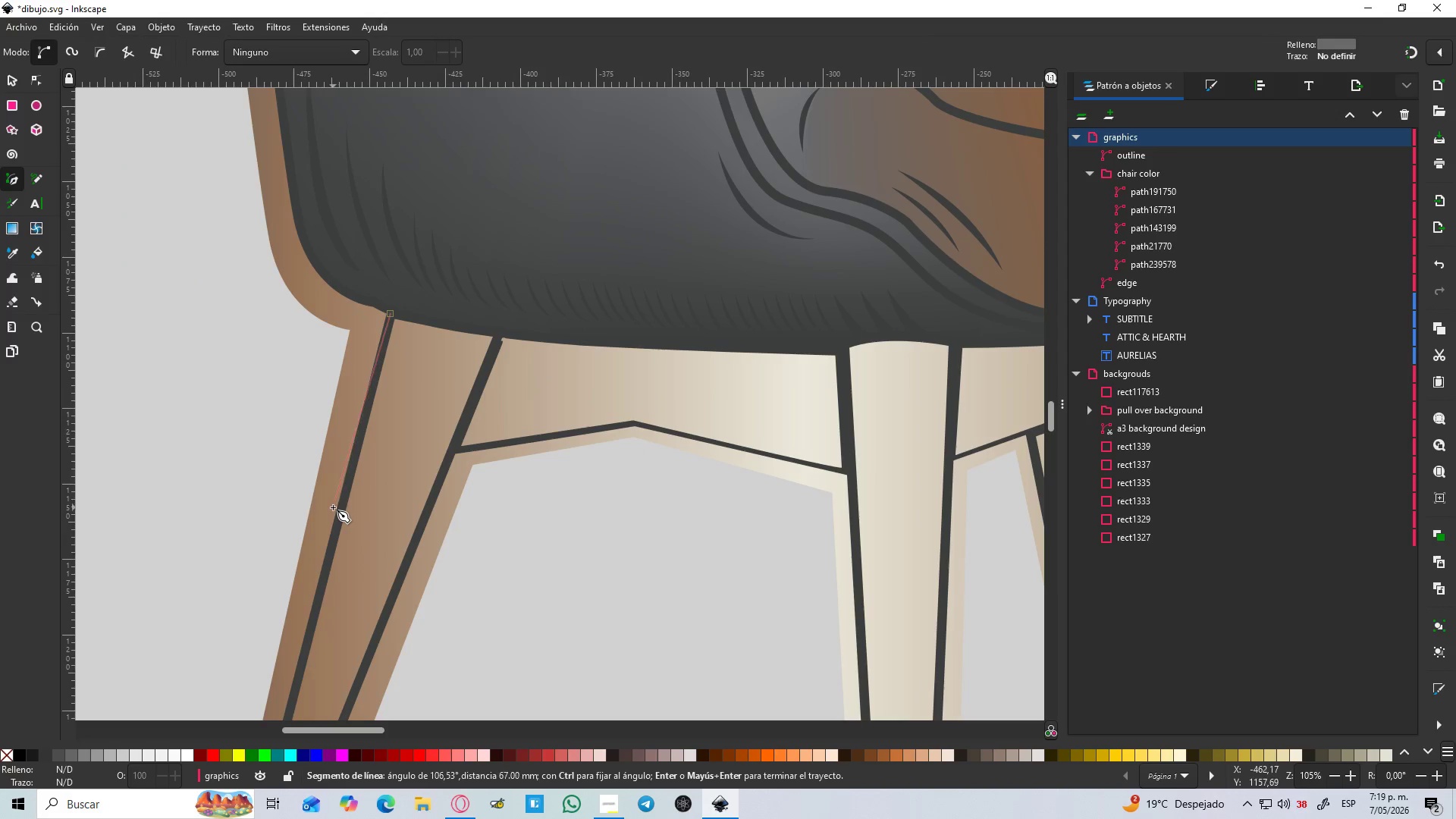 
hold_key(key=ControlLeft, duration=1.52)
scroll: coordinate [333, 507], scroll_direction: down, amount: 3.0
 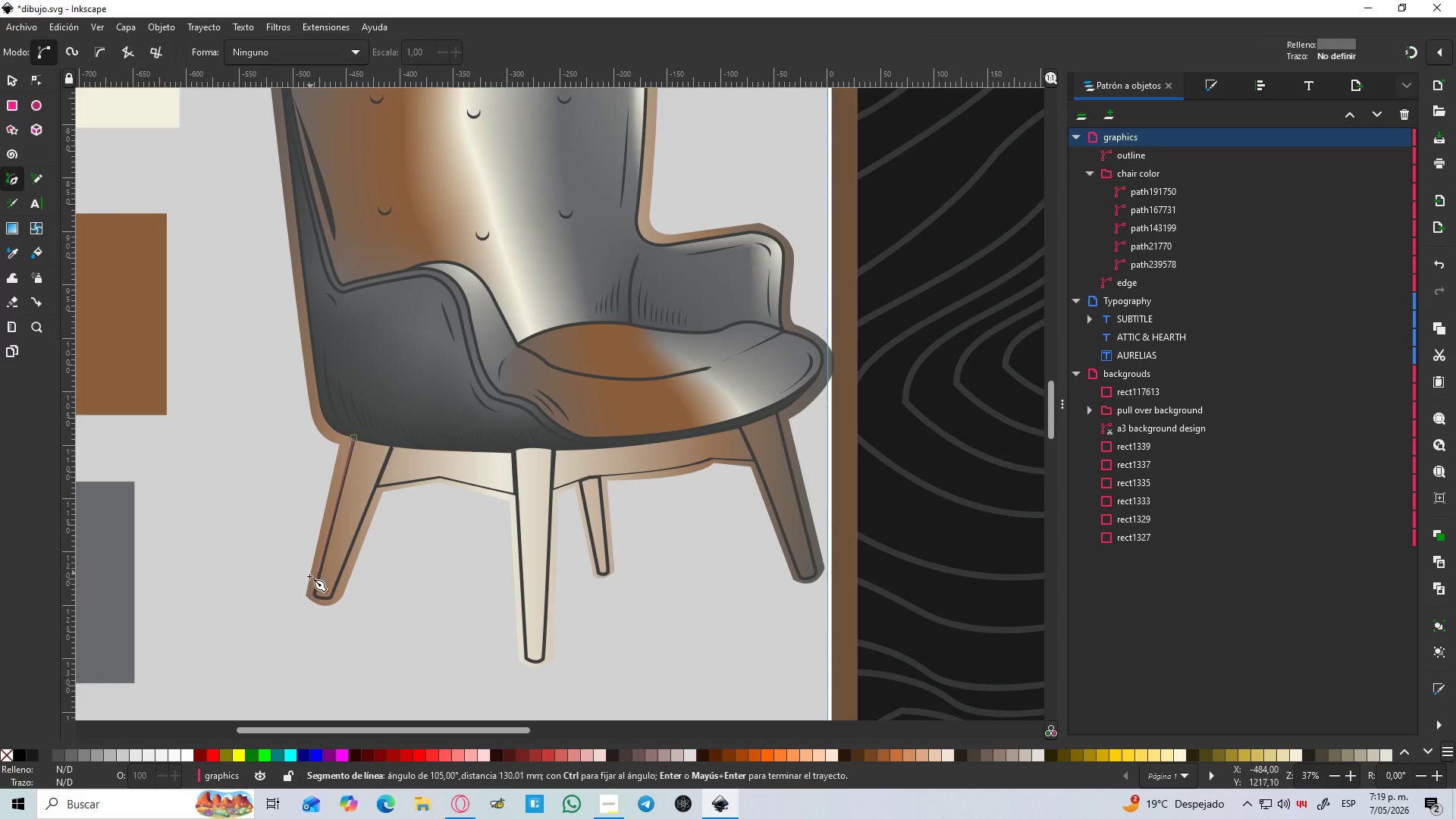 
hold_key(key=ControlLeft, duration=0.97)
scroll: coordinate [310, 592], scroll_direction: up, amount: 3.0
 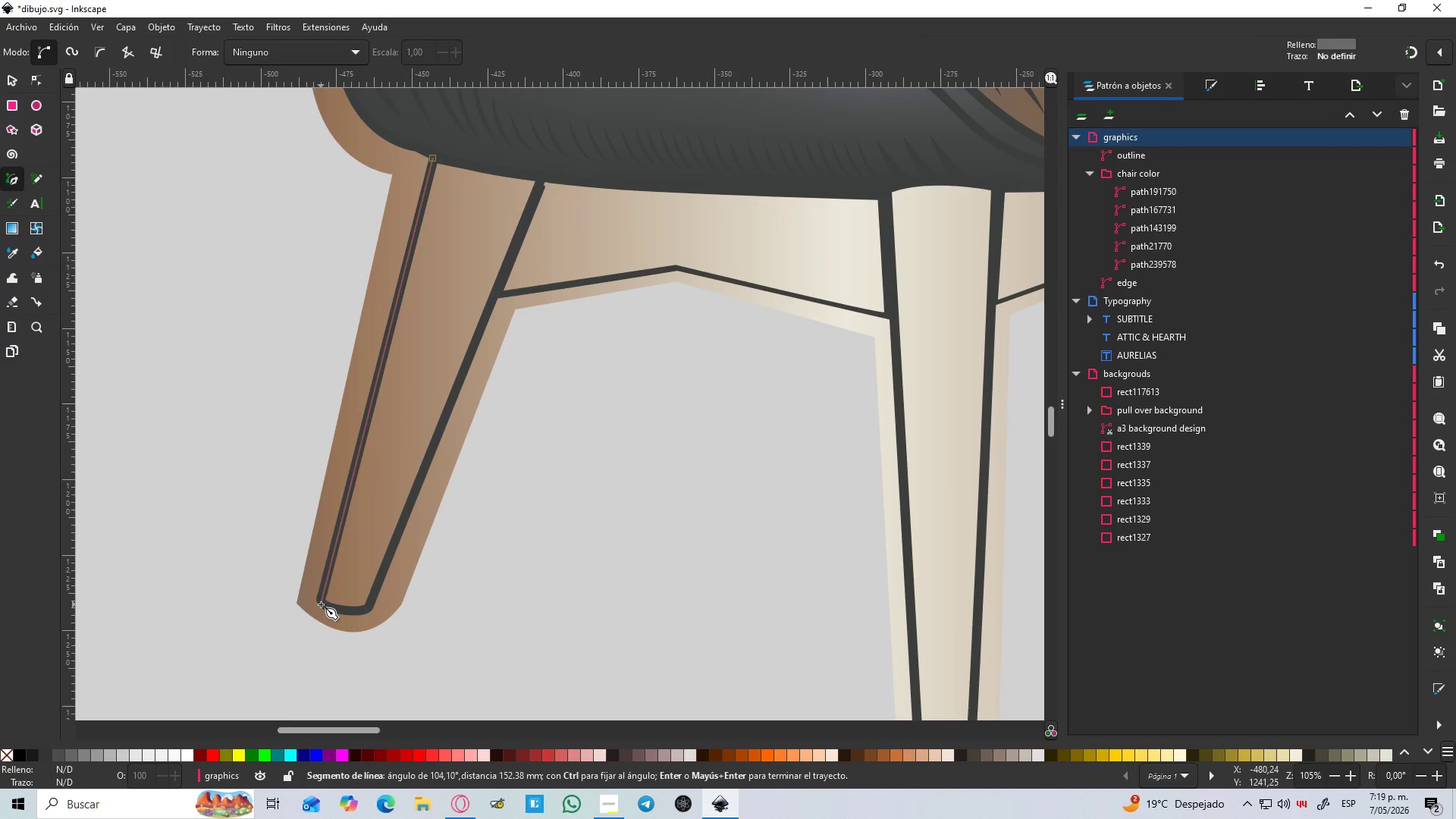 
left_click([321, 604])
 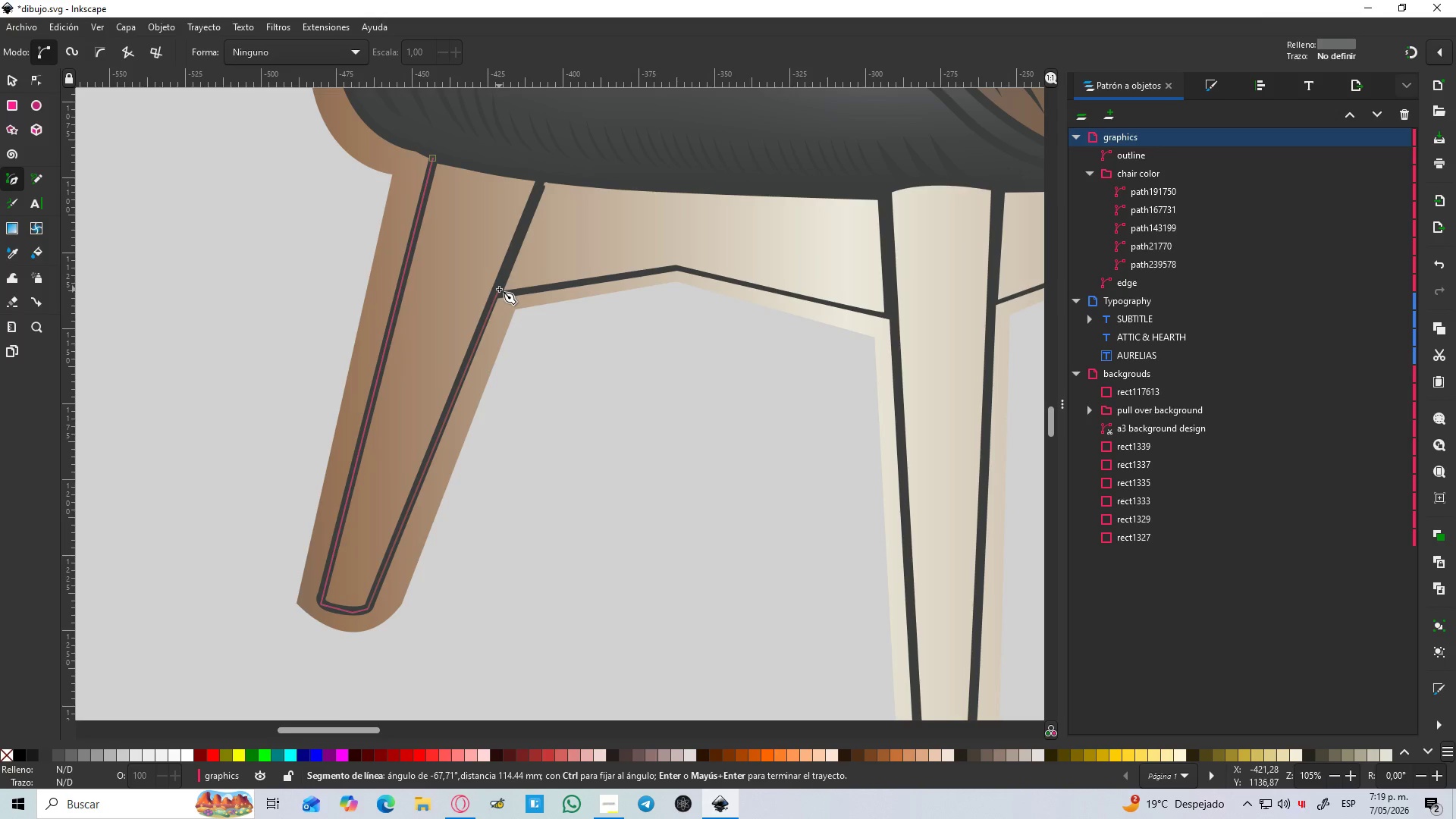 
wait(5.41)
 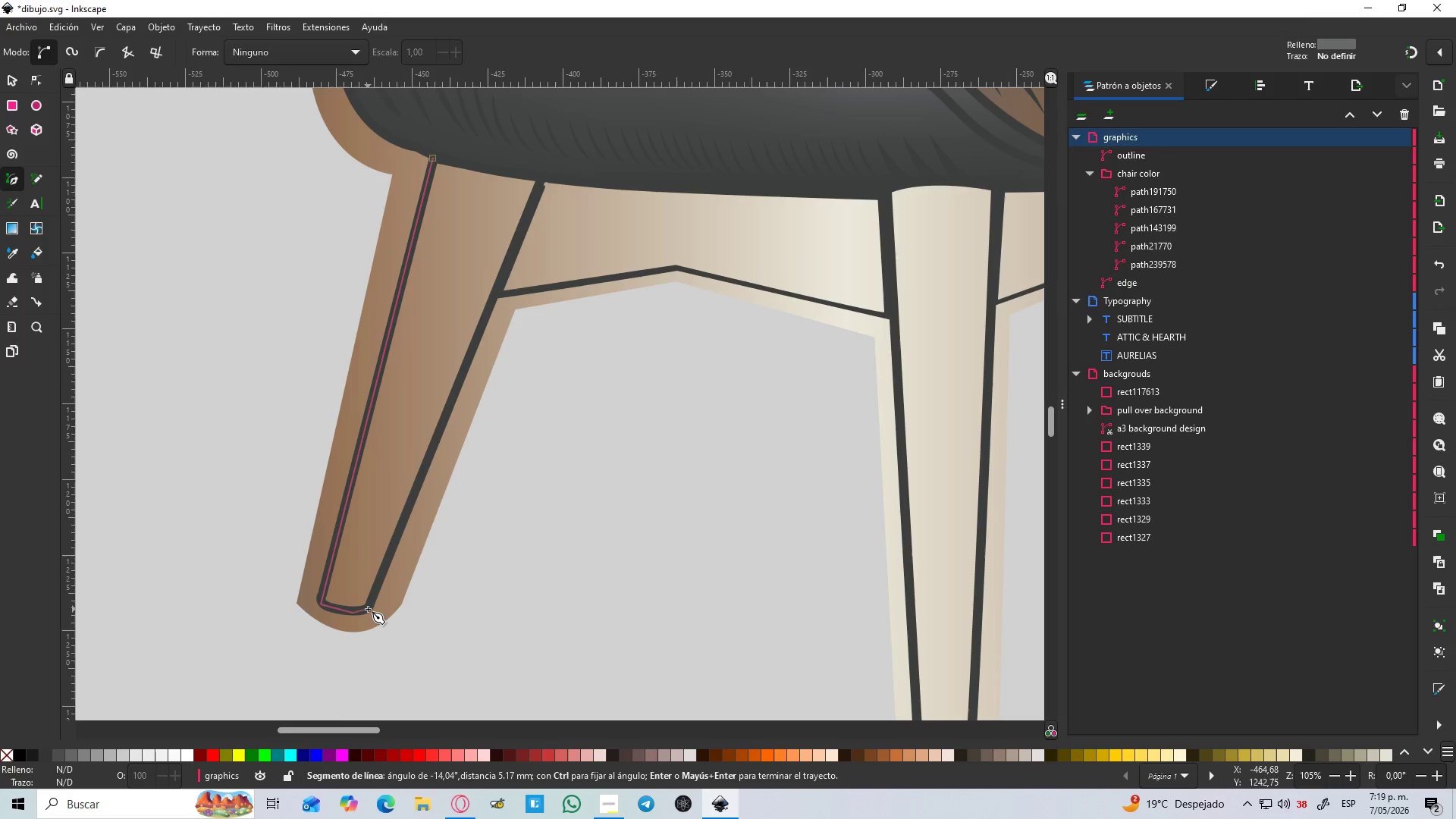 
left_click_drag(start_coordinate=[497, 289], to_coordinate=[500, 281])
 